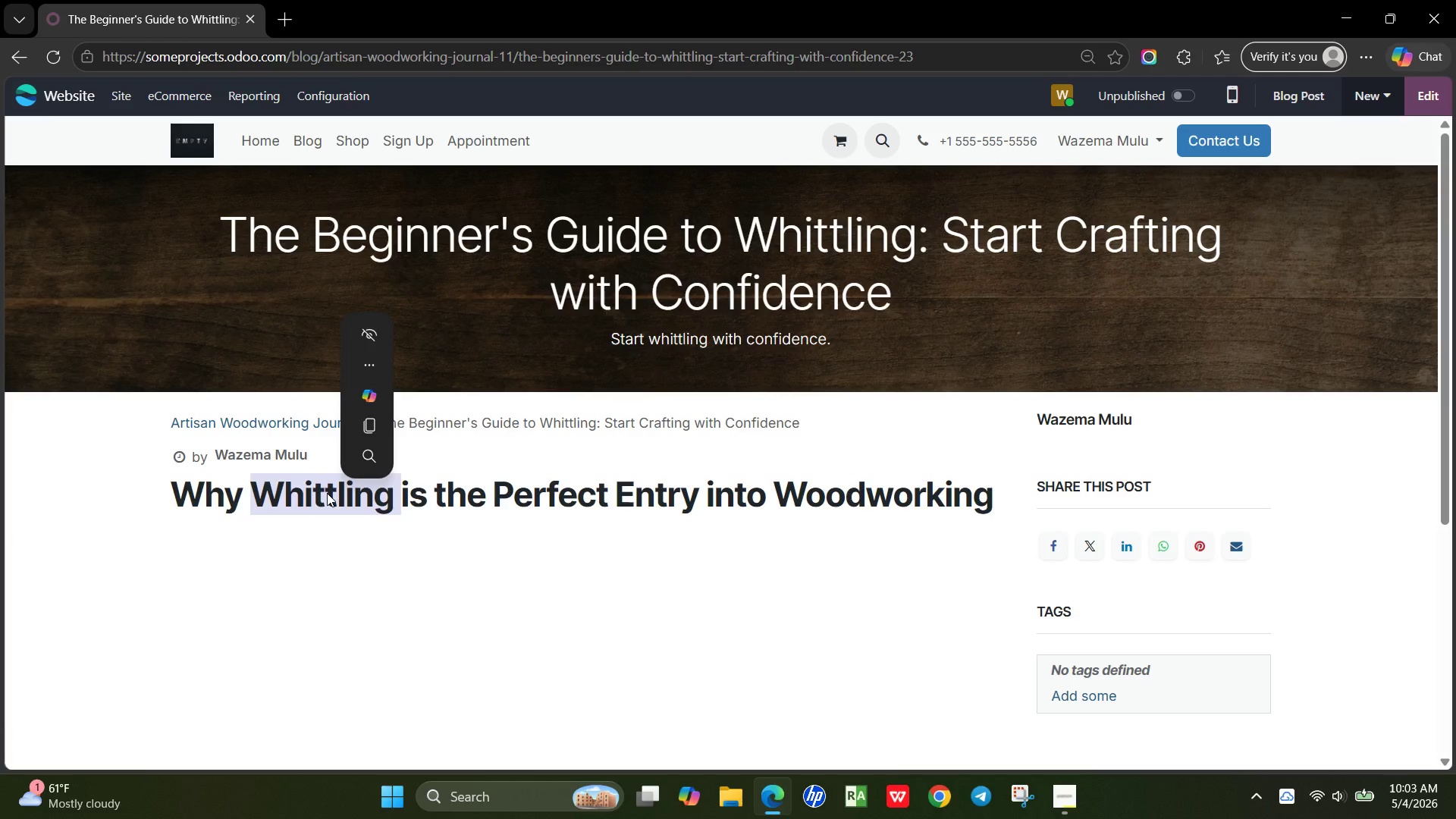 
left_click([327, 493])
 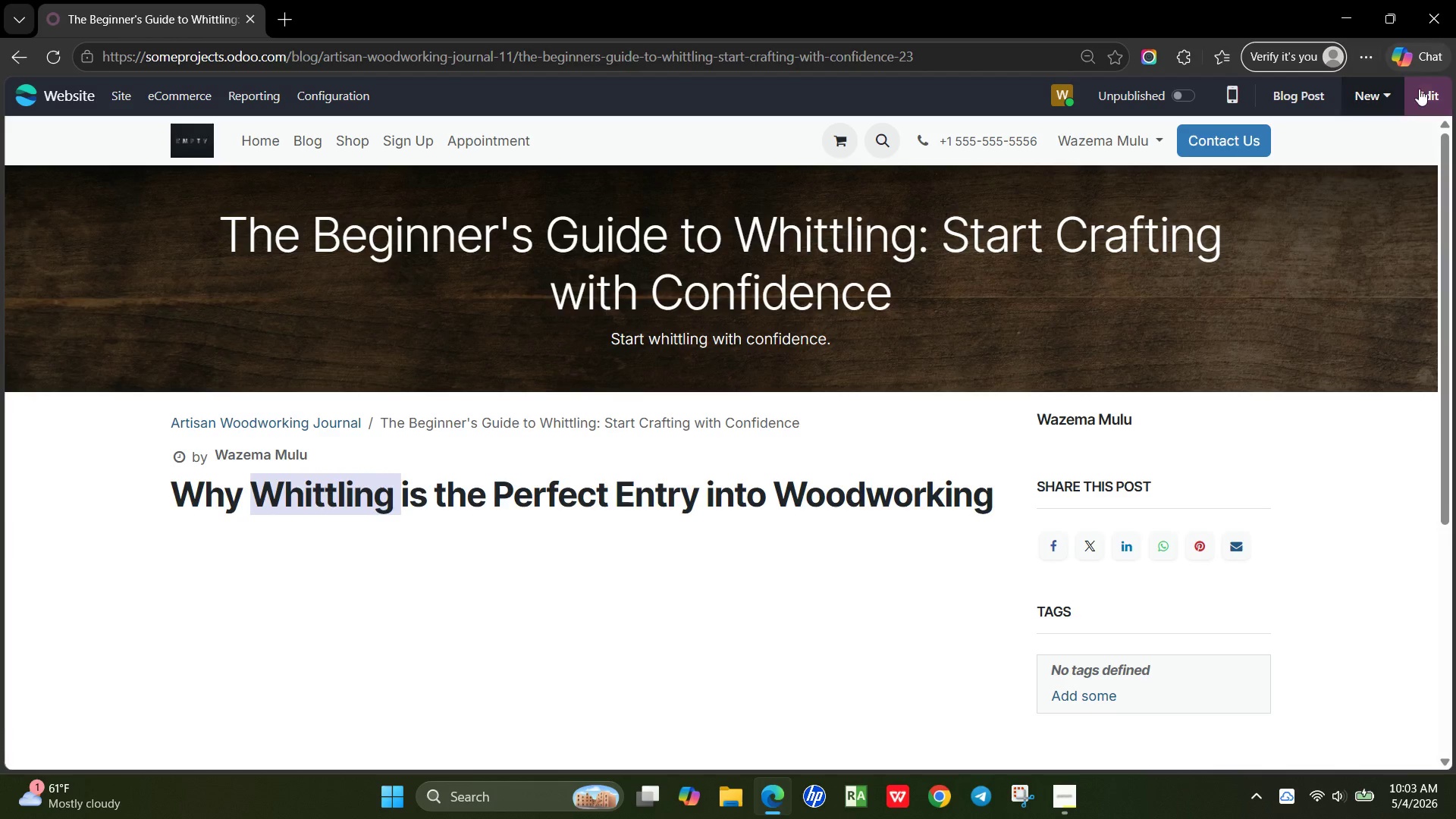 
left_click([1423, 90])
 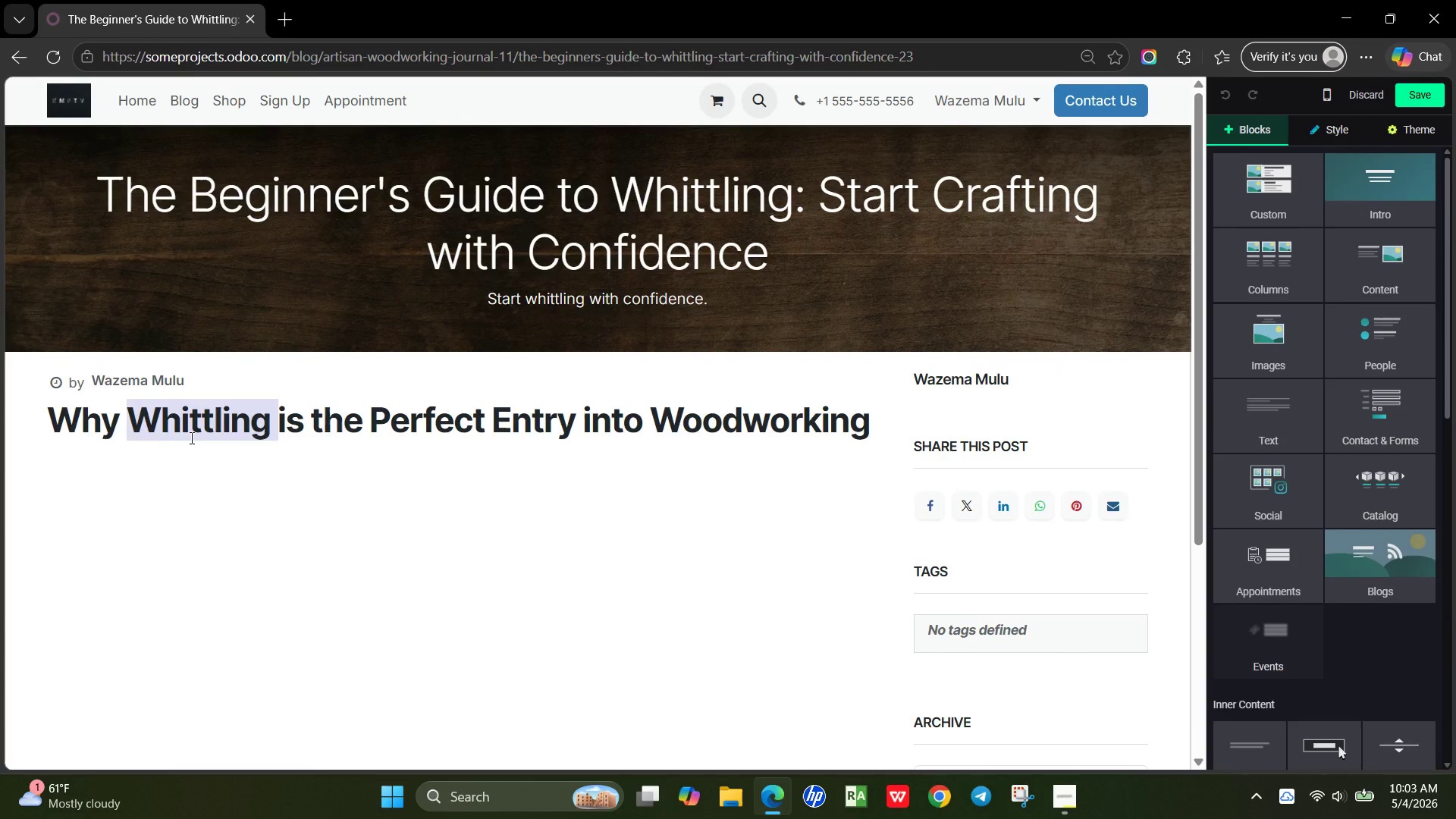 
double_click([196, 430])
 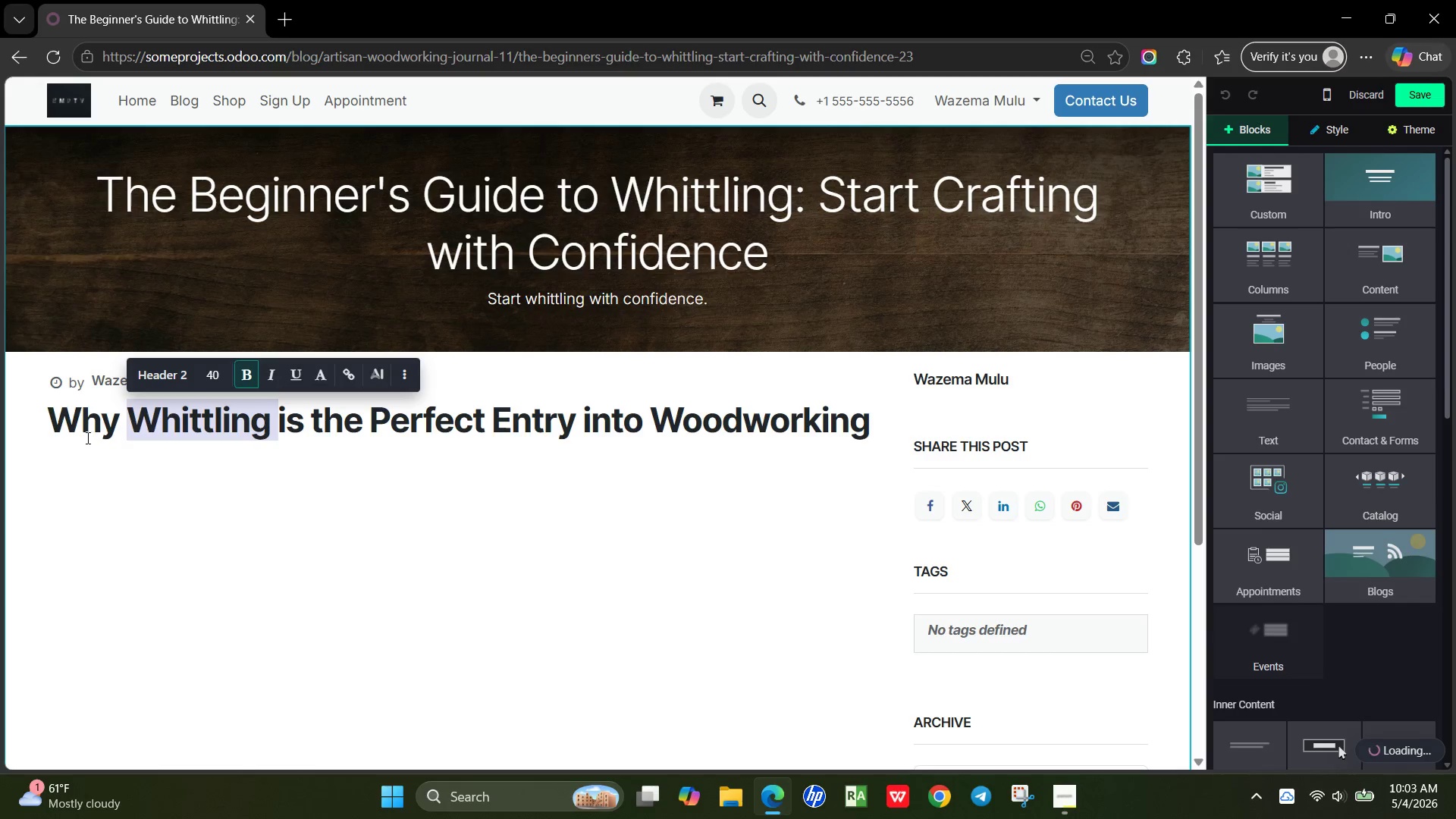 
double_click([86, 438])
 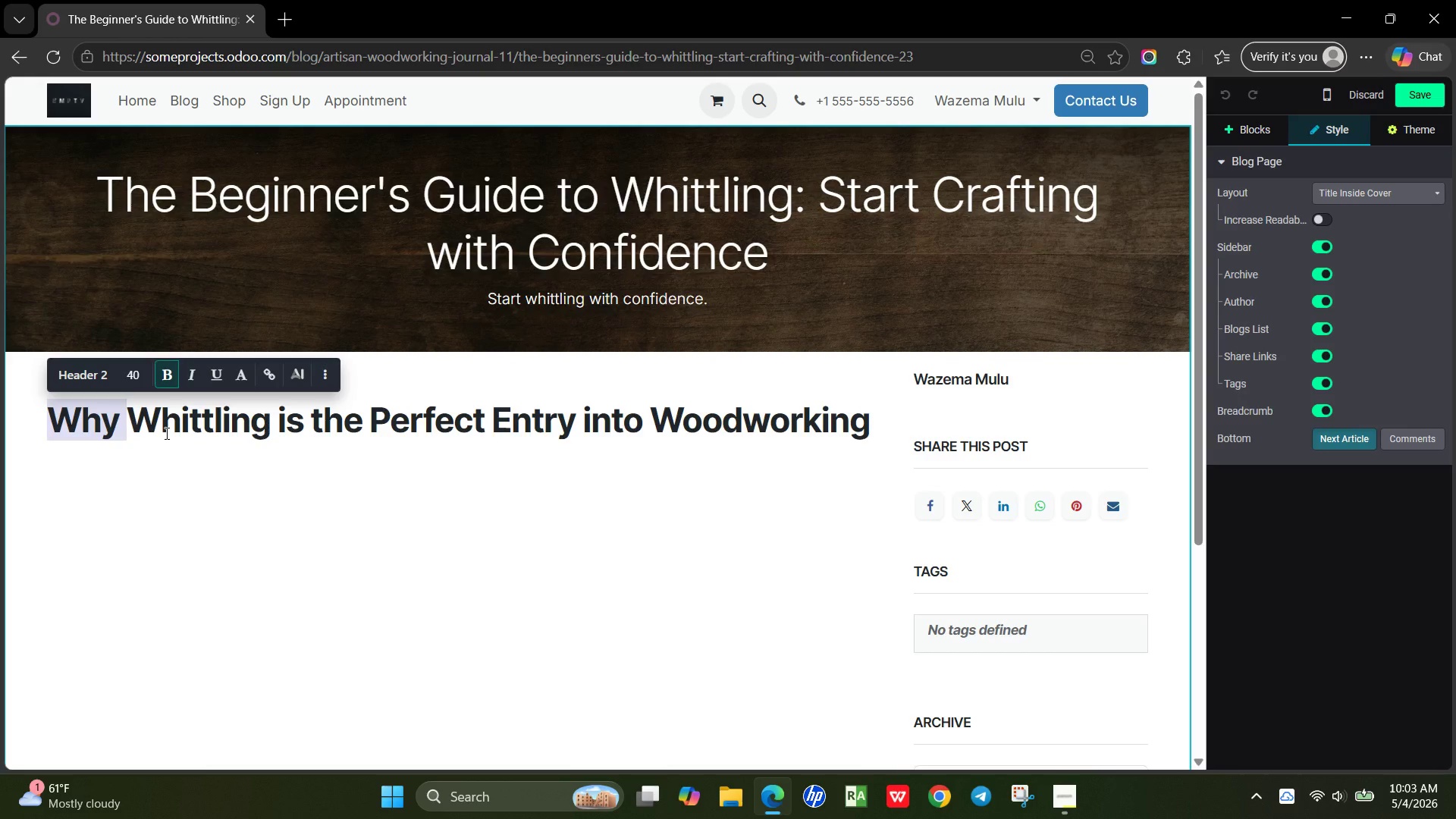 
left_click([130, 456])
 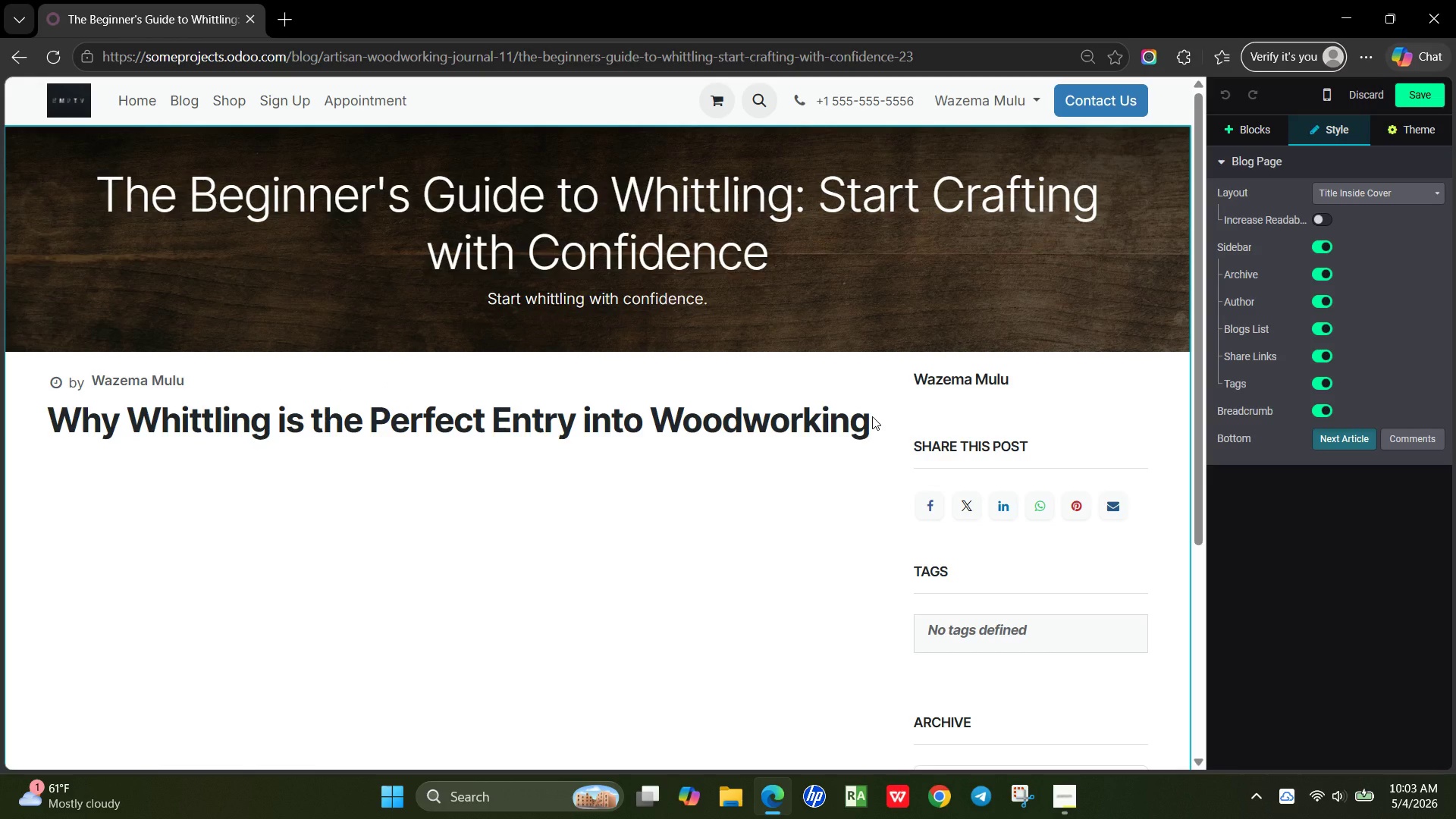 
left_click([872, 416])
 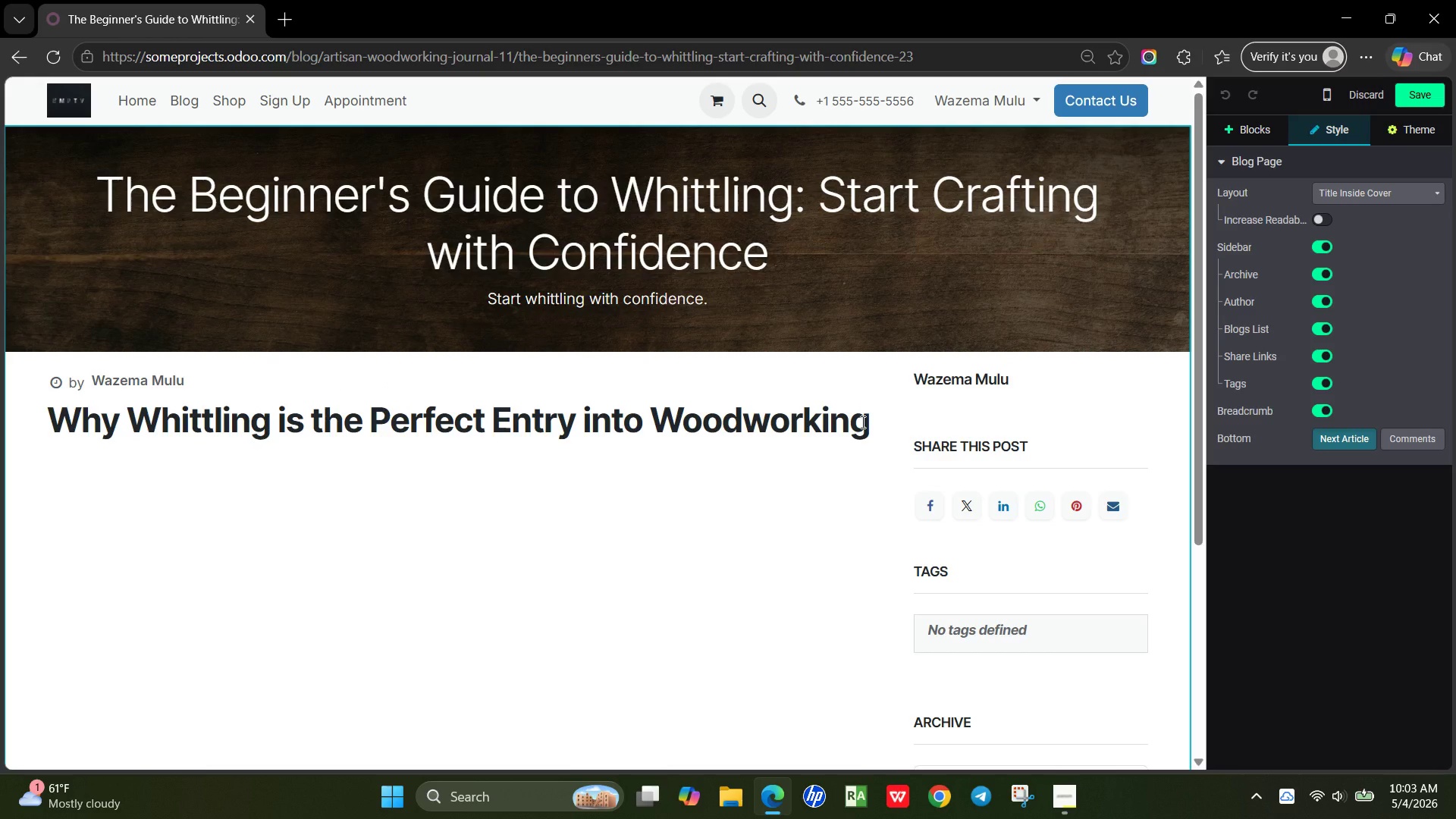 
left_click([861, 422])
 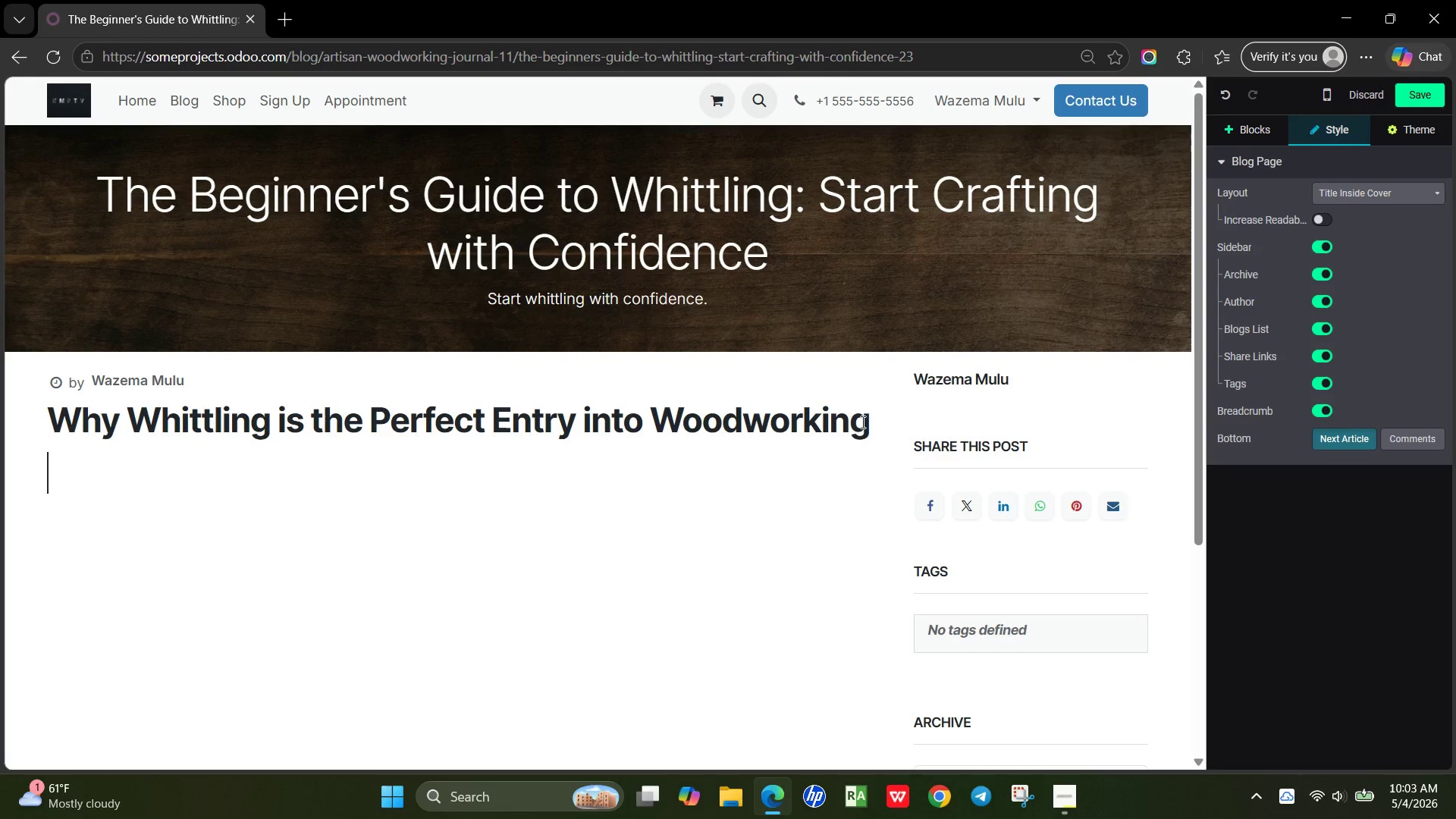 
key(Enter)
 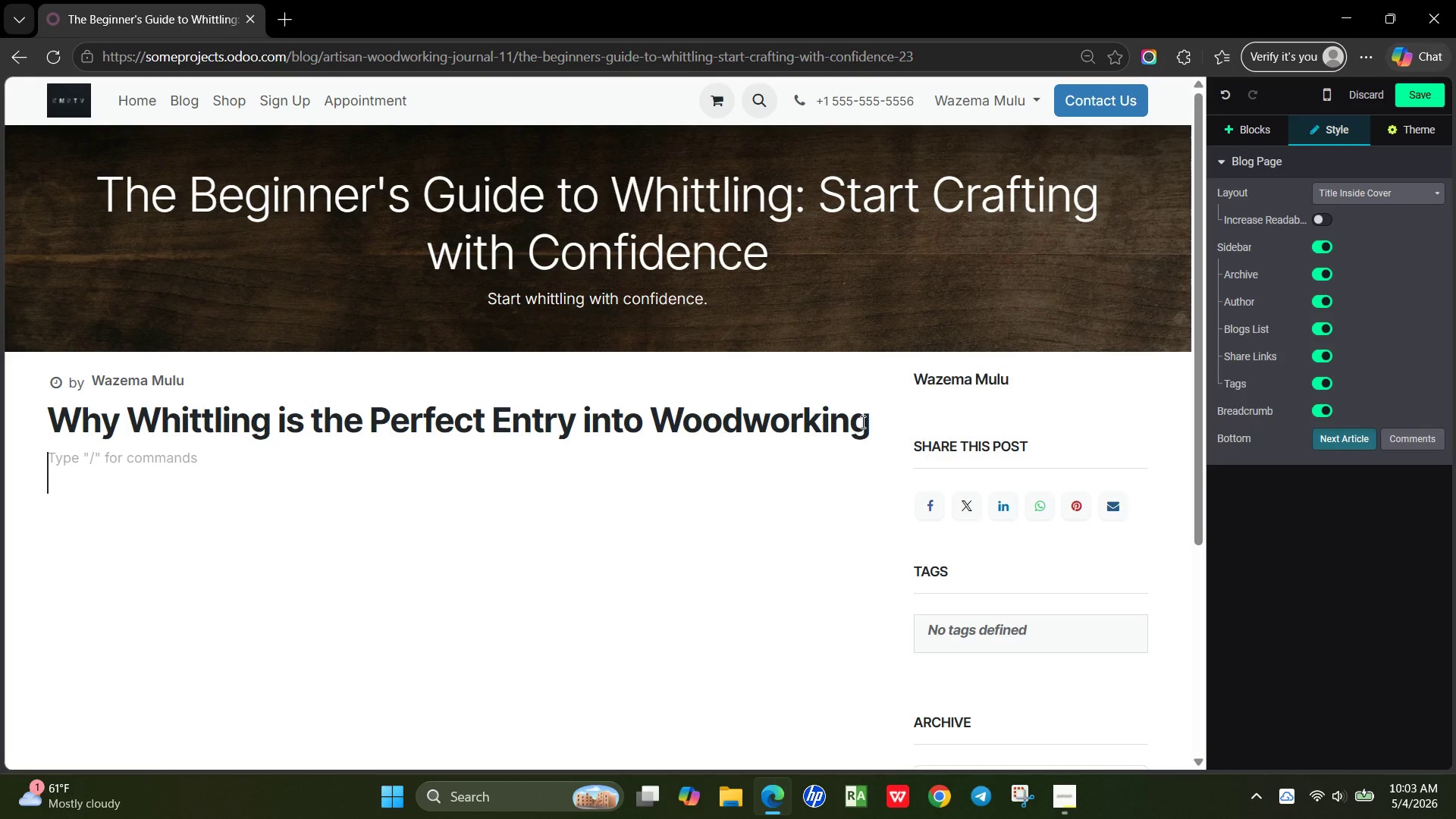 
key(Slash)
 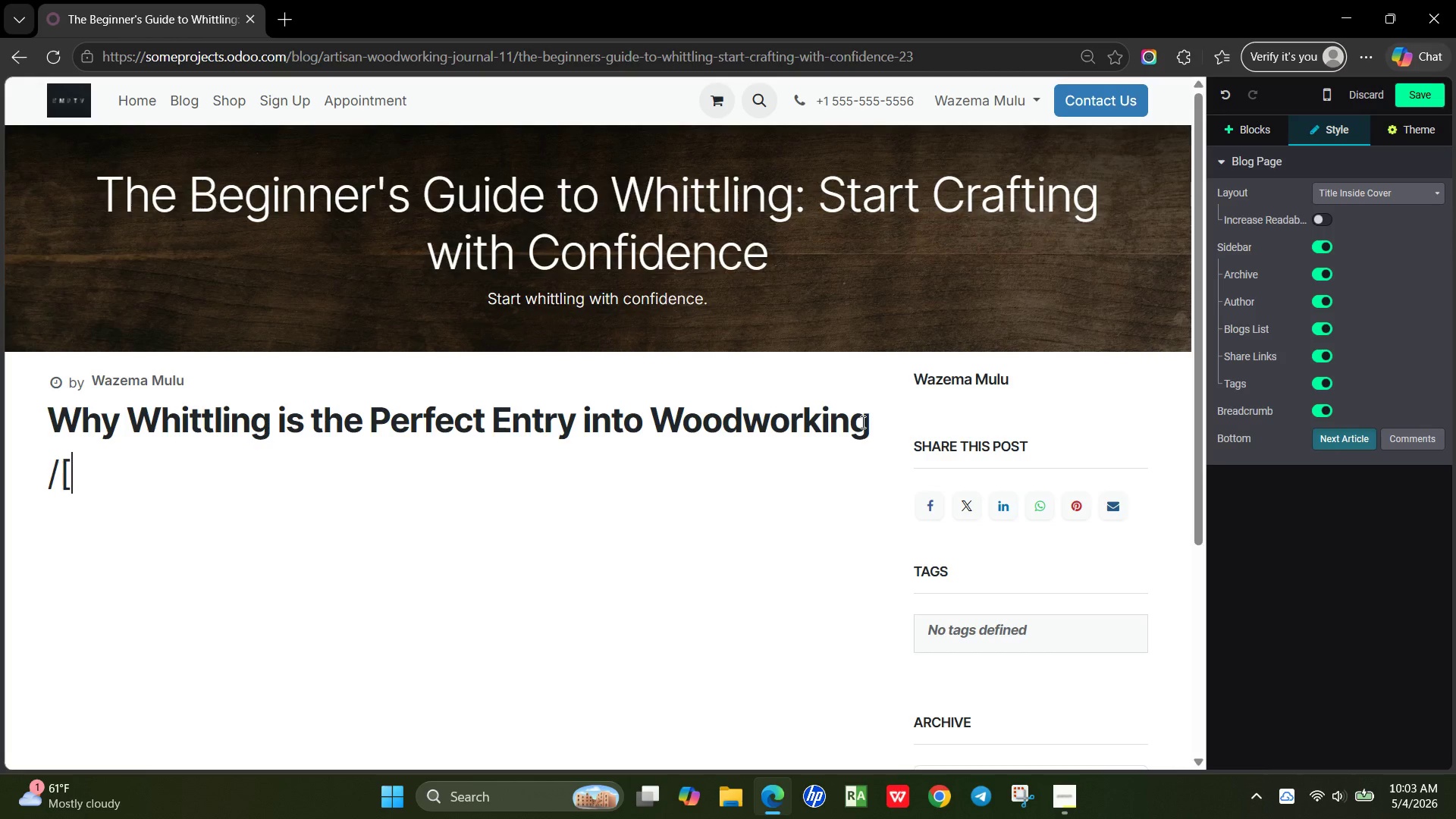 
key(BracketLeft)
 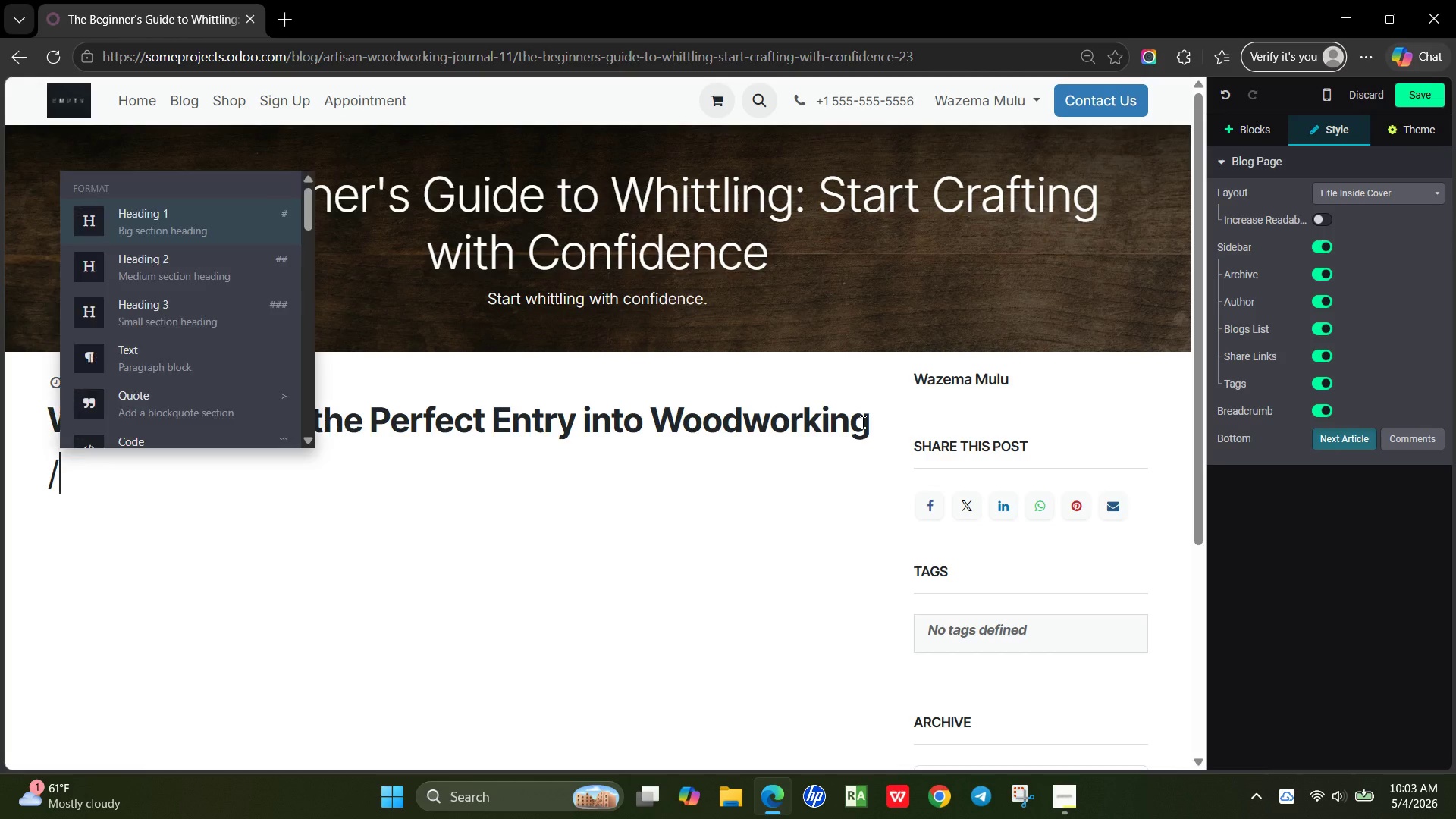 
key(Backspace)
 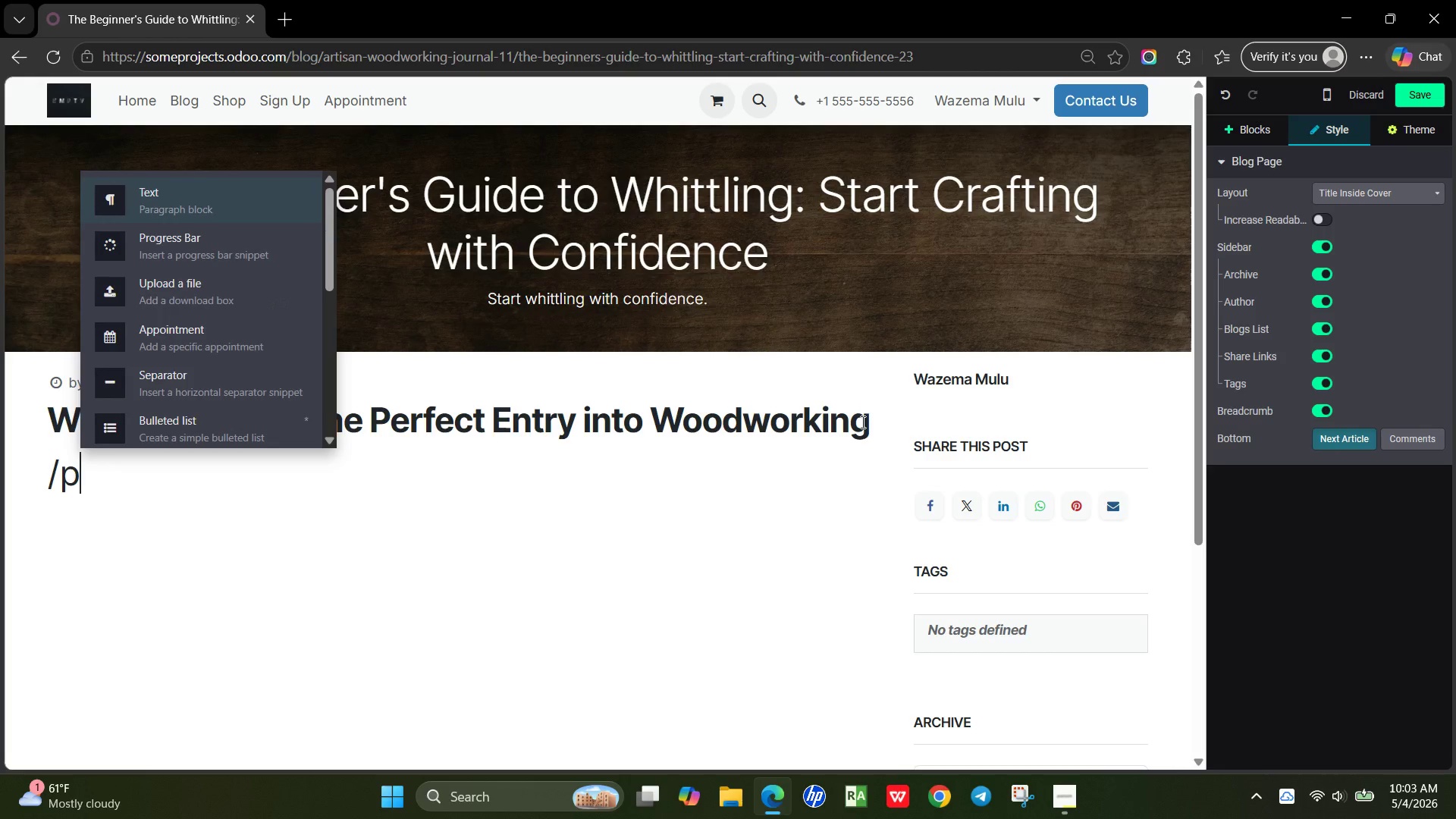 
key(P)
 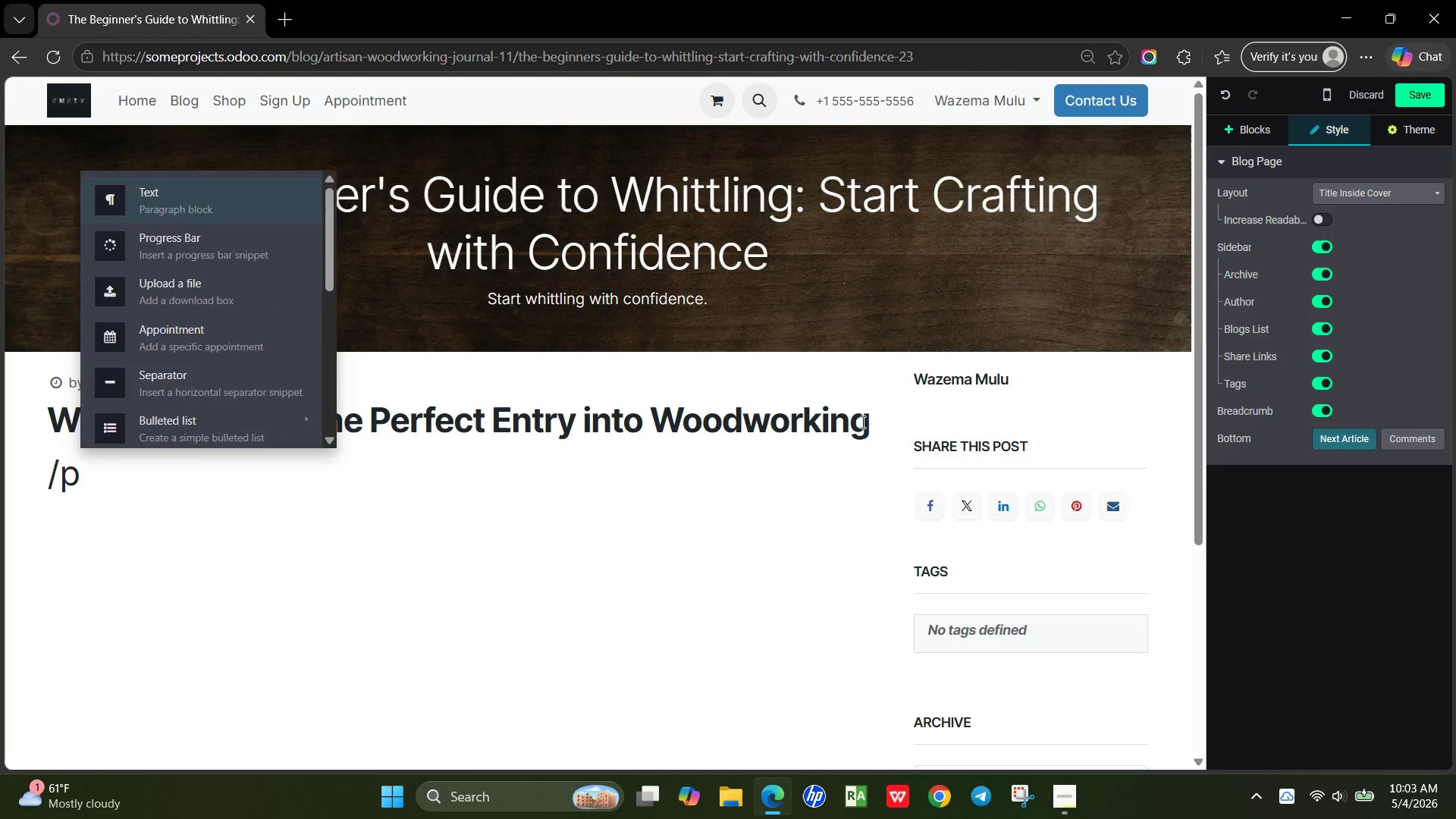 
key(Enter)
 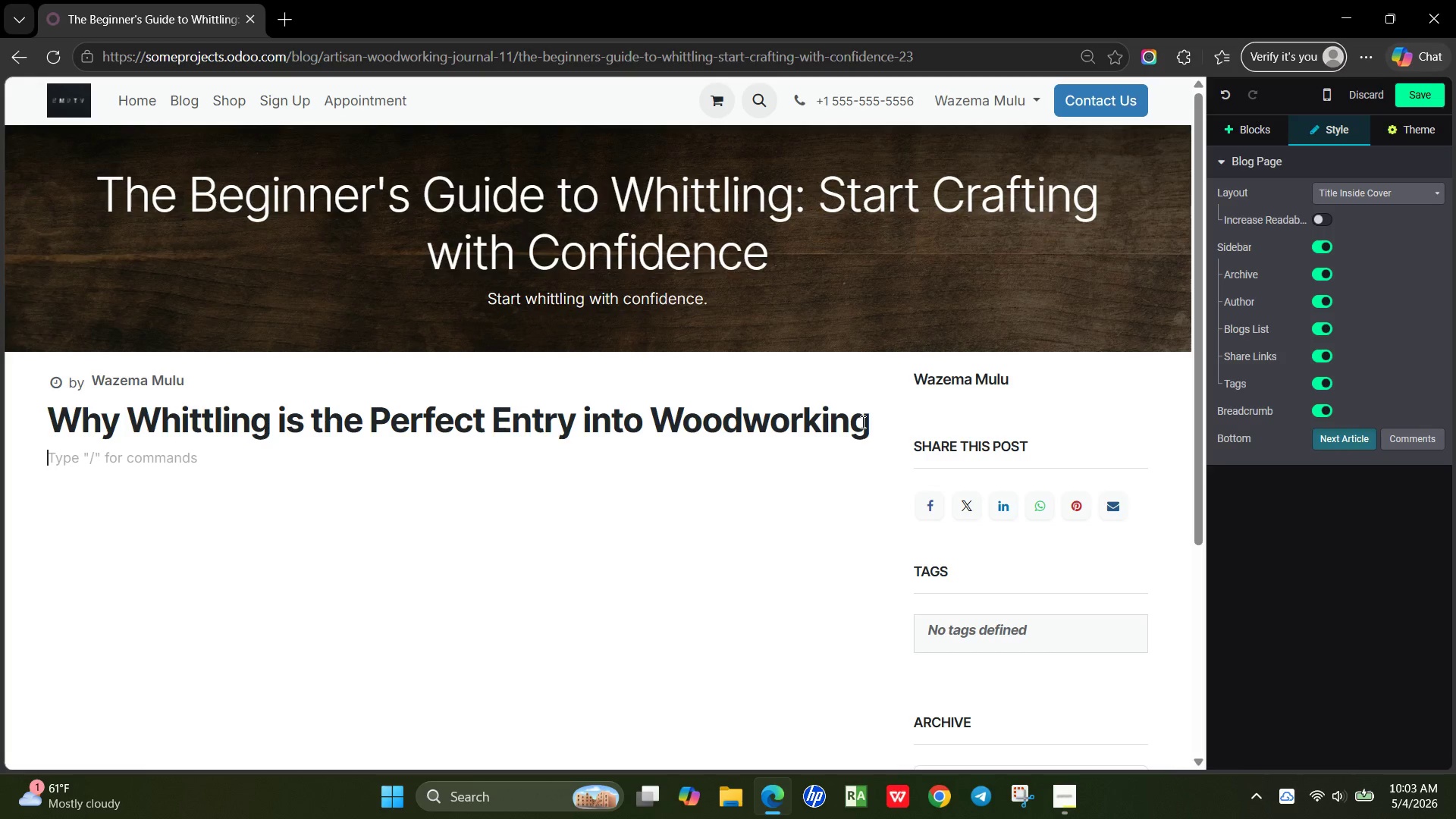 
wait(12.23)
 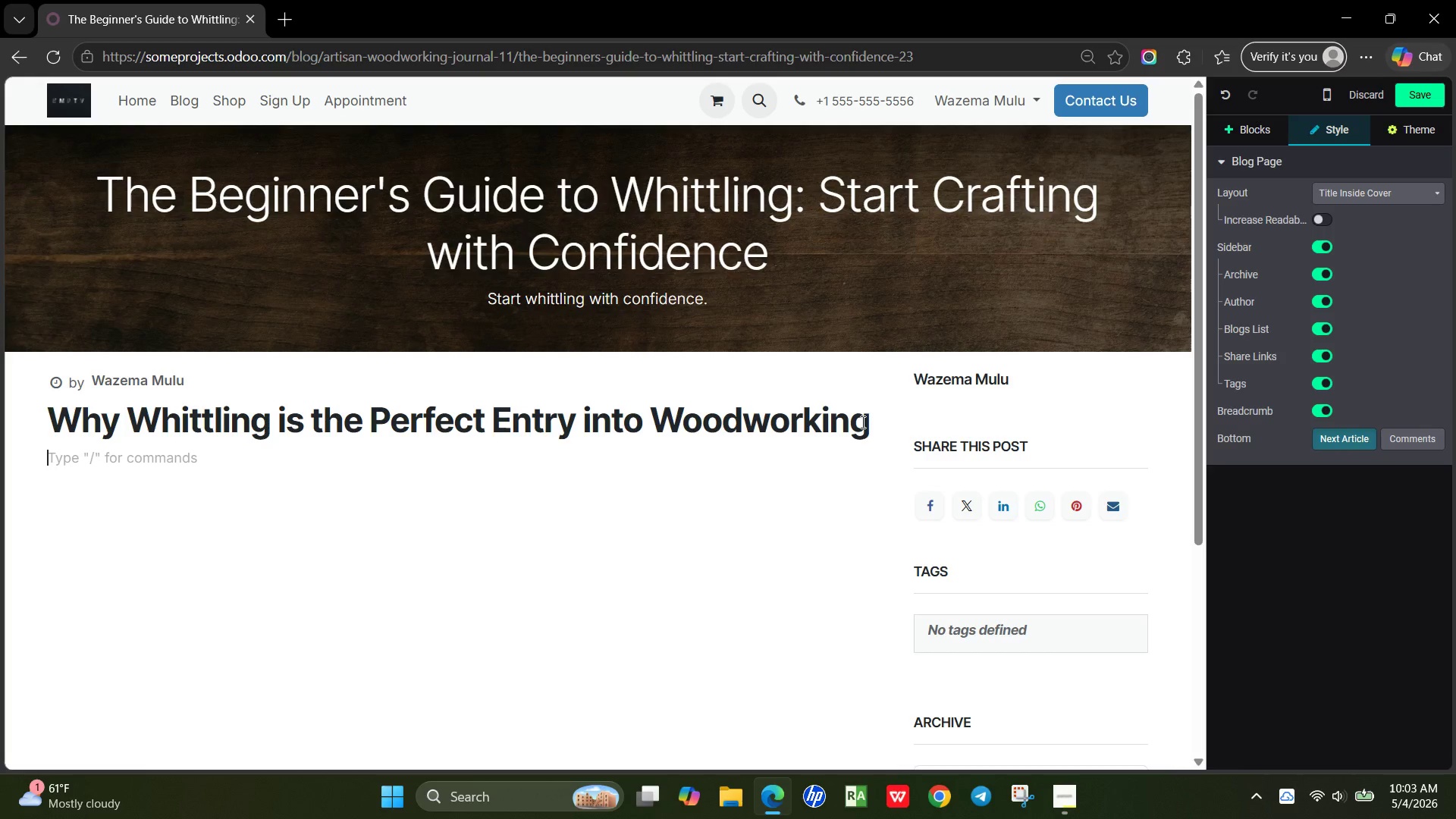 
left_click([656, 293])
 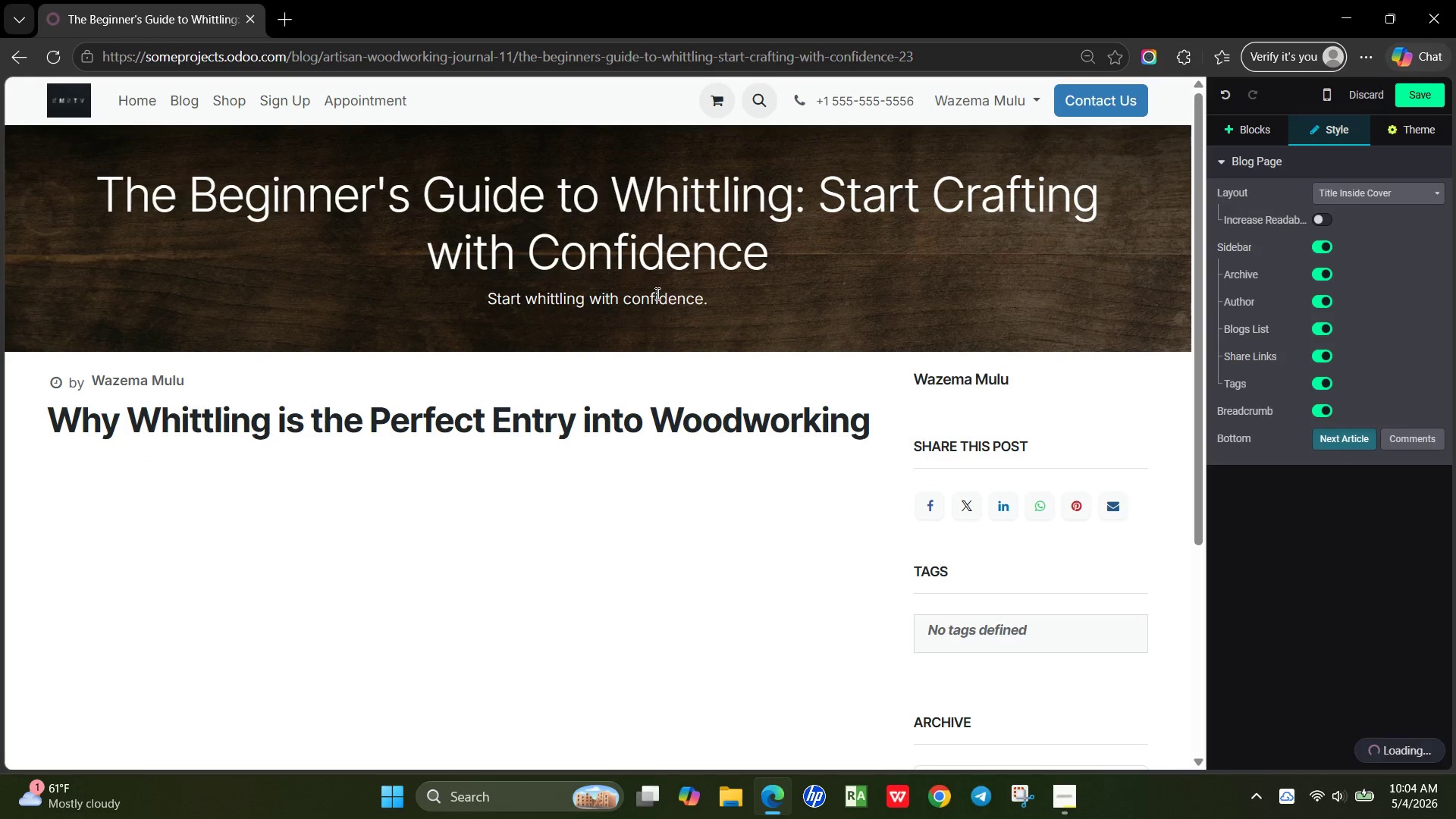 
key(Control+A)
 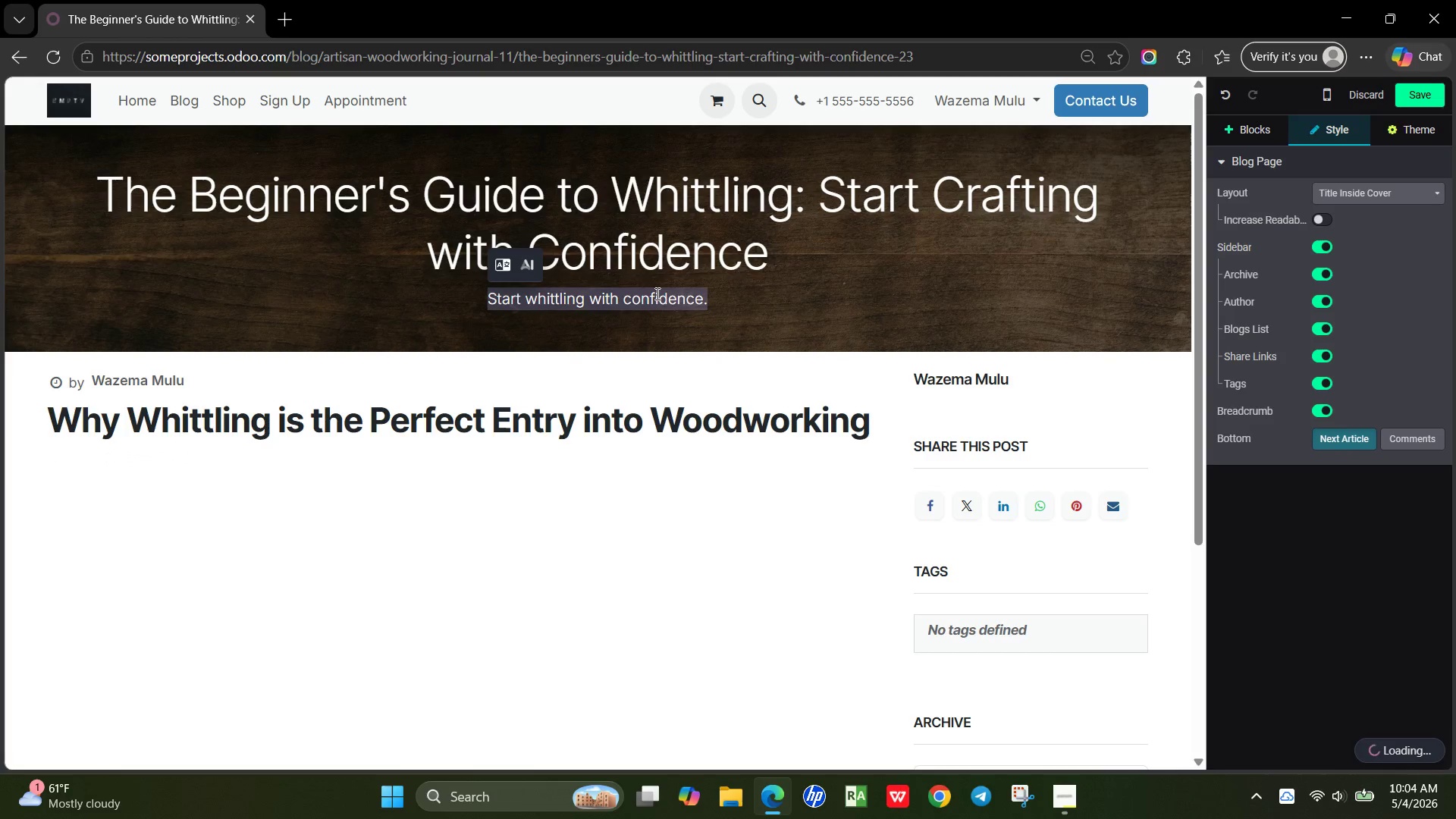 
key(Control+A)
 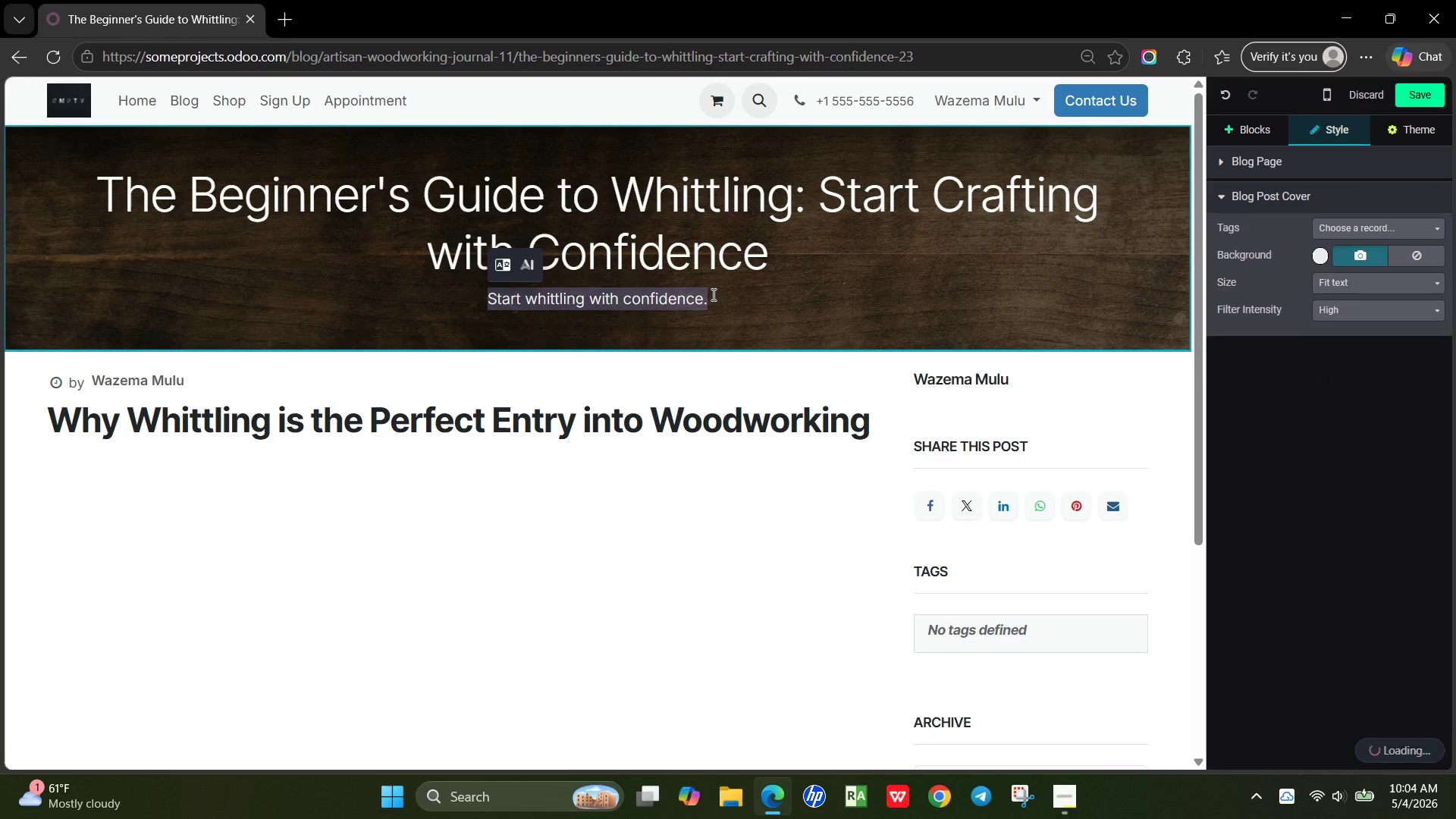 
left_click([712, 294])
 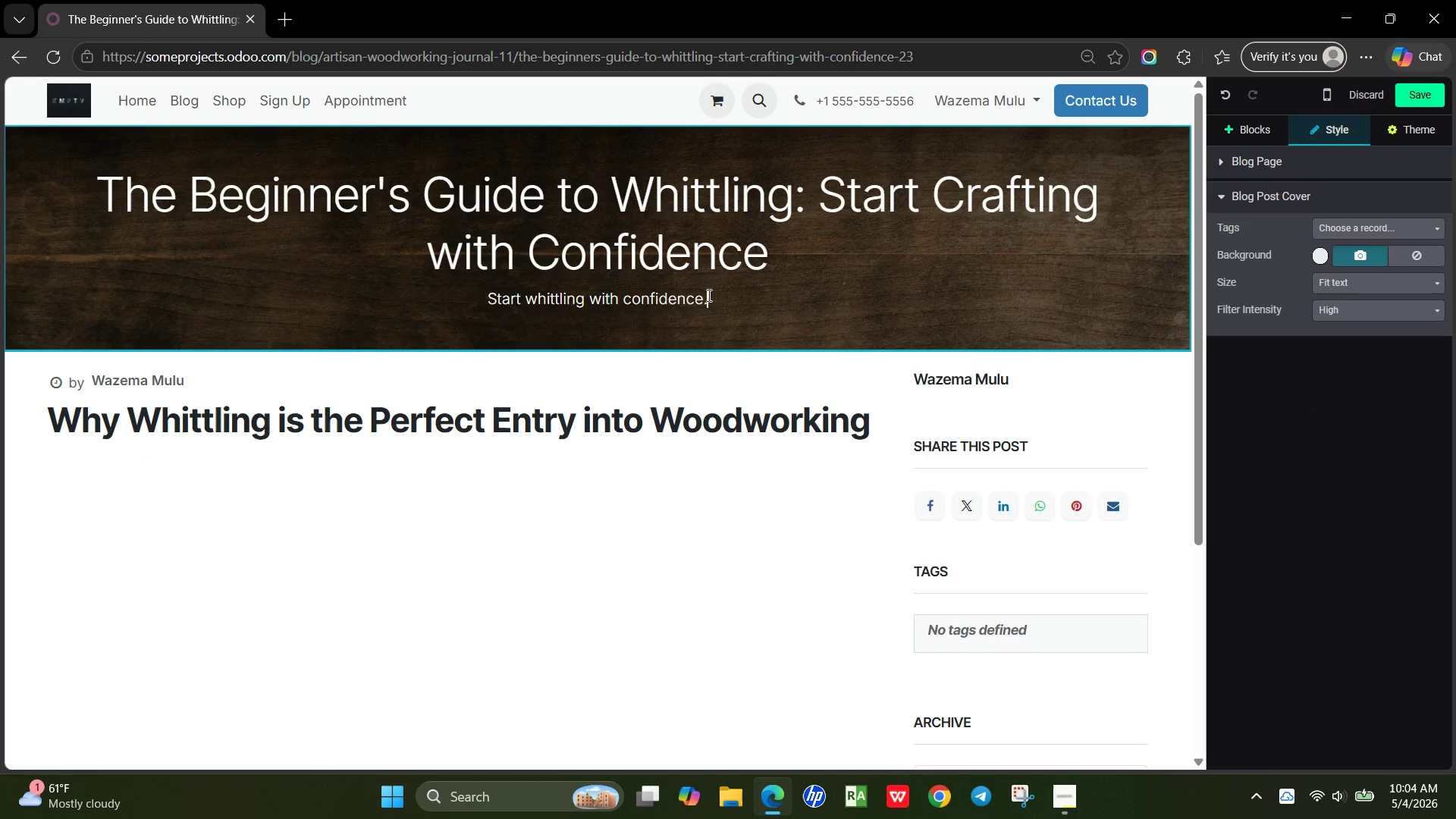 
left_click_drag(start_coordinate=[712, 294], to_coordinate=[289, 330])
 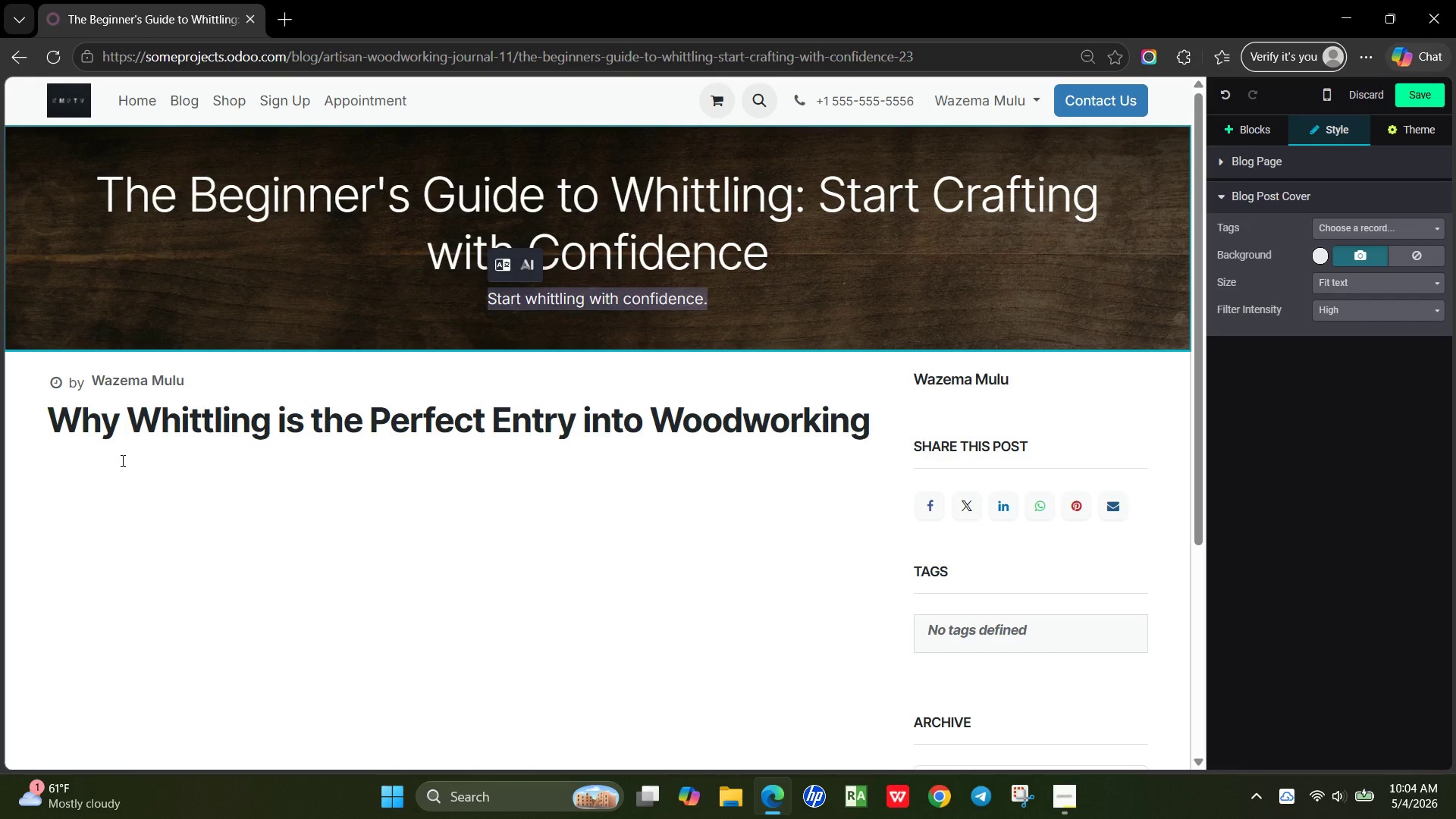 
left_click([121, 460])
 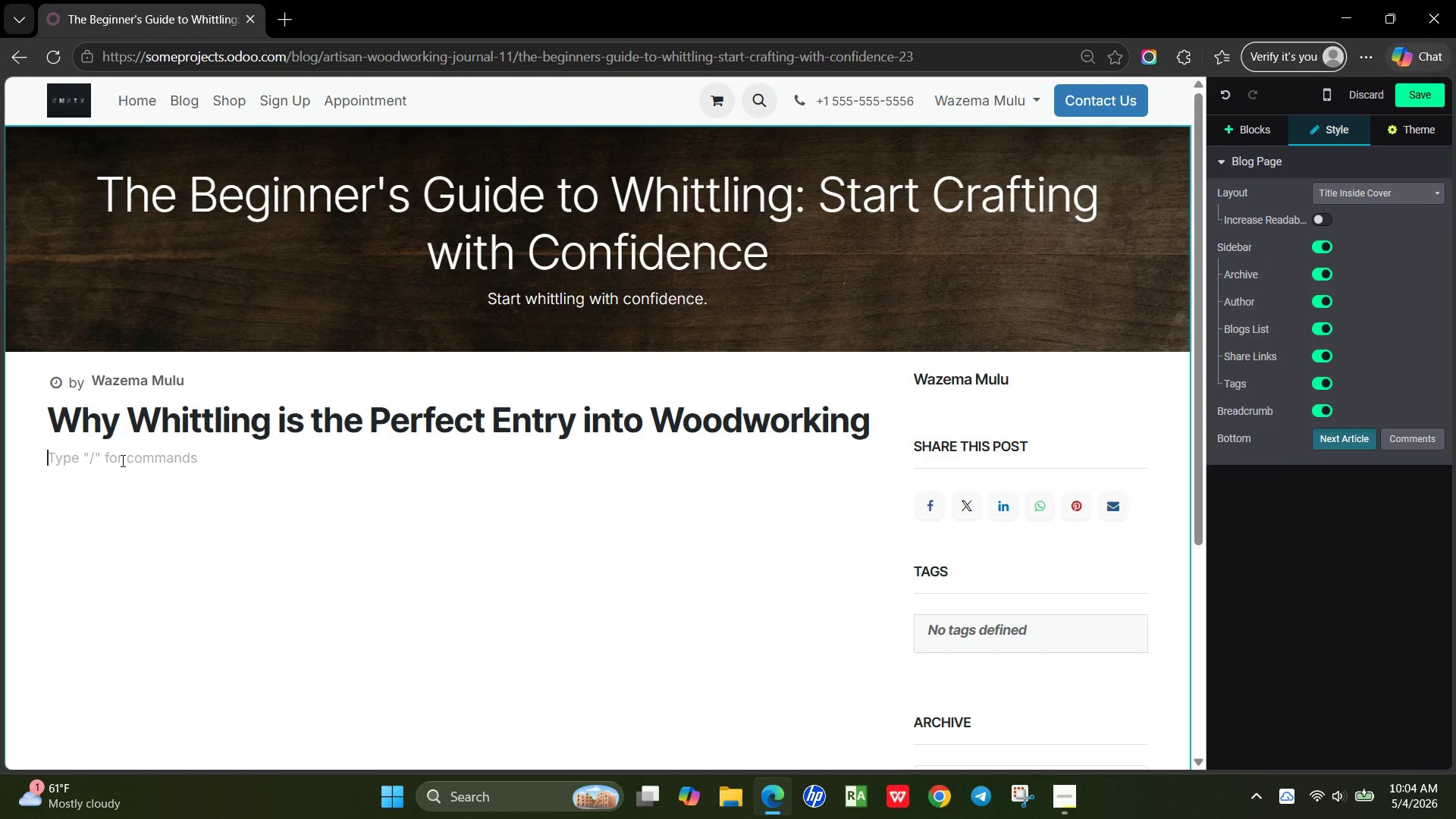 
type(Whitti)
key(Backspace)
type(ling)
 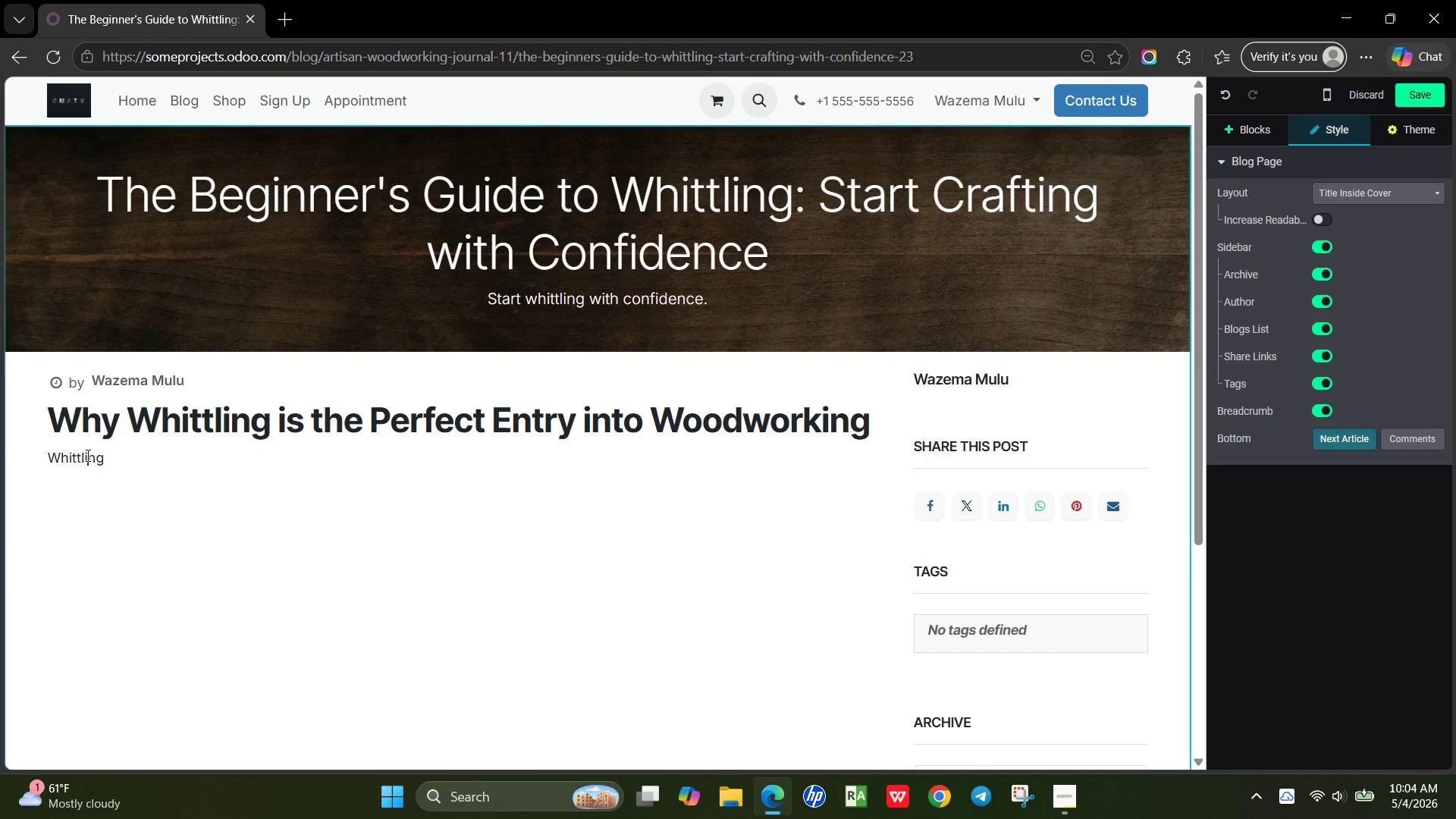 
double_click([86, 455])
 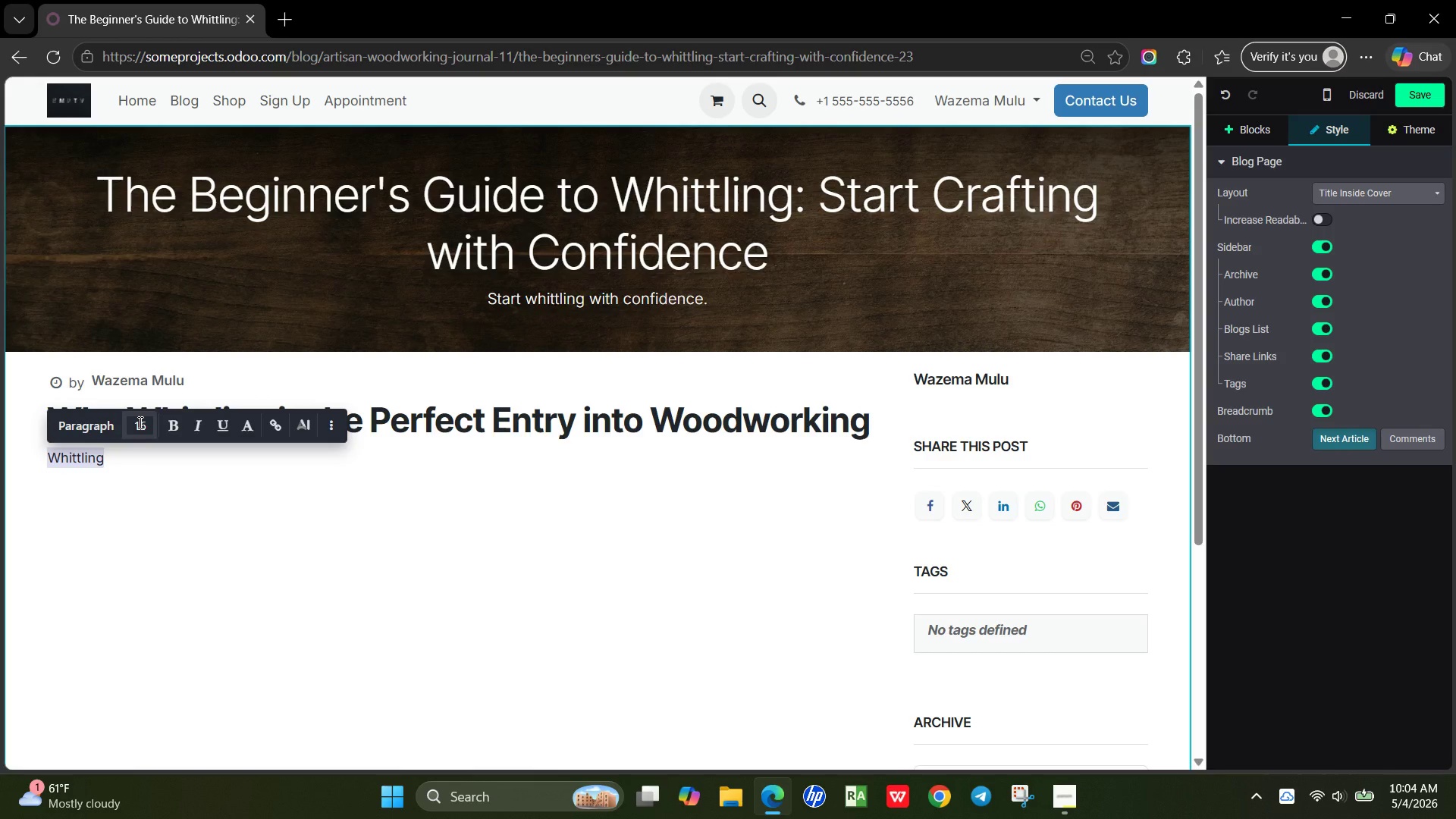 
left_click([139, 422])
 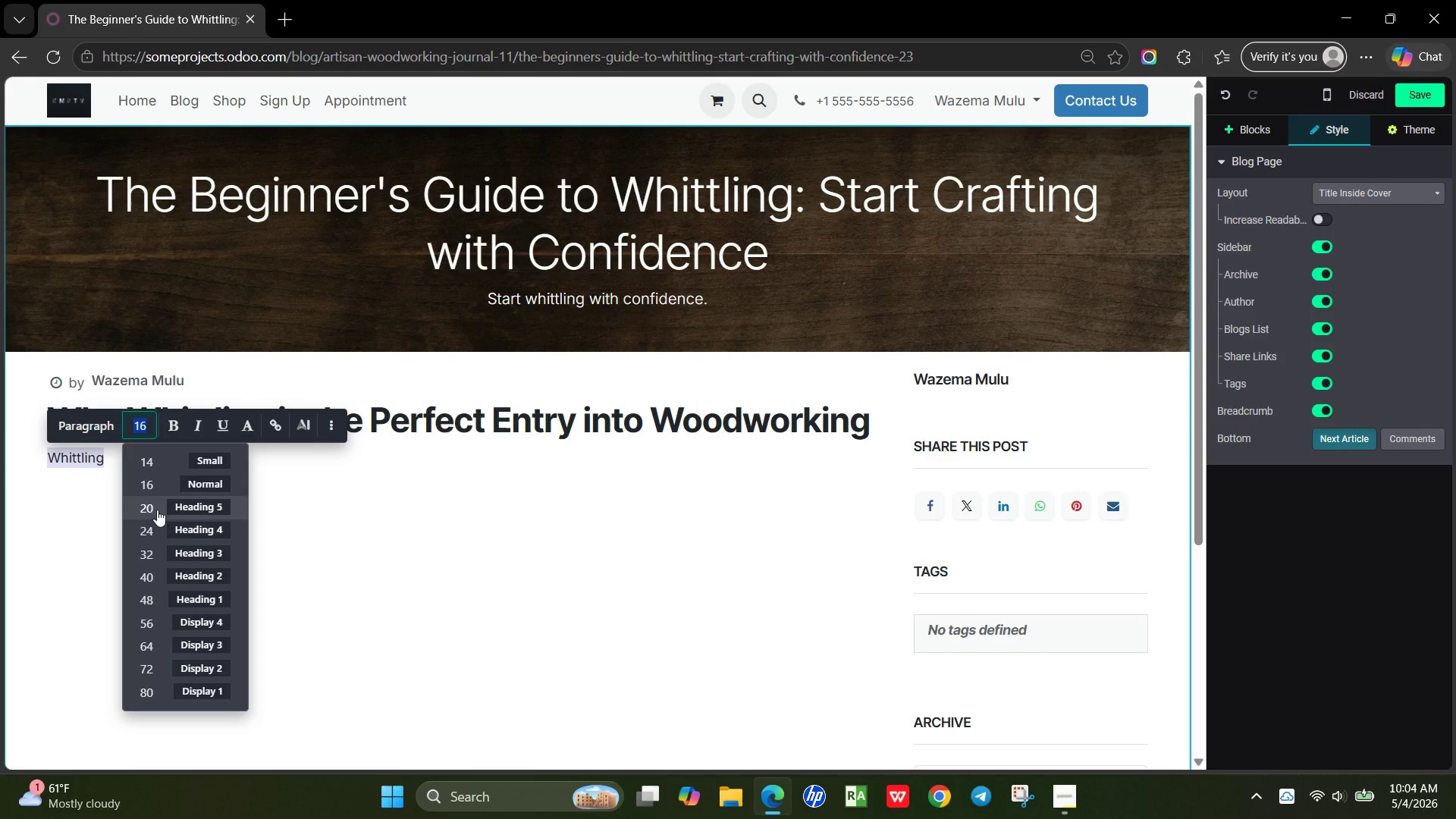 
wait(7.27)
 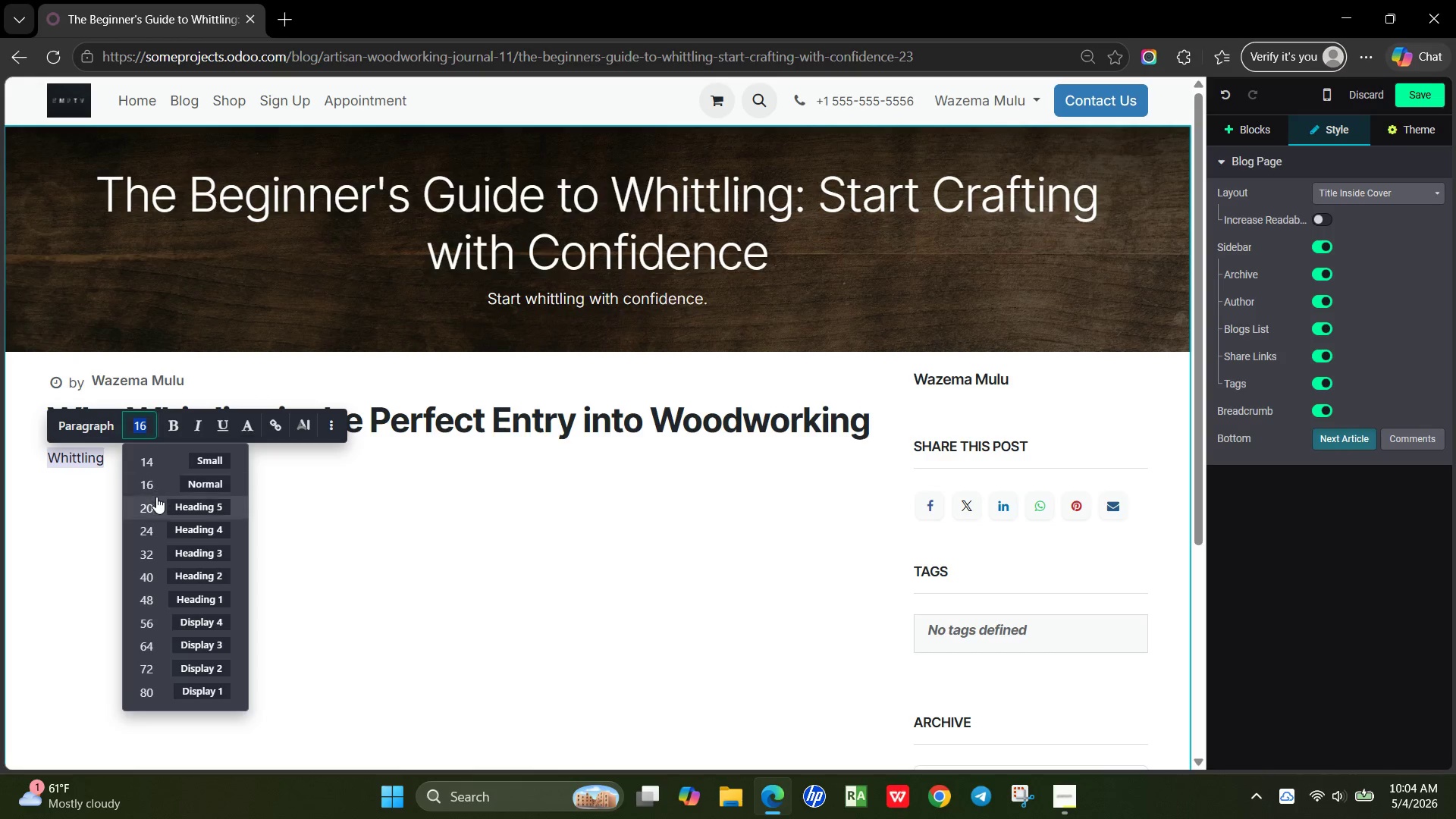 
left_click([161, 505])
 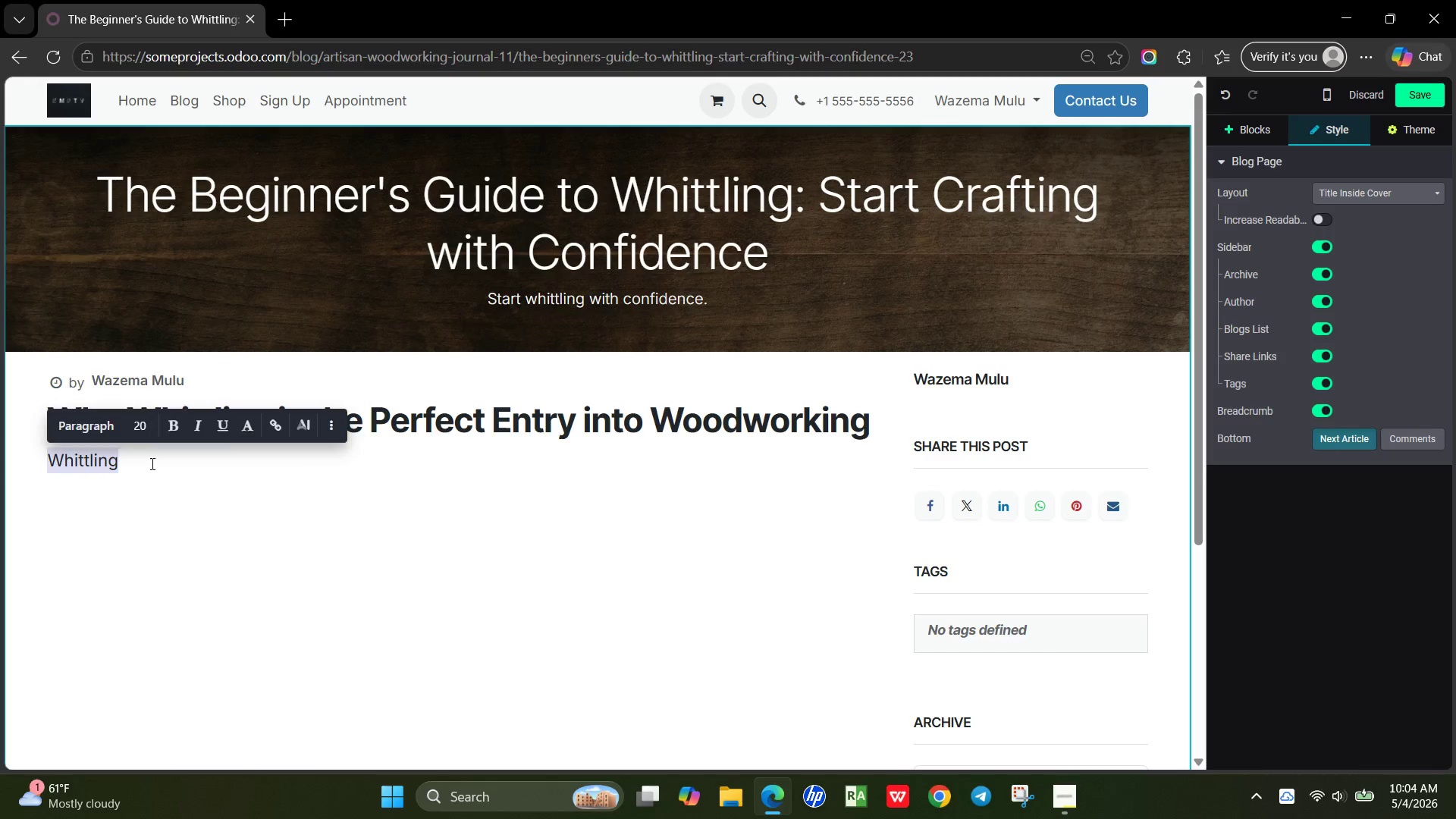 
left_click([151, 463])
 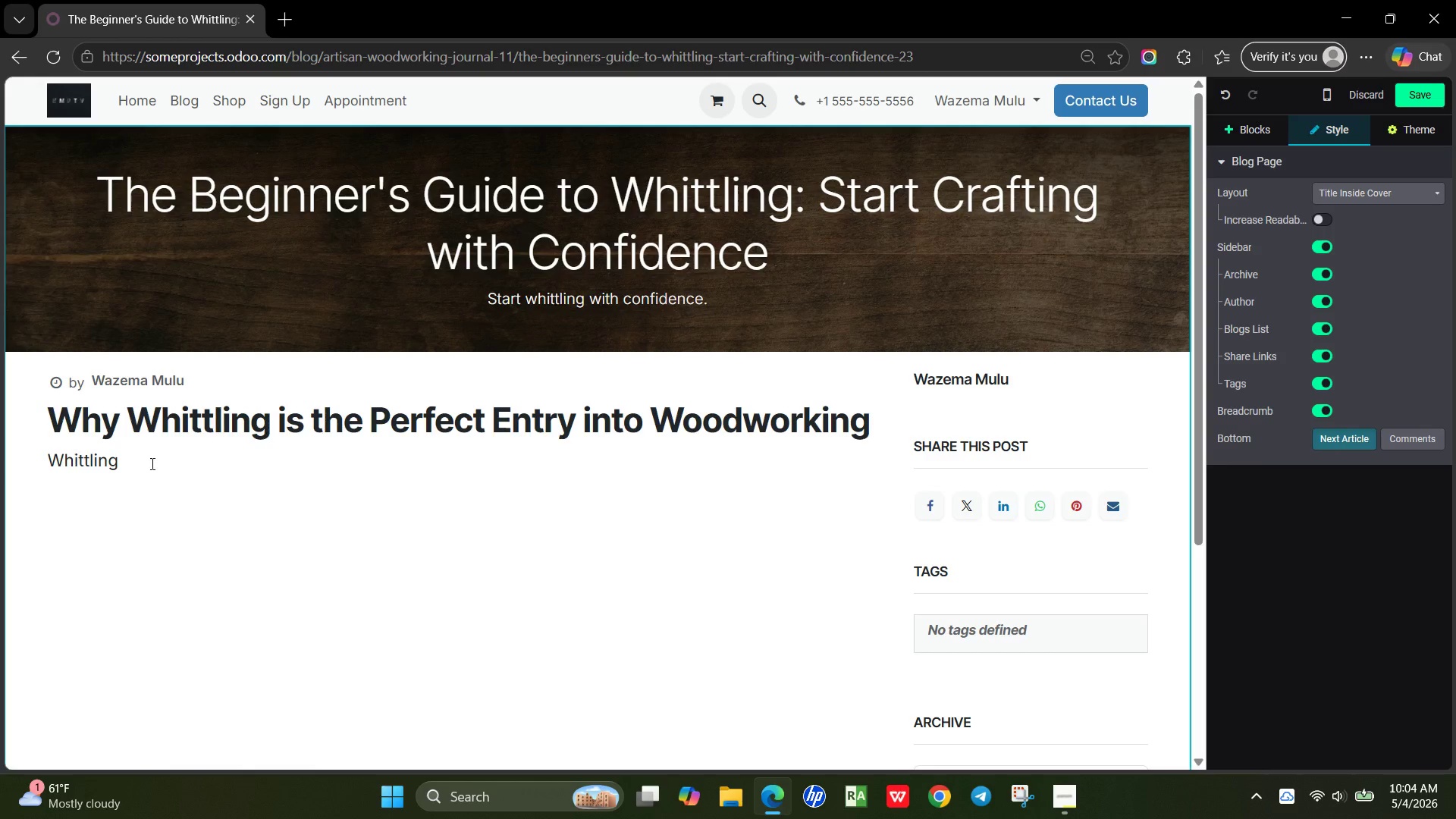 
type( is one of the most accessible forms of woodworking. With just)
 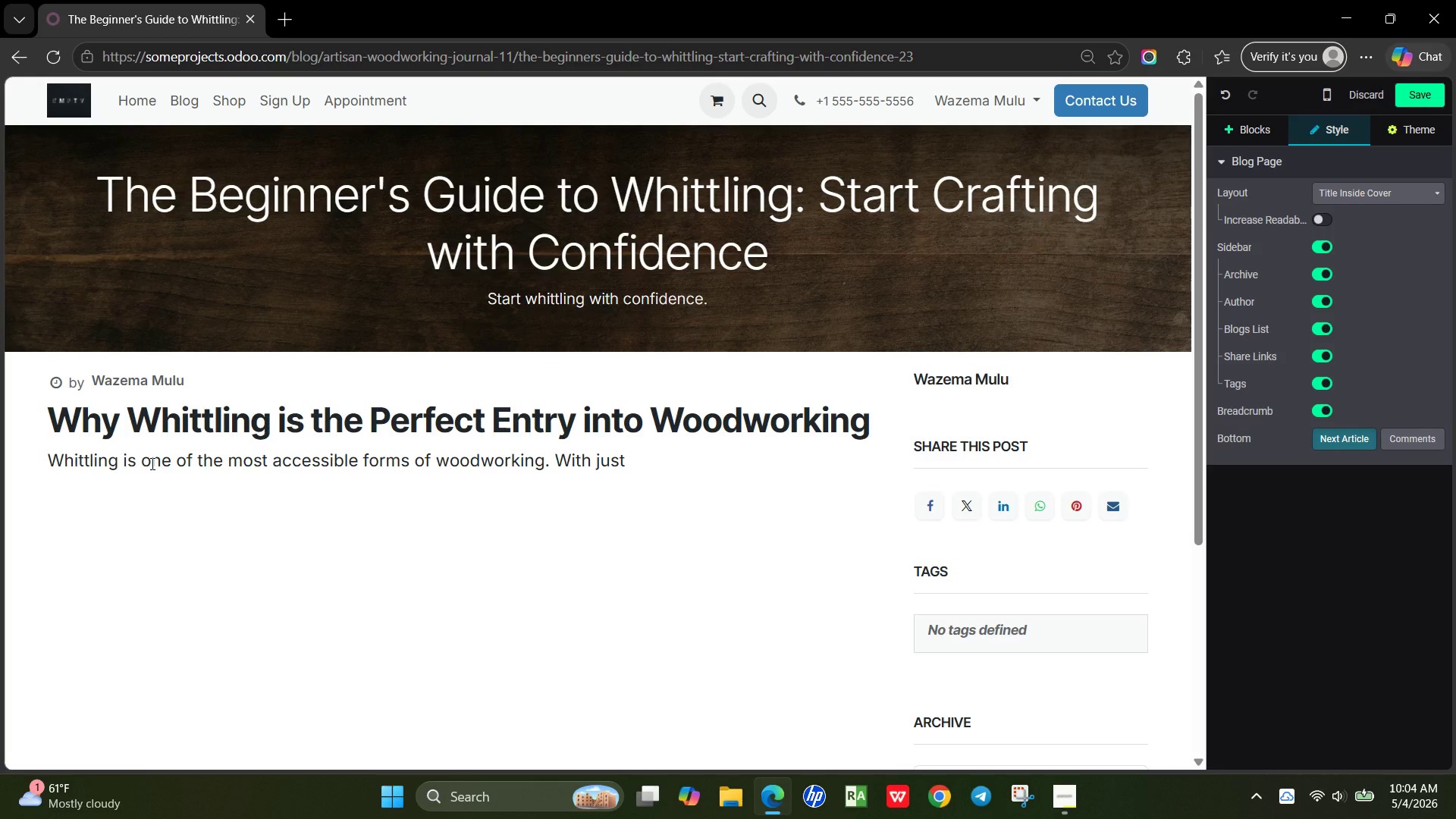 
wait(5.09)
 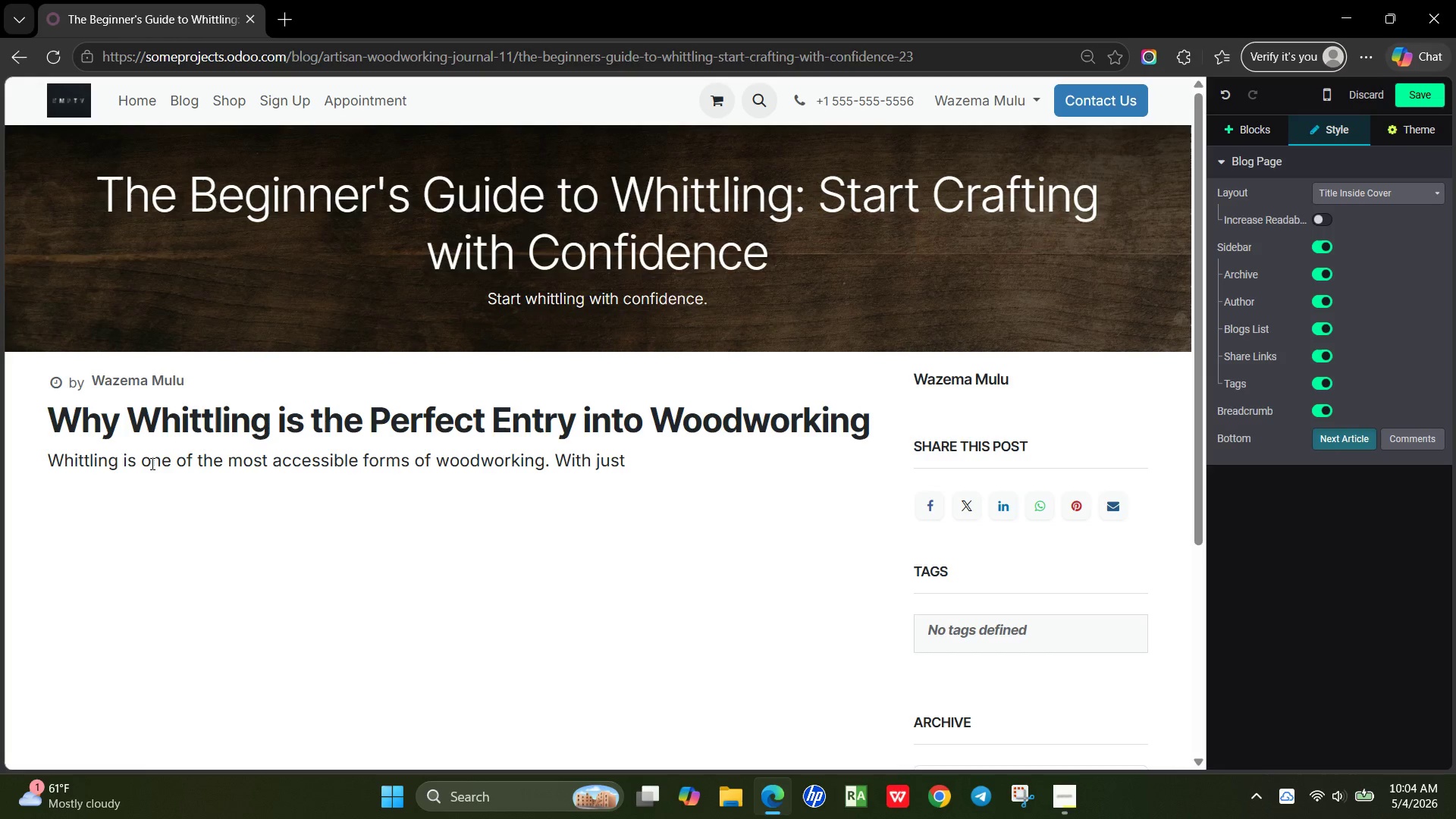 
type( a sharp knife and a piece of woodm)
key(Backspace)
type(, you can begin)
 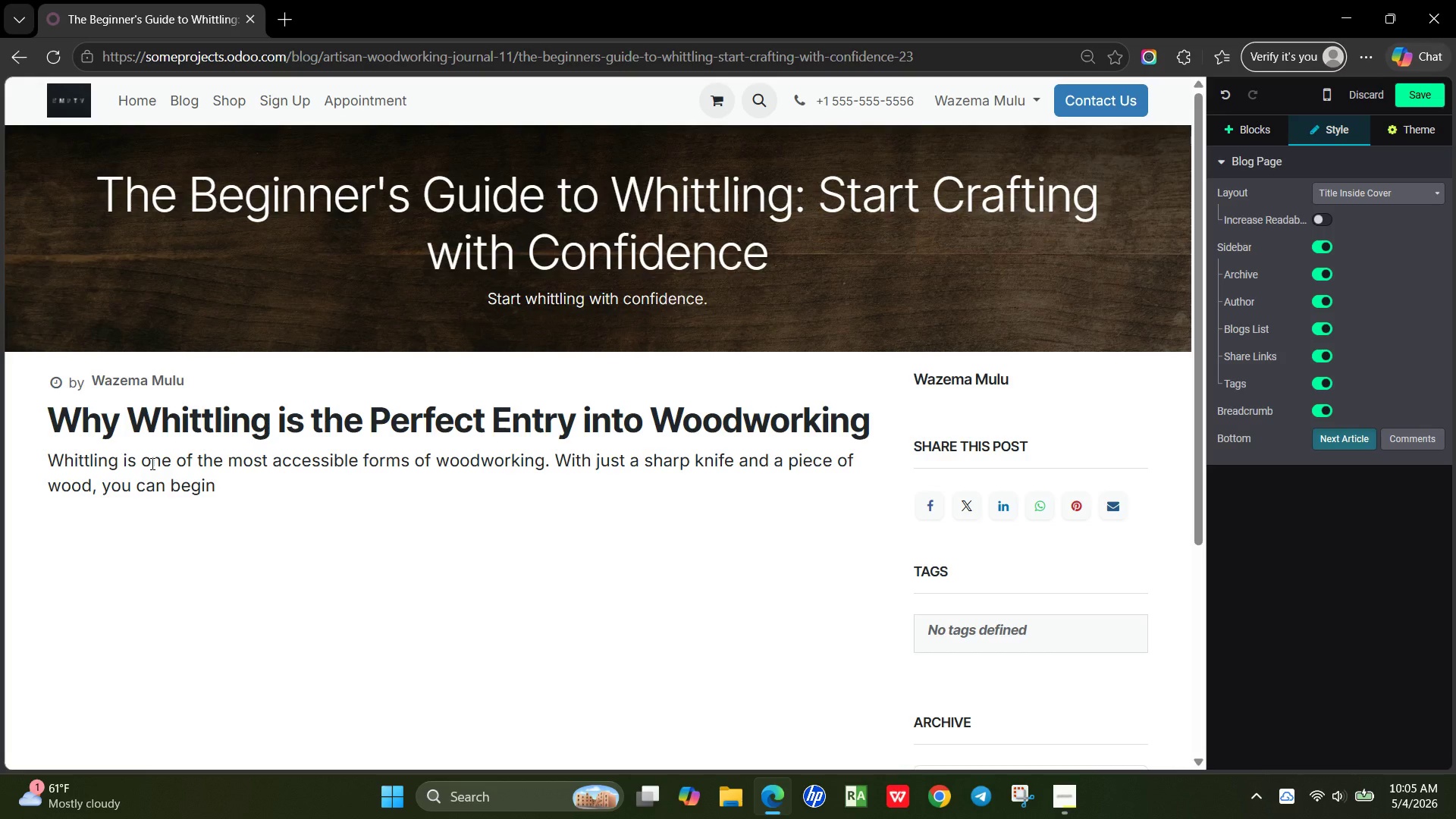 
type( creating functonal and decorative pieces almost immediately. Unlike complex journey, whittling focuses on control, ap)
key(Backspace)
key(Backspace)
type(patience, and technique. I't)
key(Backspace)
key(Backspace)
type(t's )
 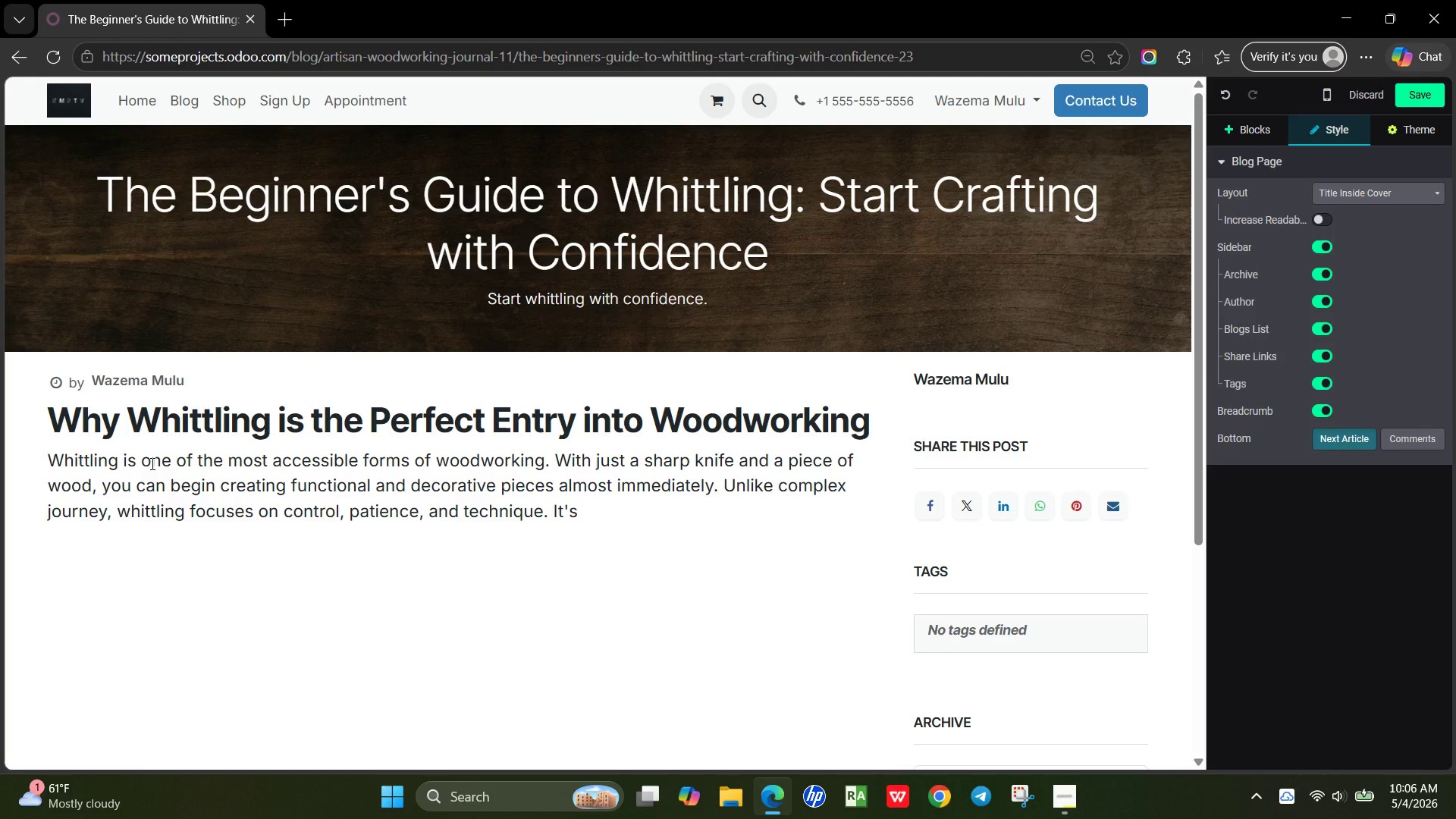 
wait(5.02)
 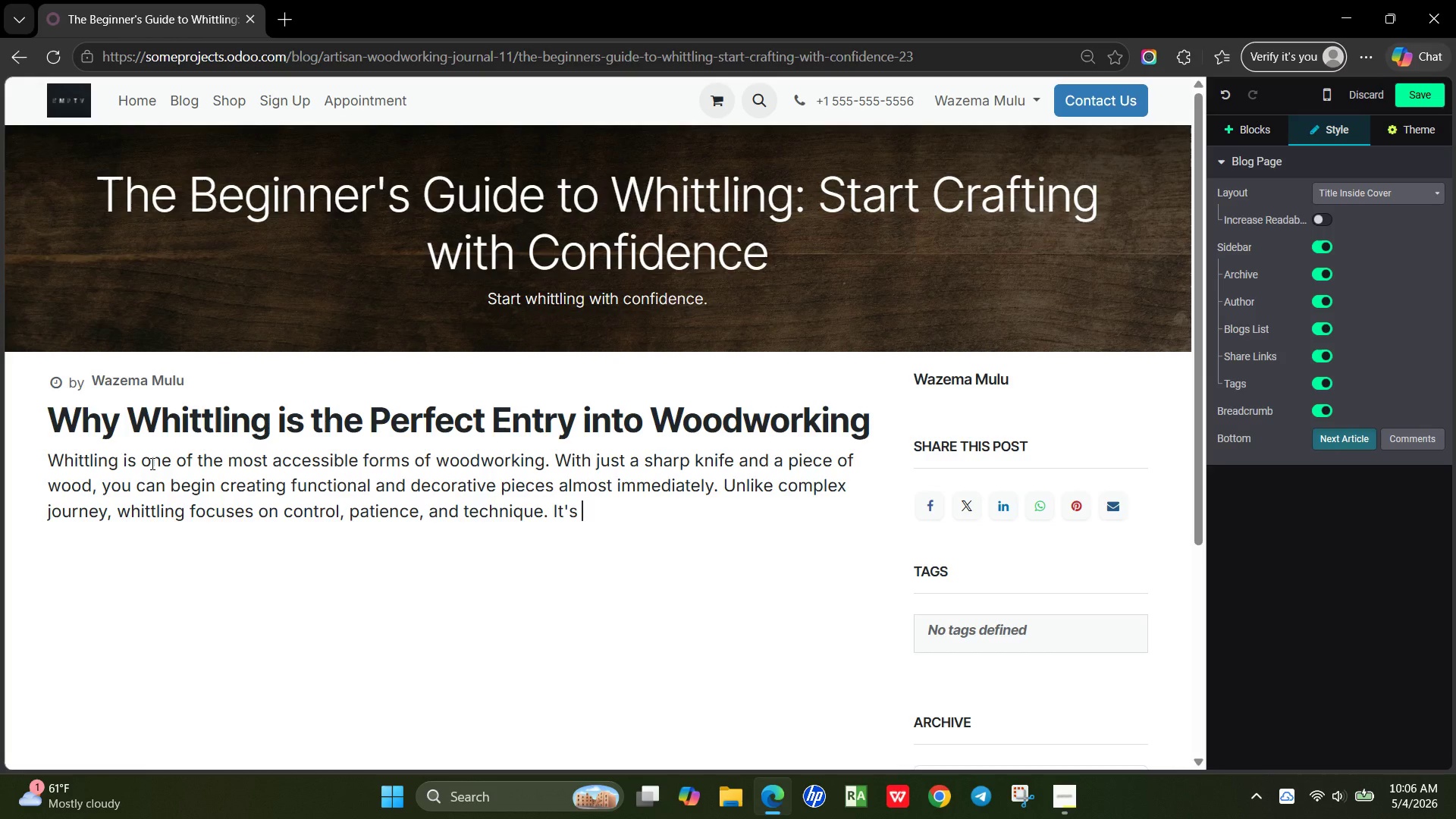 
type(ideal fo )
key(Backspace)
type(r beginners who want a hands-on, rewarding craft without heavy tools or a workshop setup.)
 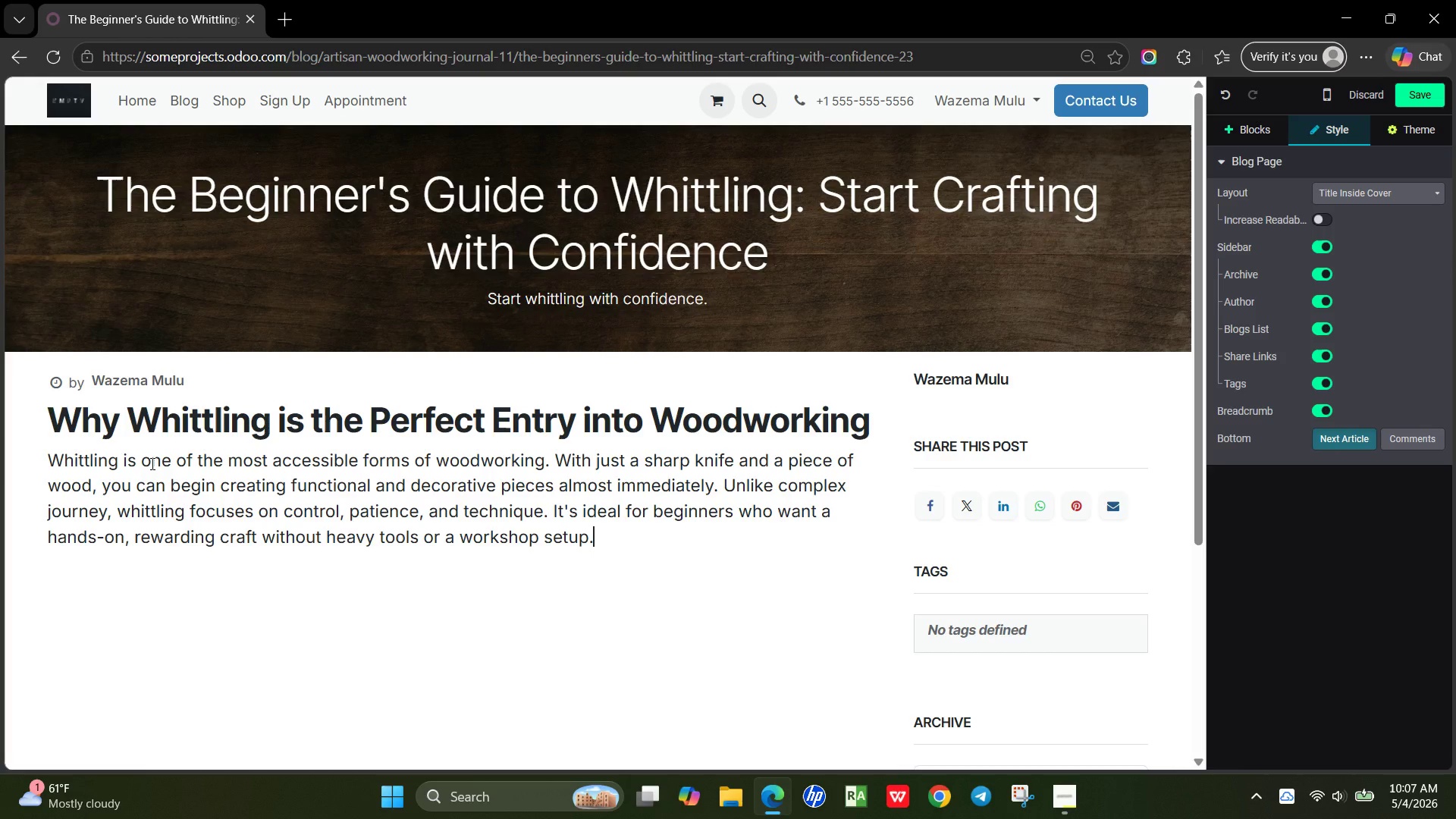 
key(Enter)
 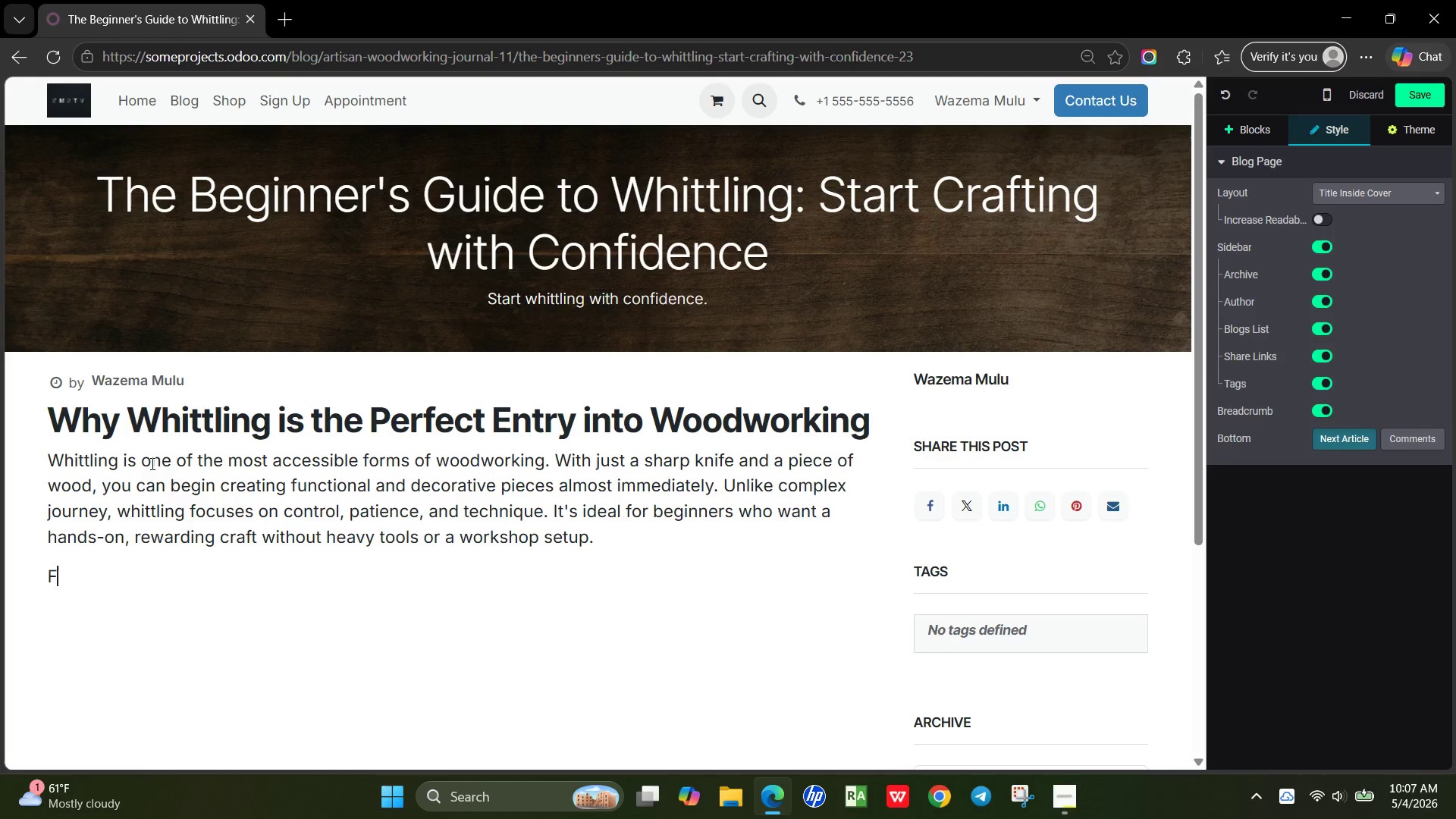 
type(For those just starting, choosing the right toosl)
key(Backspace)
key(Backspace)
type(ls matters. A reliable blade like the Swedish Sloyd Knife)
 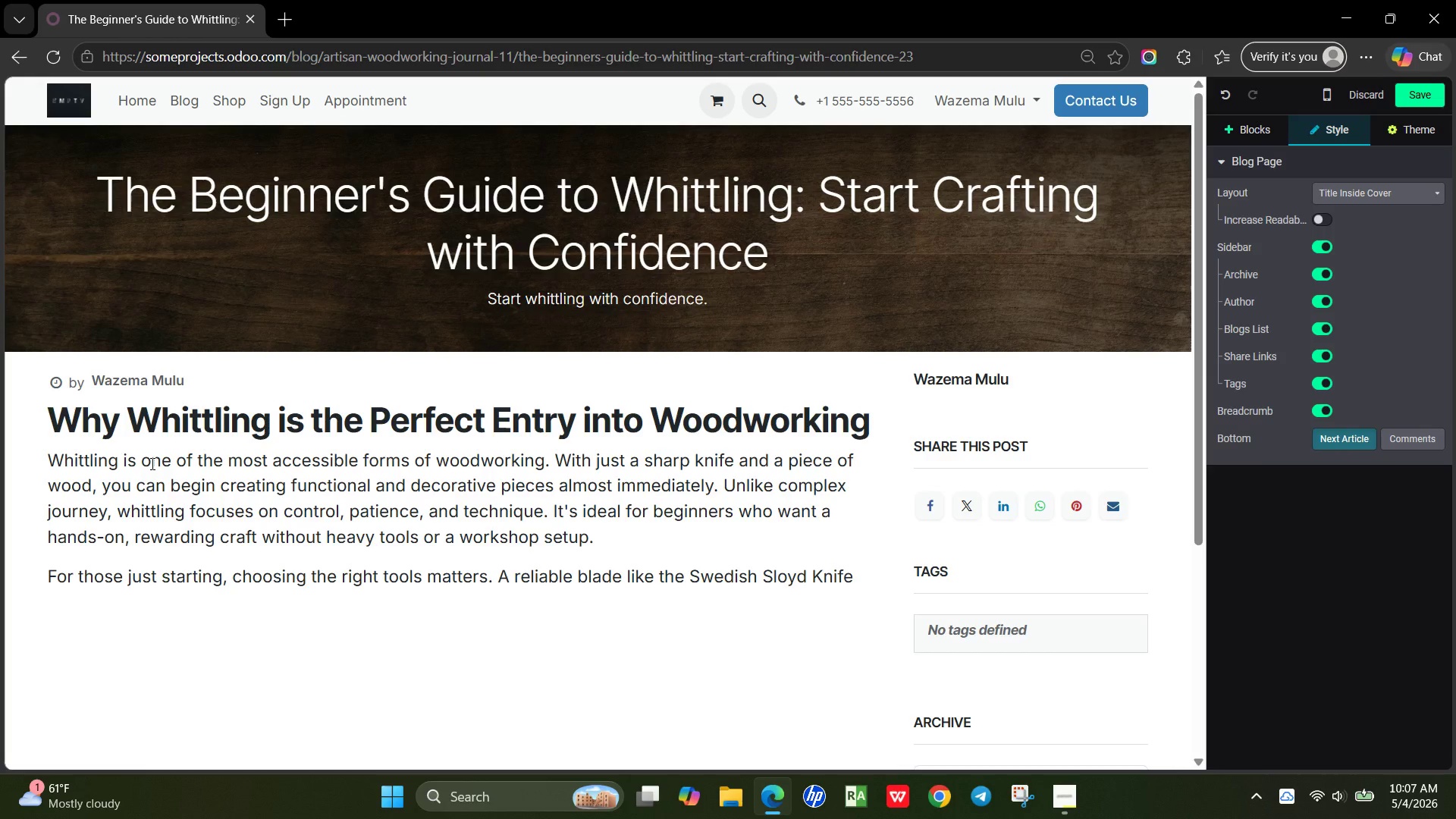 
type( offers )
 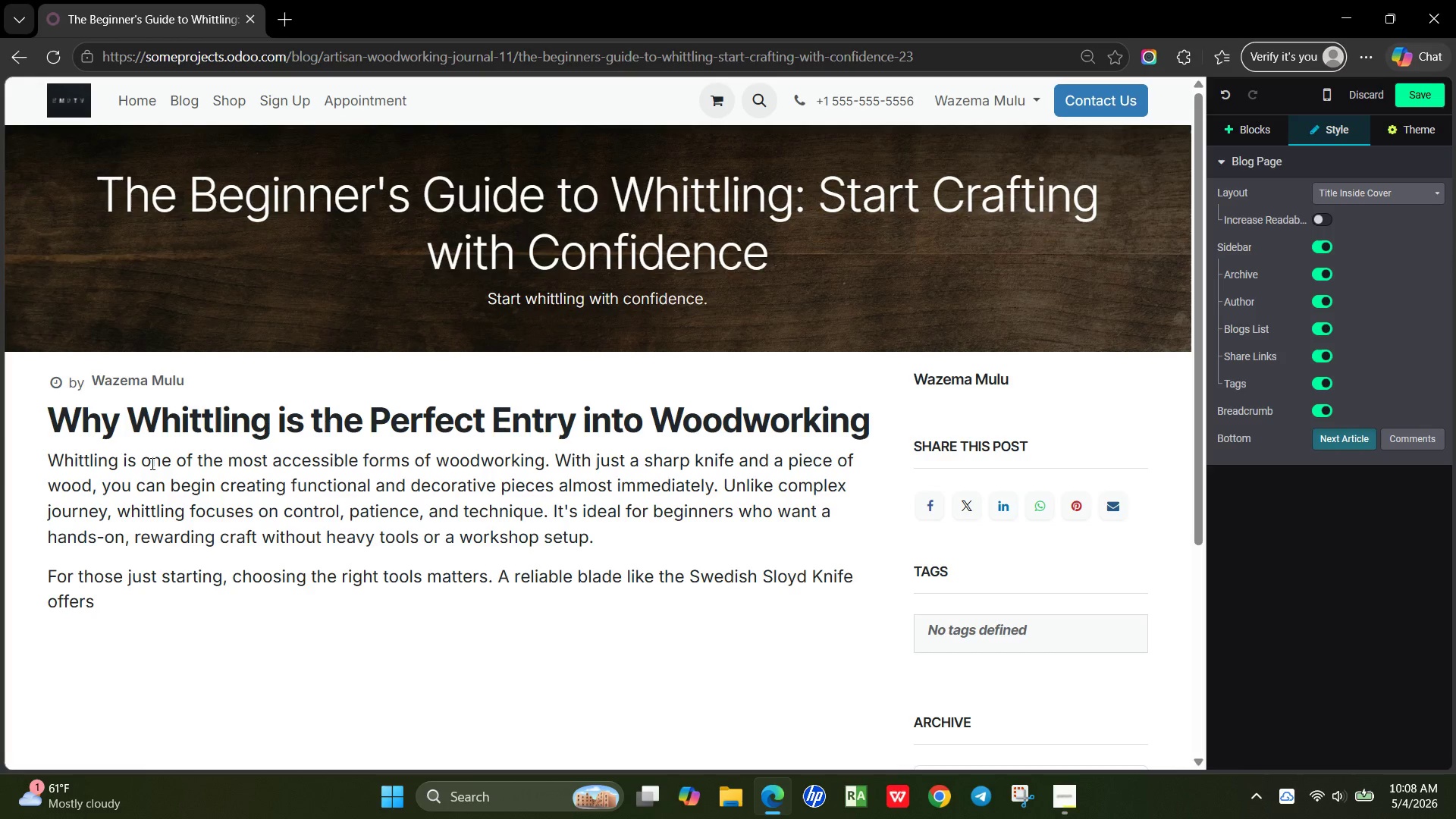 
wait(35.94)
 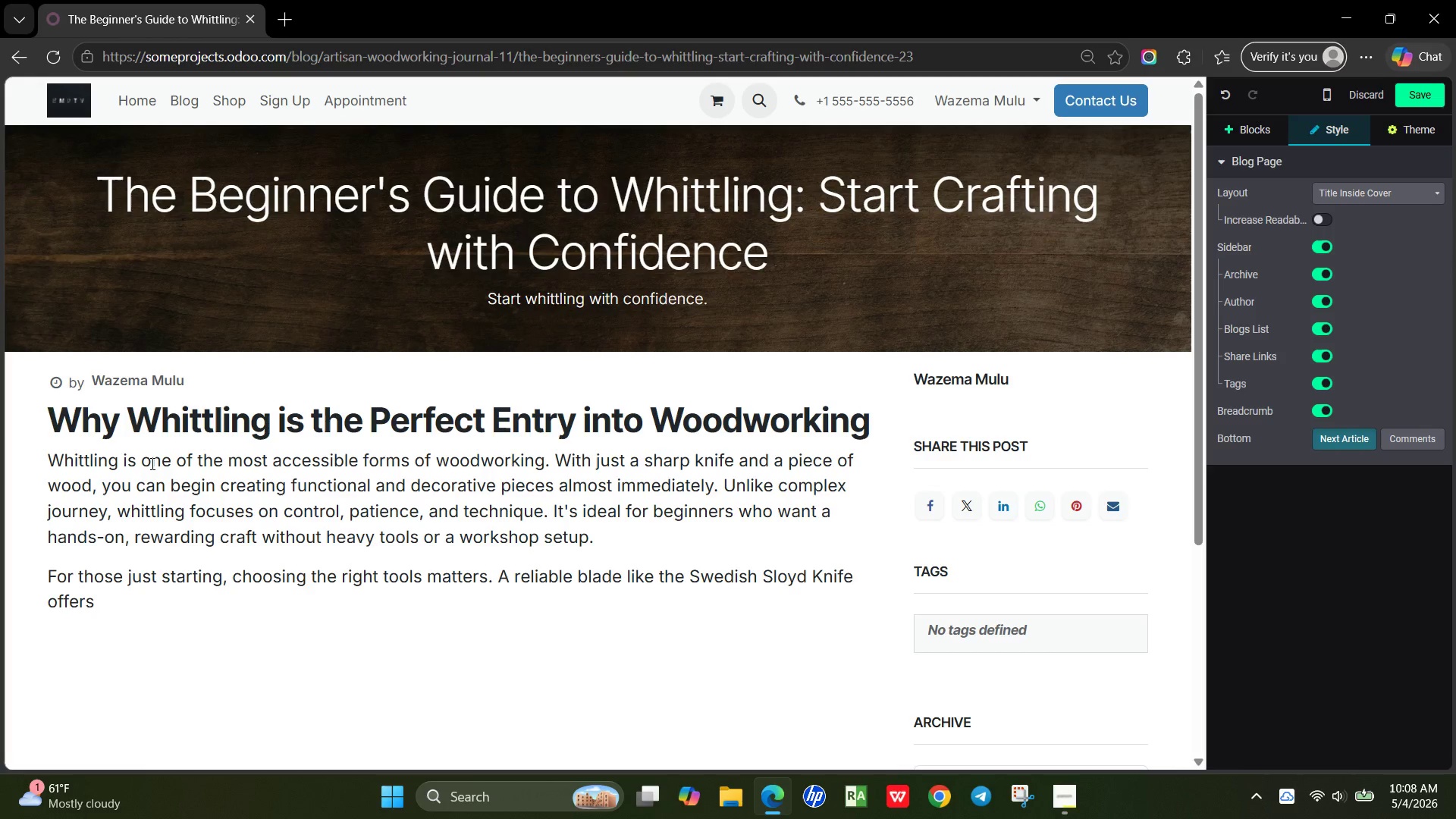 
type(precision and durability, makit)
key(Backspace)
type(ng it a  perfect first)
 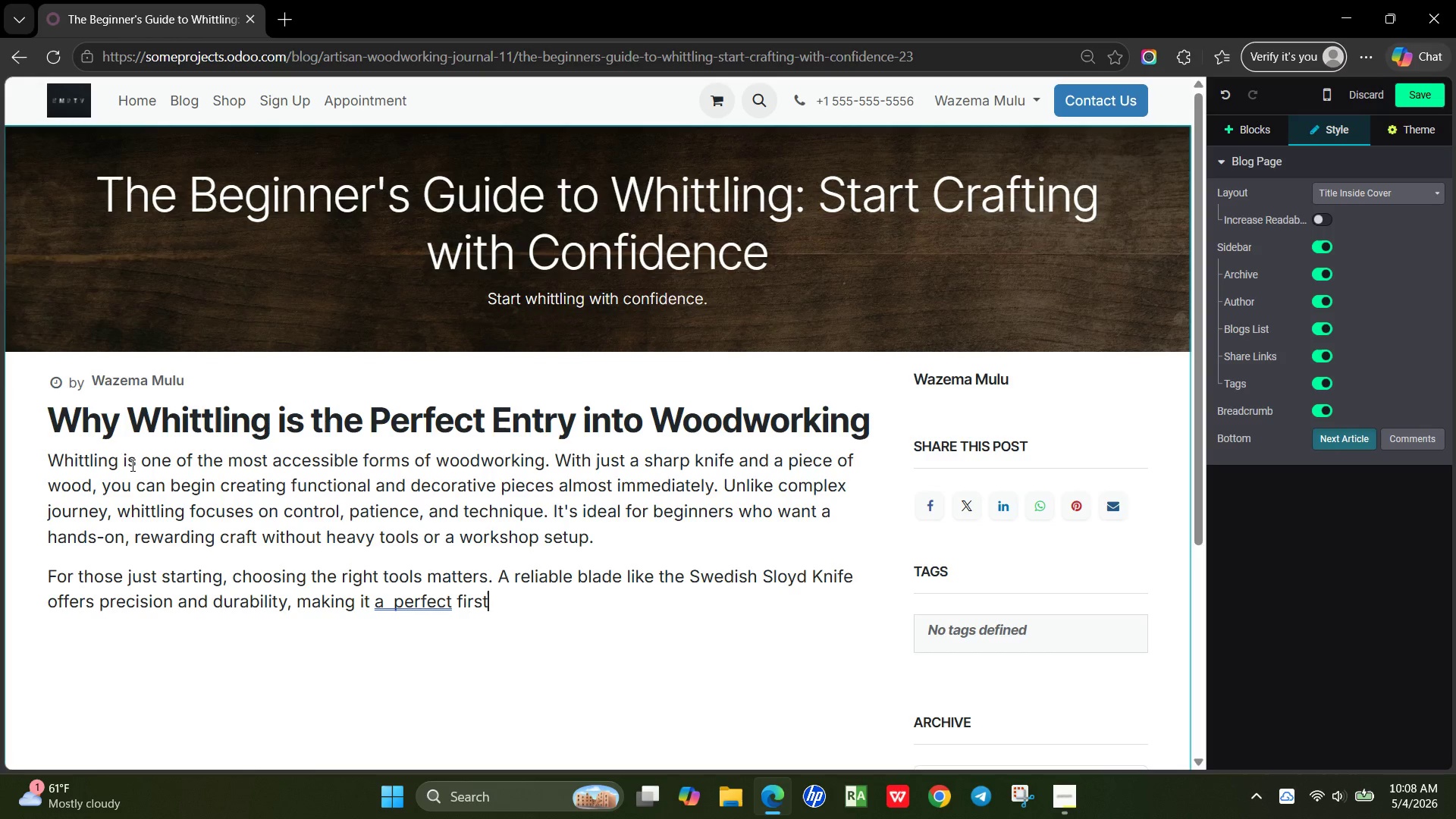 
type( investe)
key(Backspace)
type(ment.)
 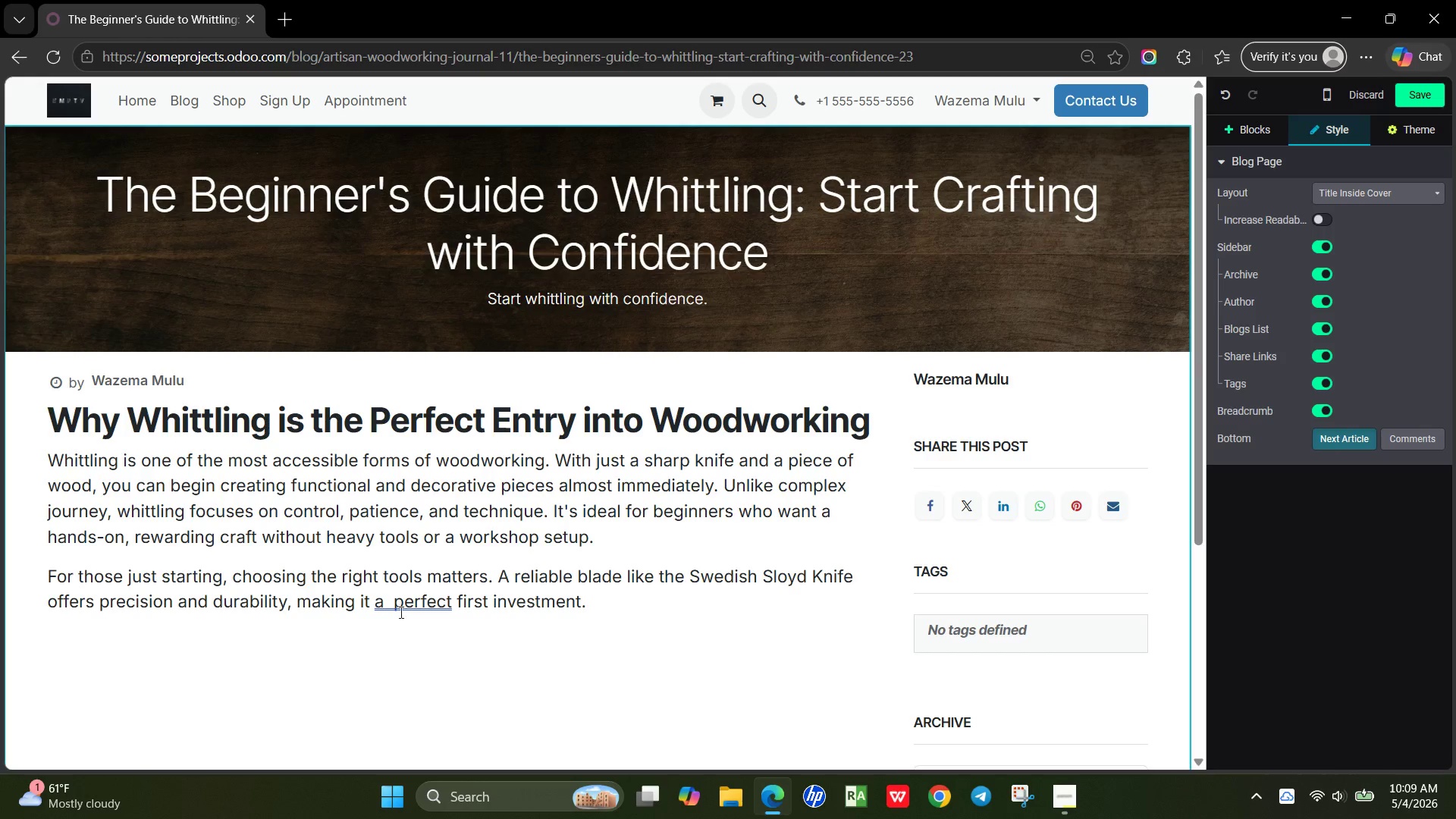 
left_click([406, 604])
 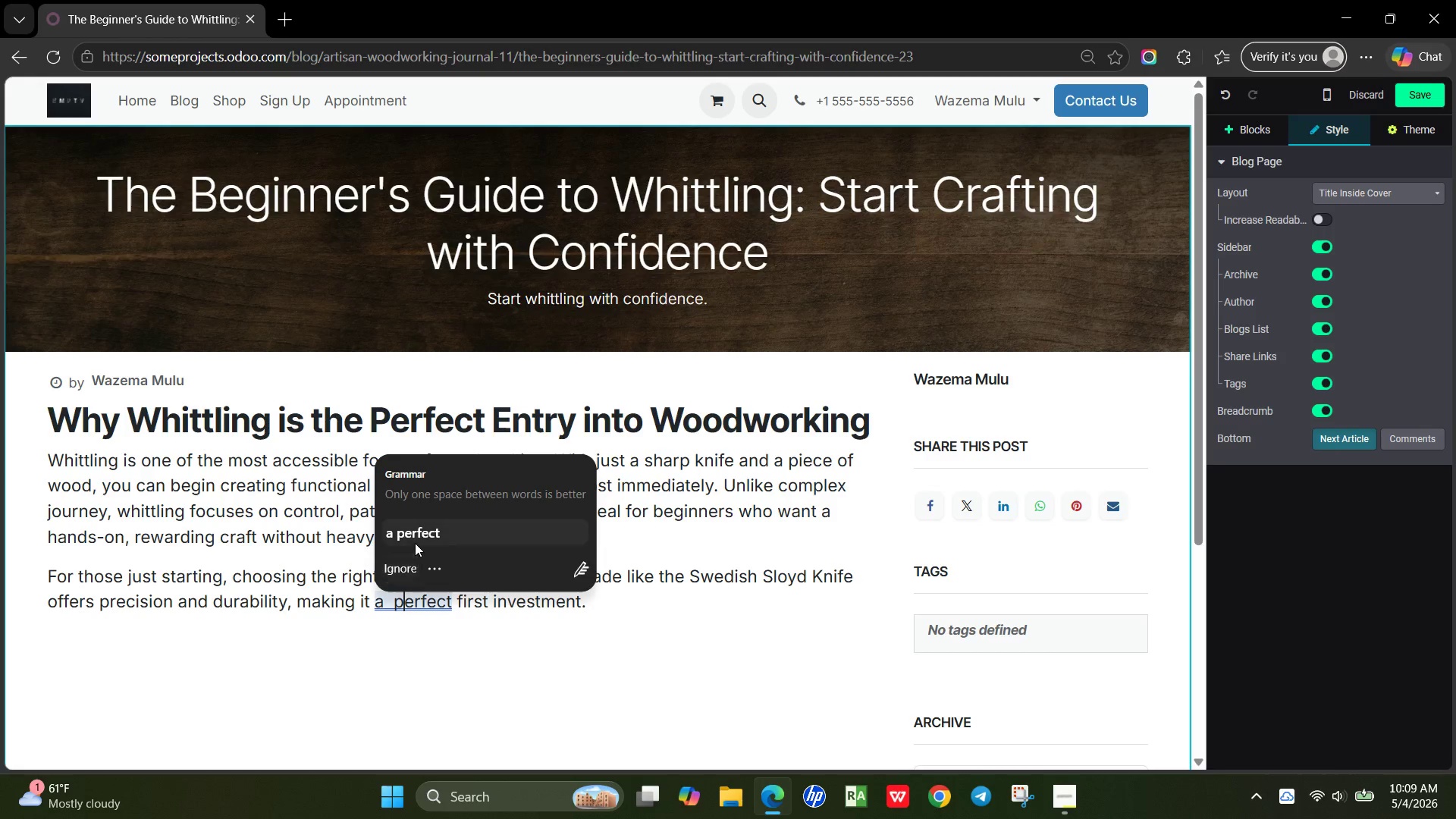 
left_click([415, 543])
 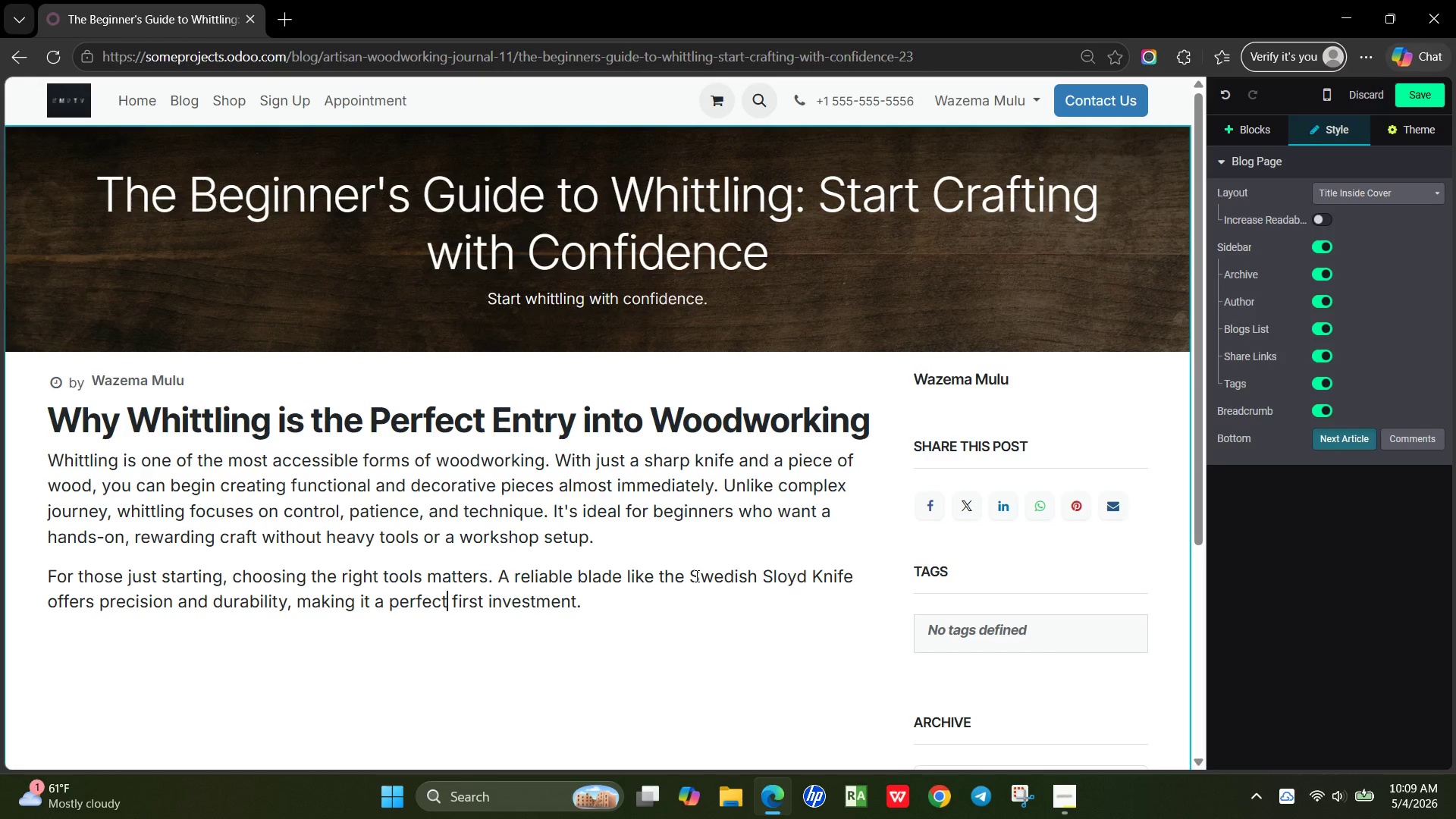 
left_click([695, 576])
 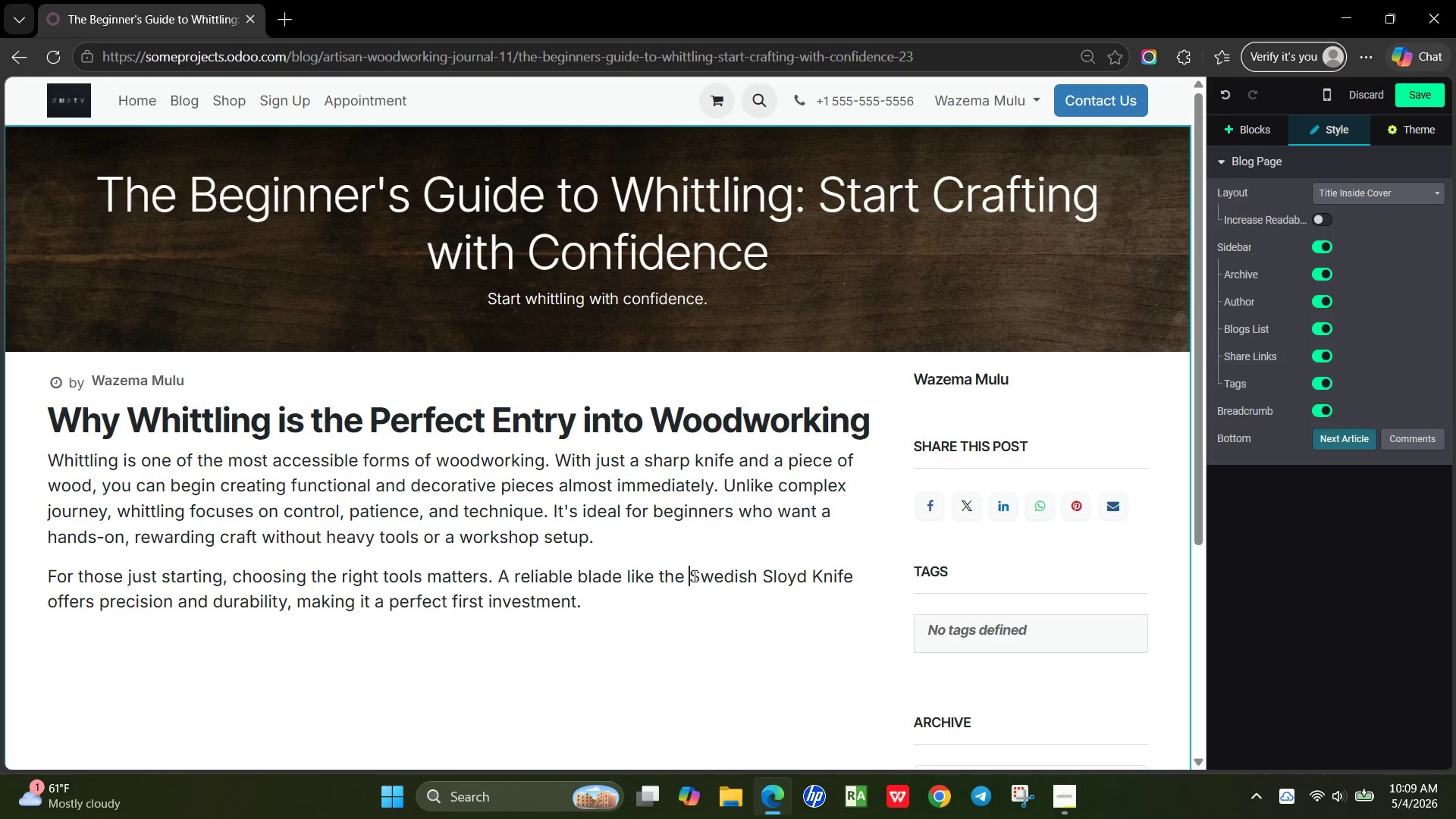 
left_click_drag(start_coordinate=[693, 576], to_coordinate=[850, 567])
 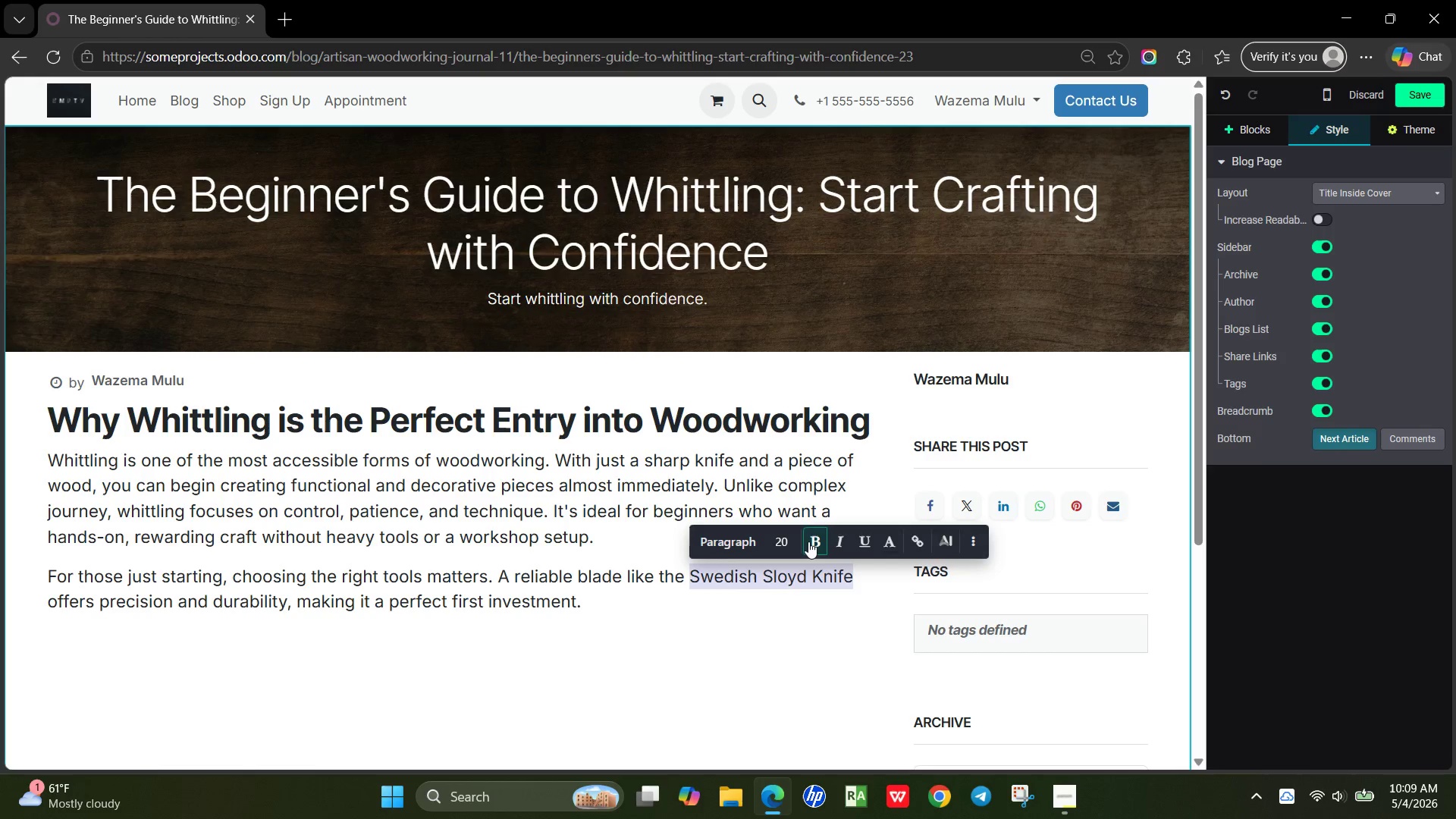 
left_click([808, 541])
 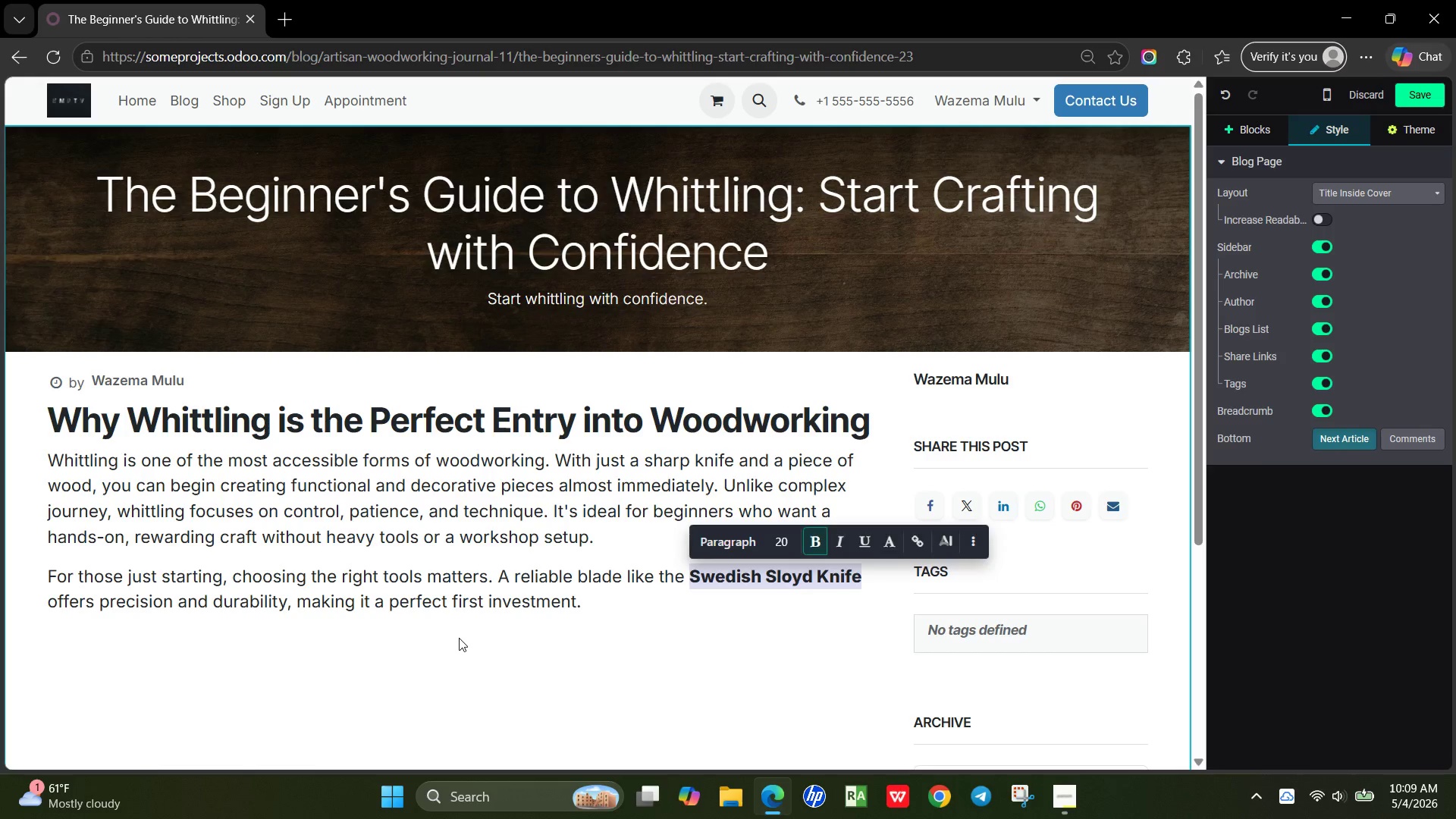 
left_click([459, 638])
 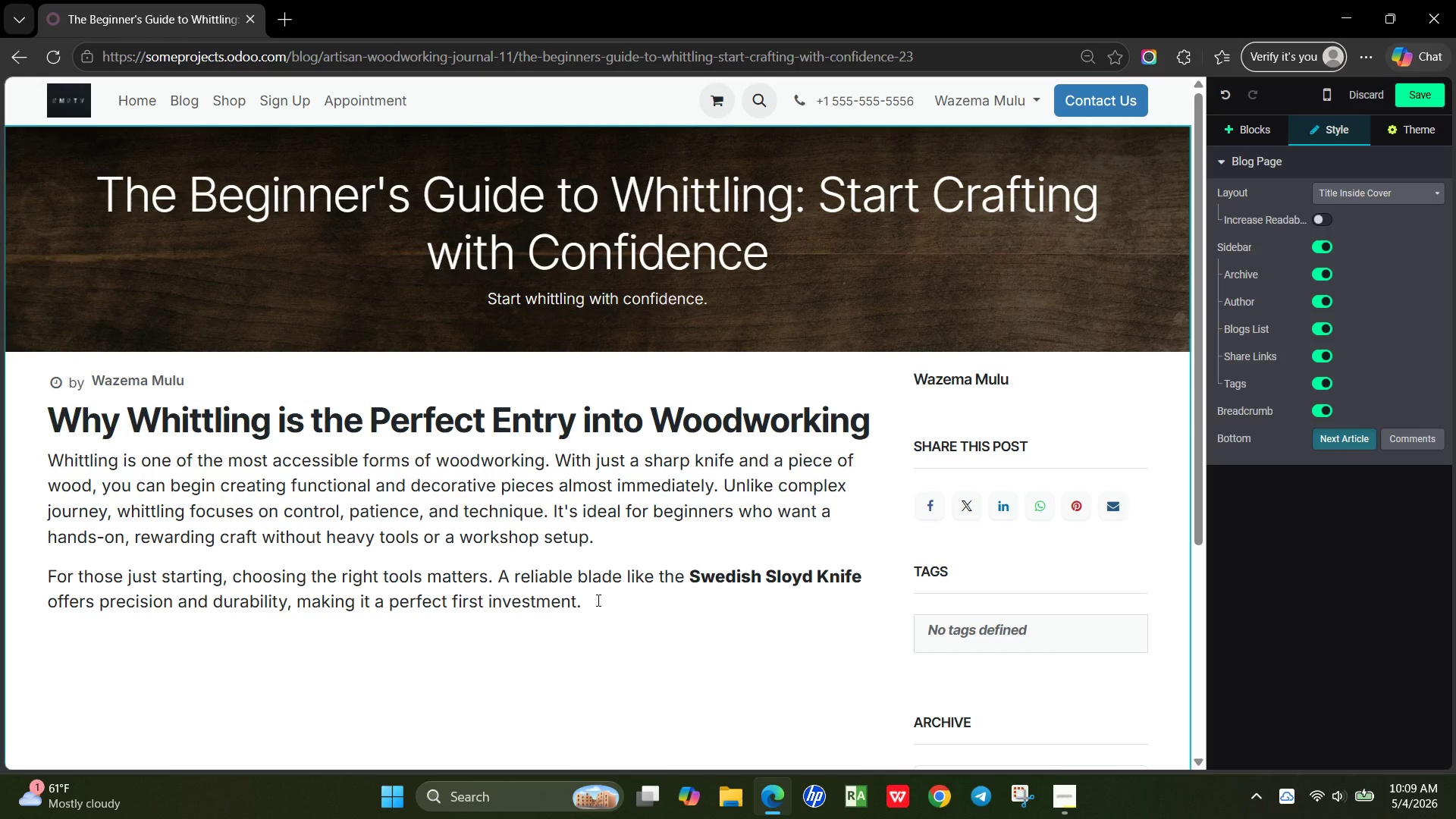 
left_click([597, 600])
 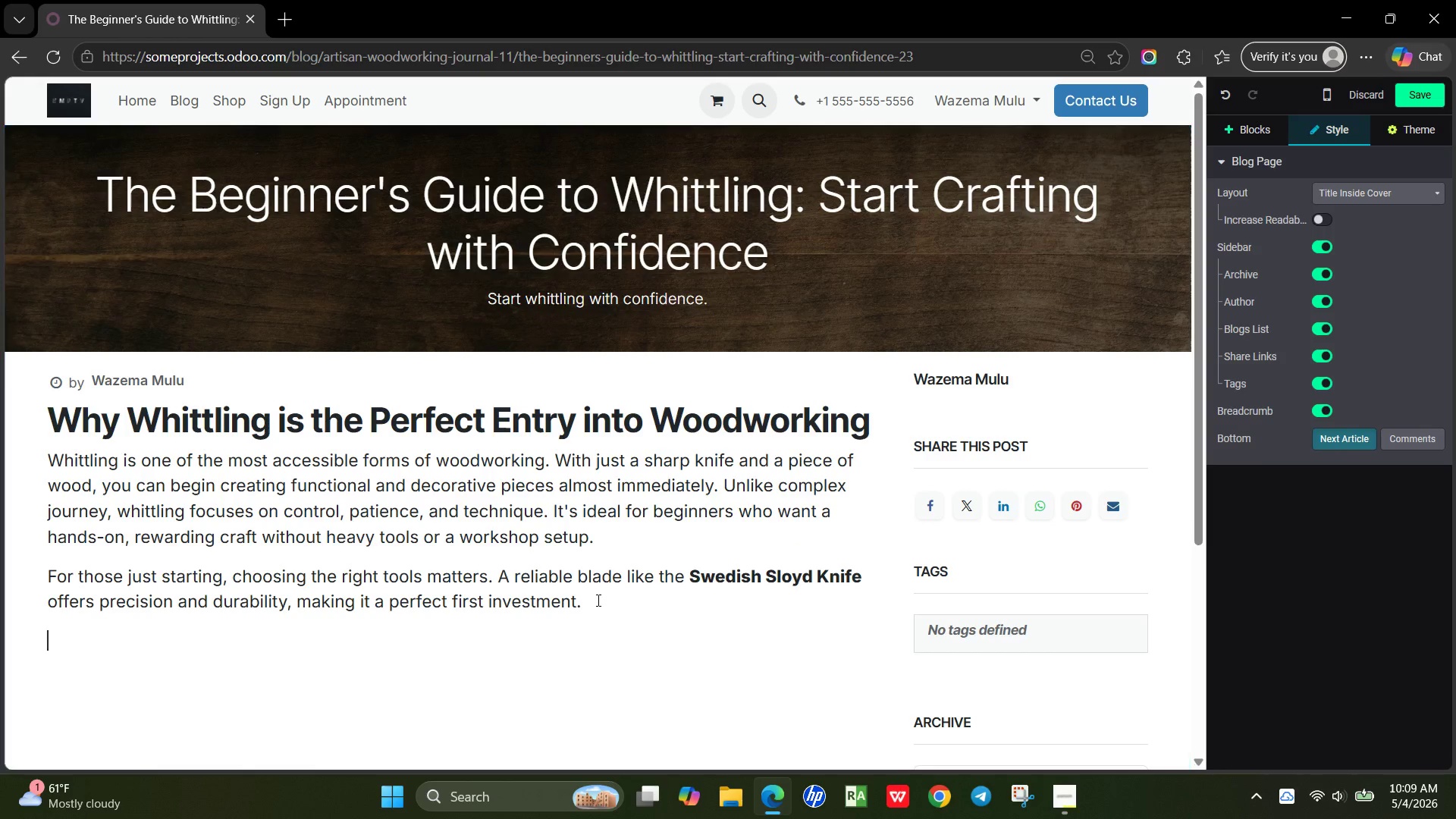 
key(Enter)
 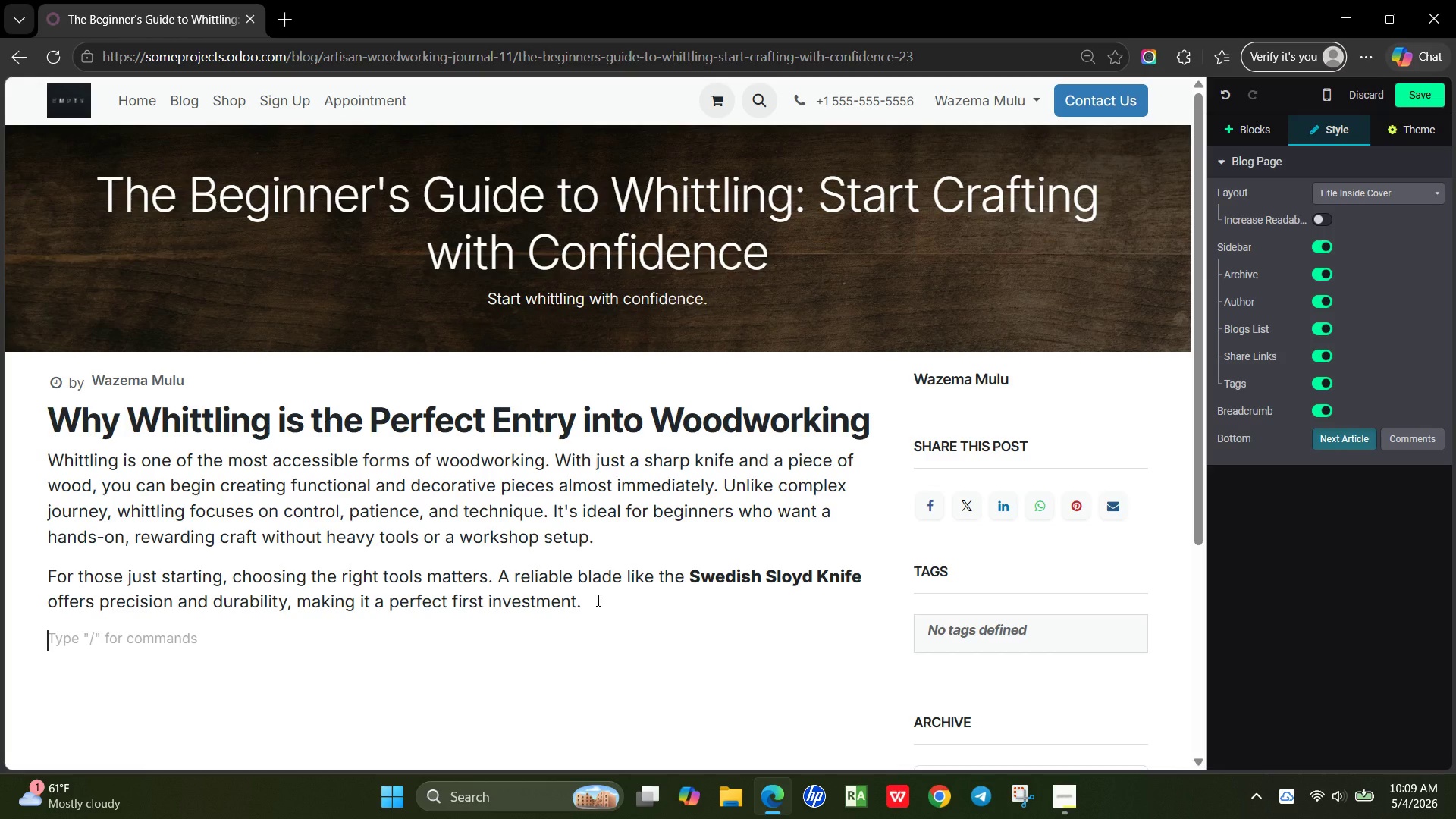 
wait(21.88)
 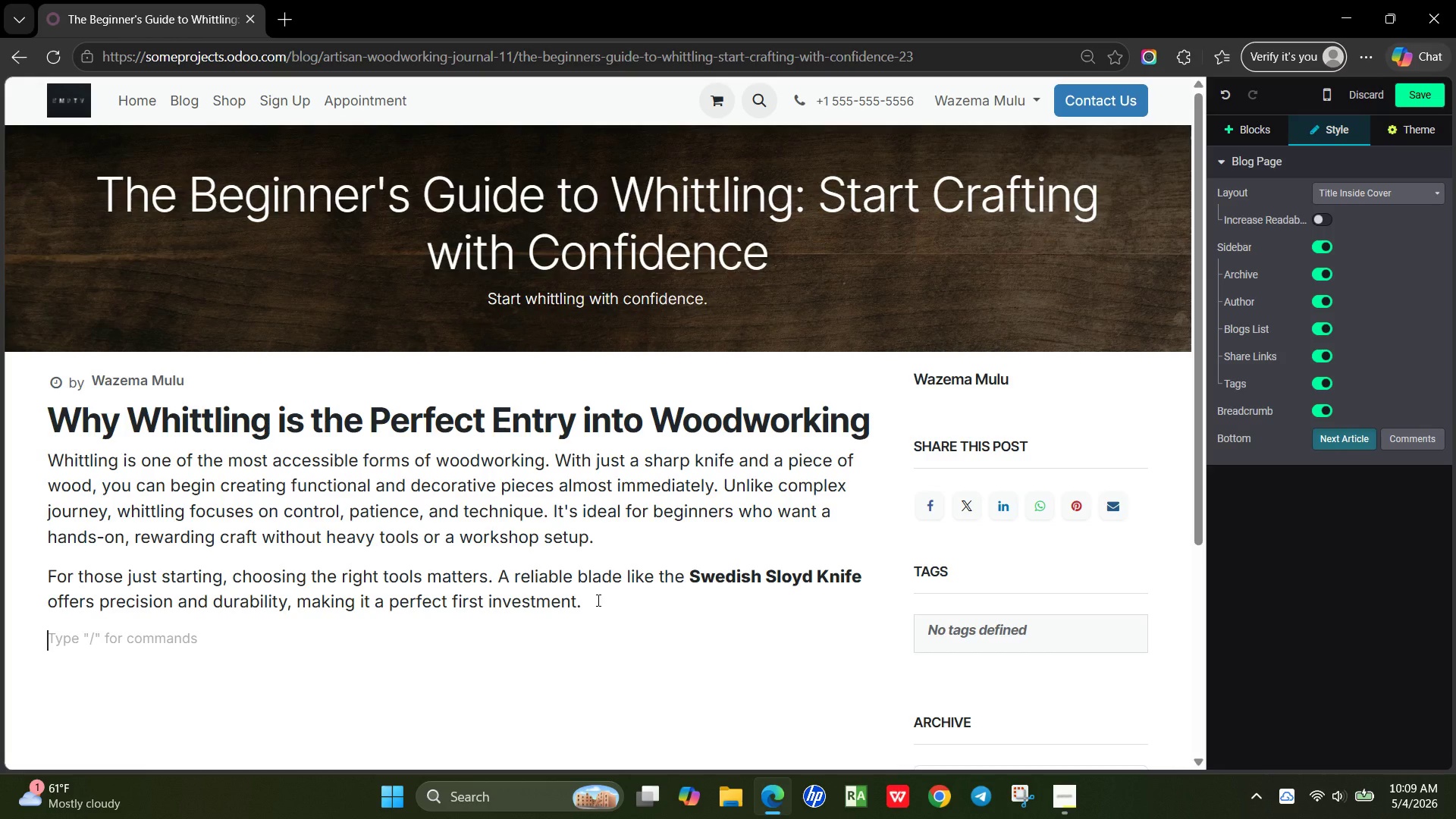 
left_click([1245, 125])
 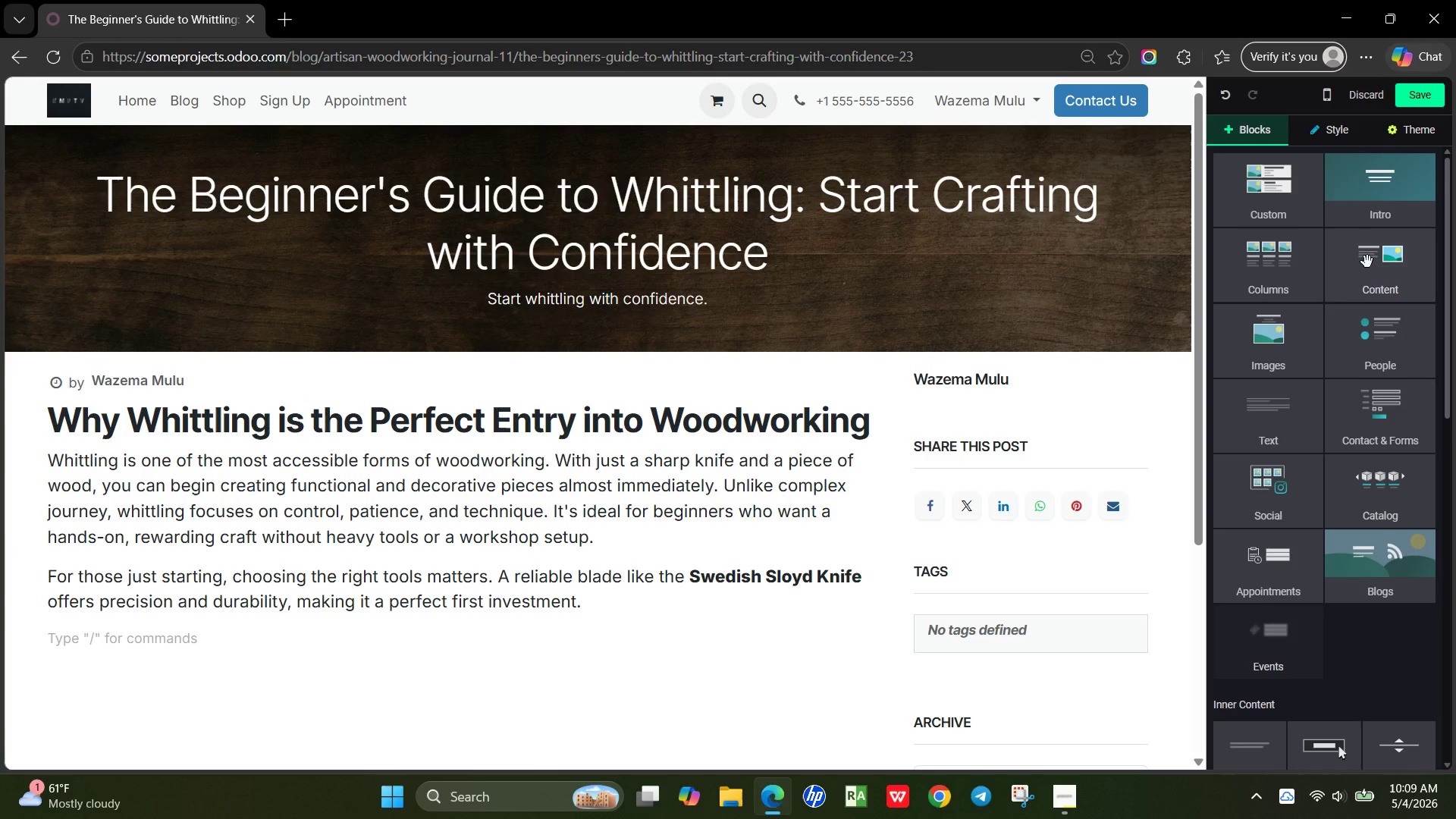 
left_click([1367, 262])
 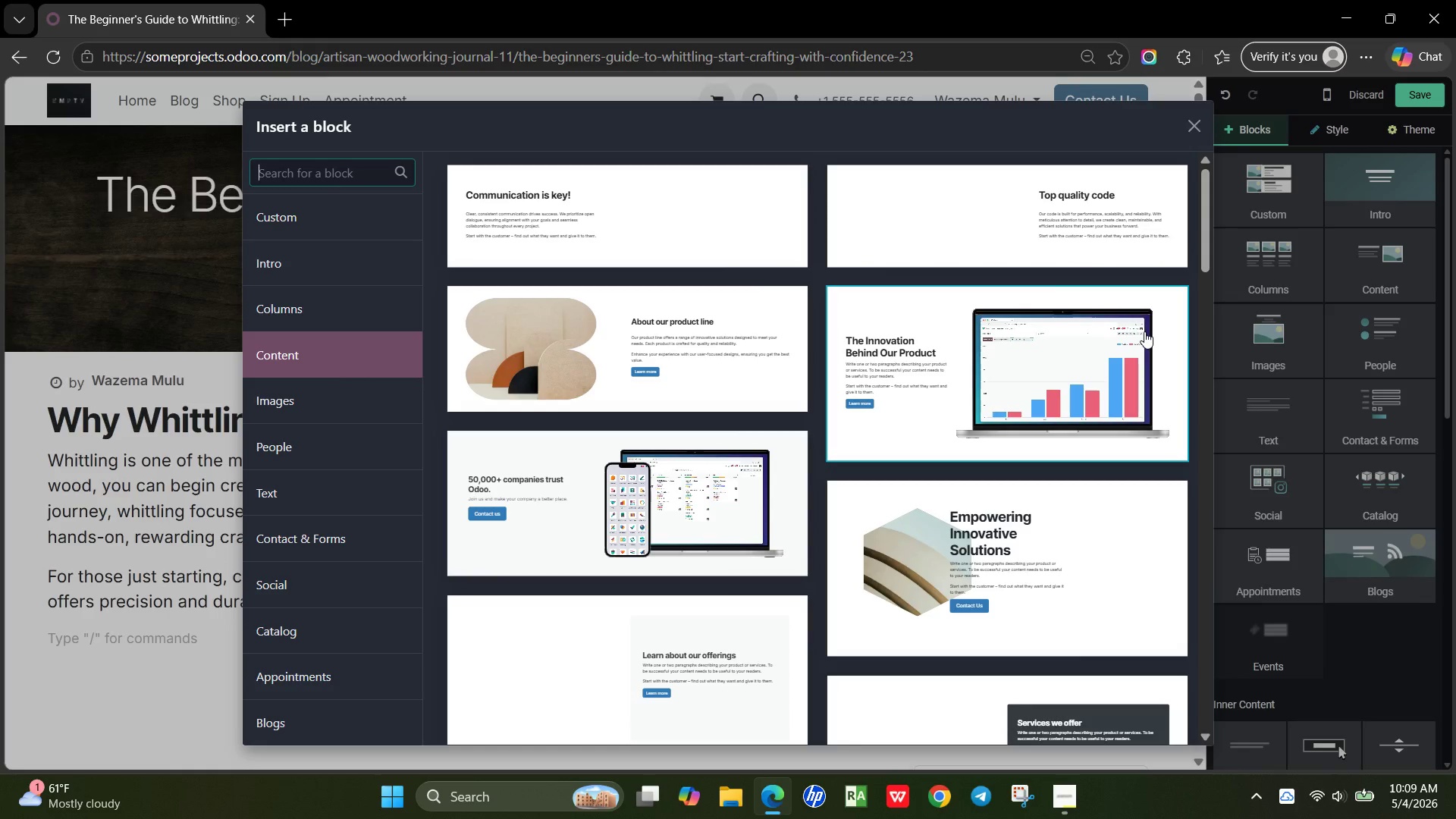 
wait(14.62)
 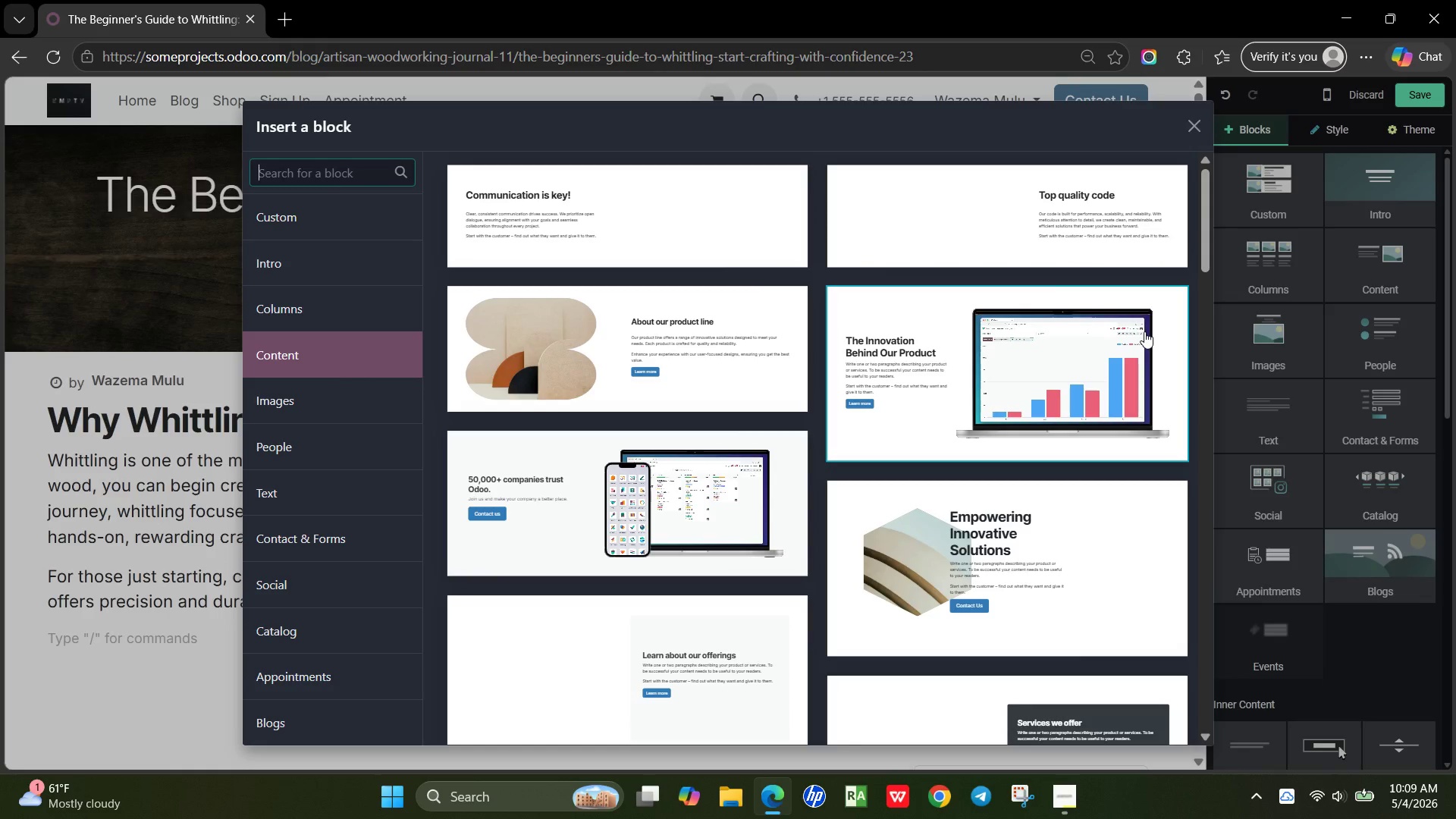 
left_click([1026, 559])
 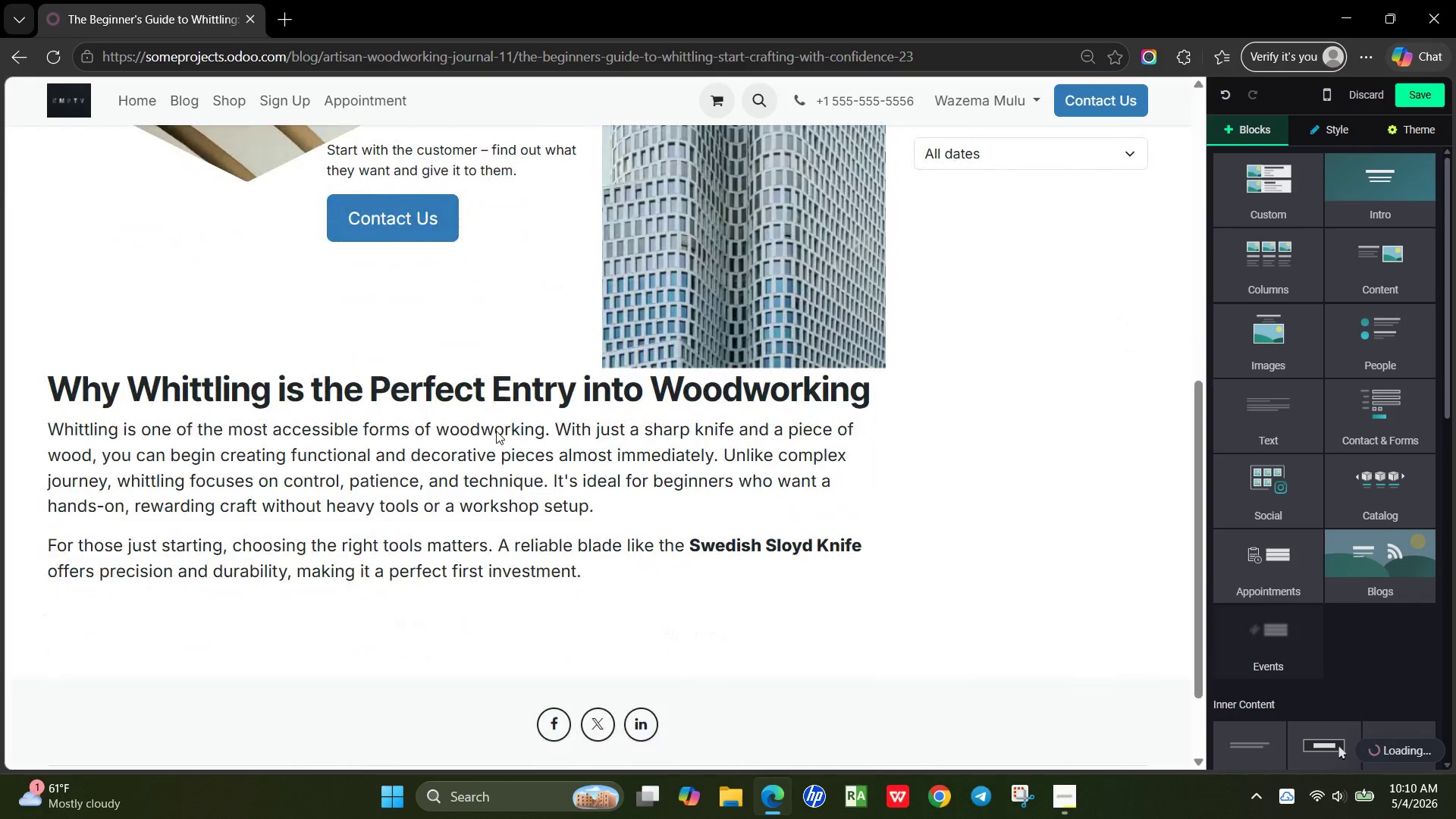 
wait(7.3)
 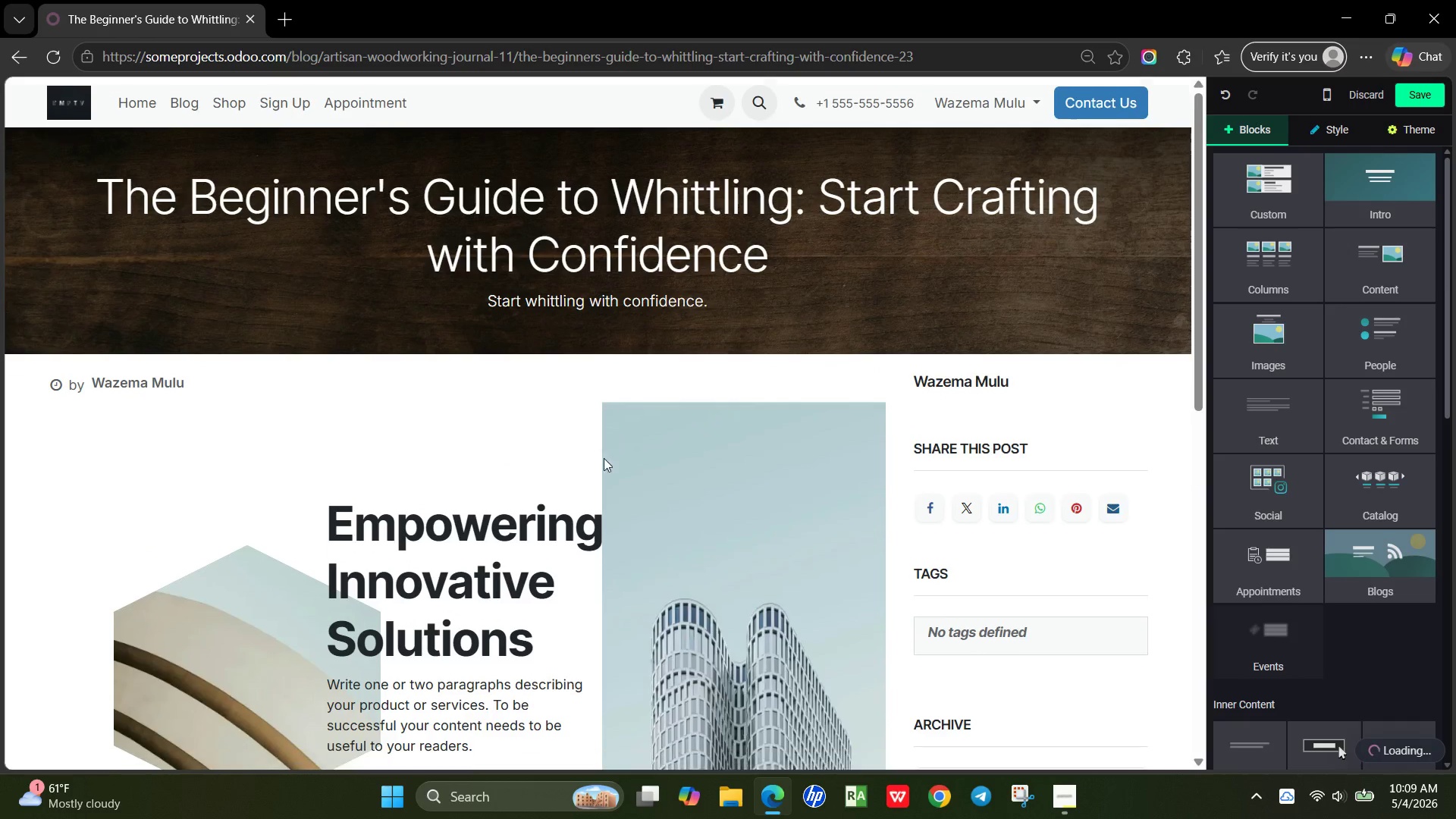 
double_click([462, 274])
 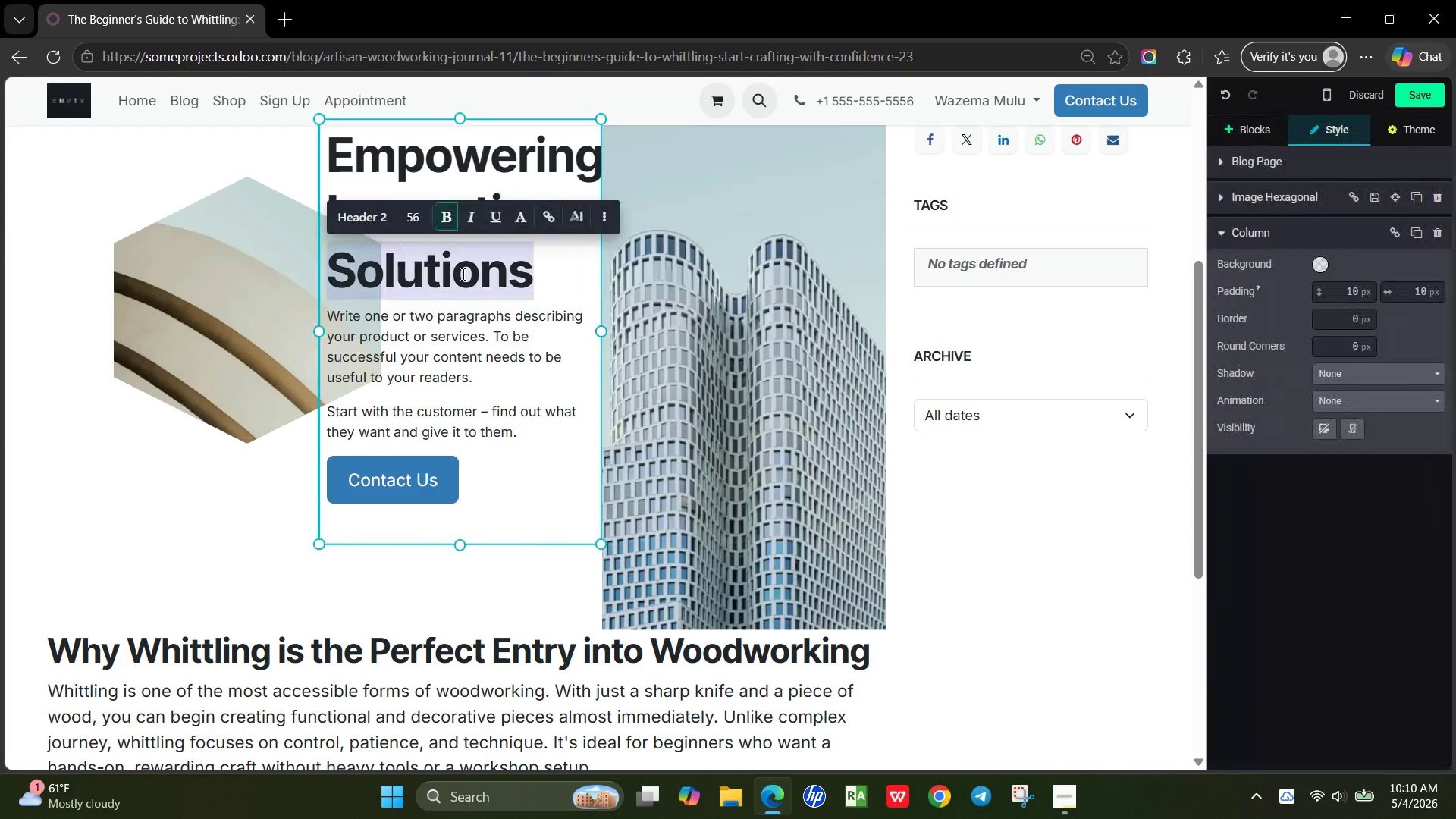 
wait(12.3)
 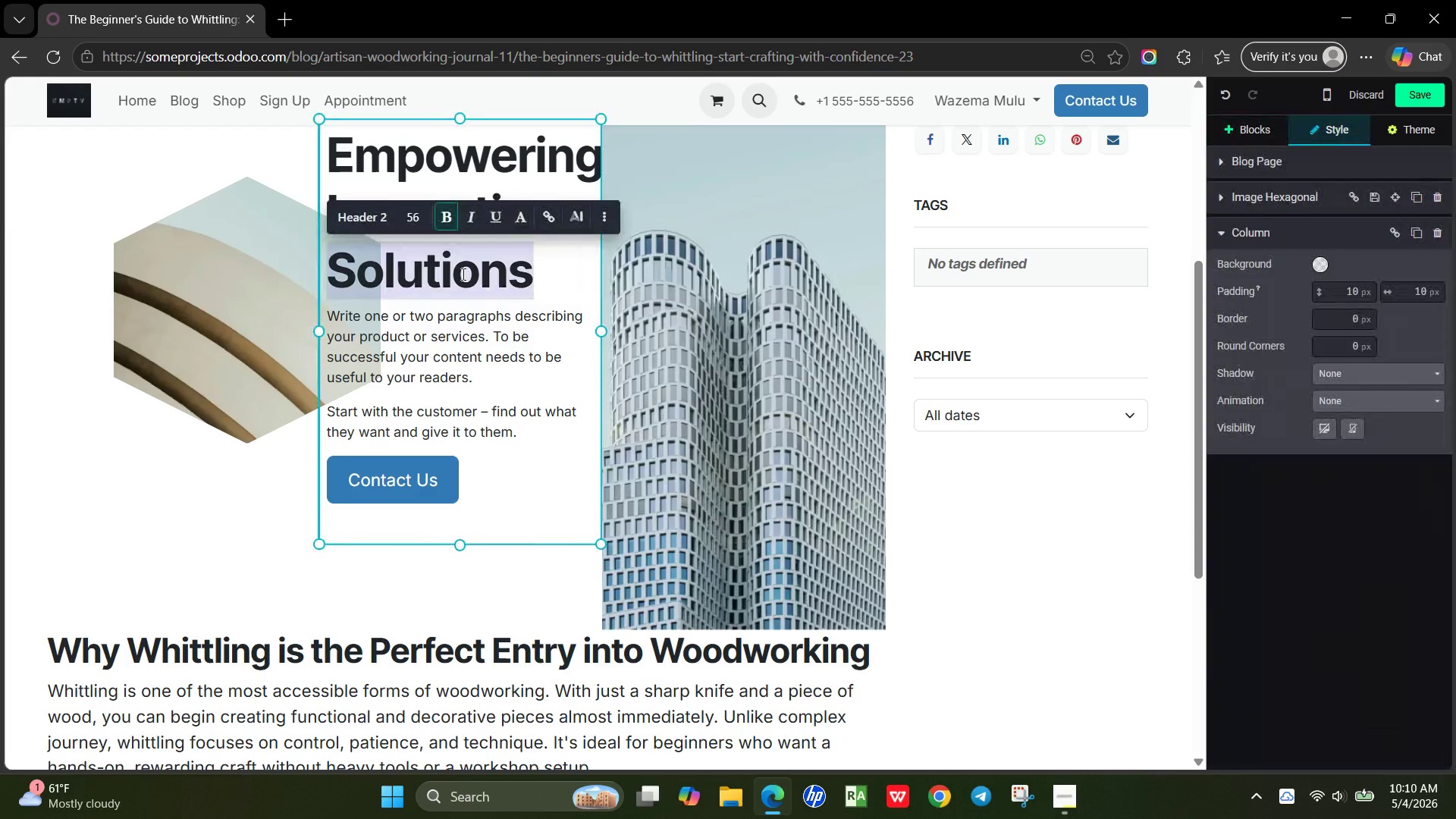 
left_click([726, 458])
 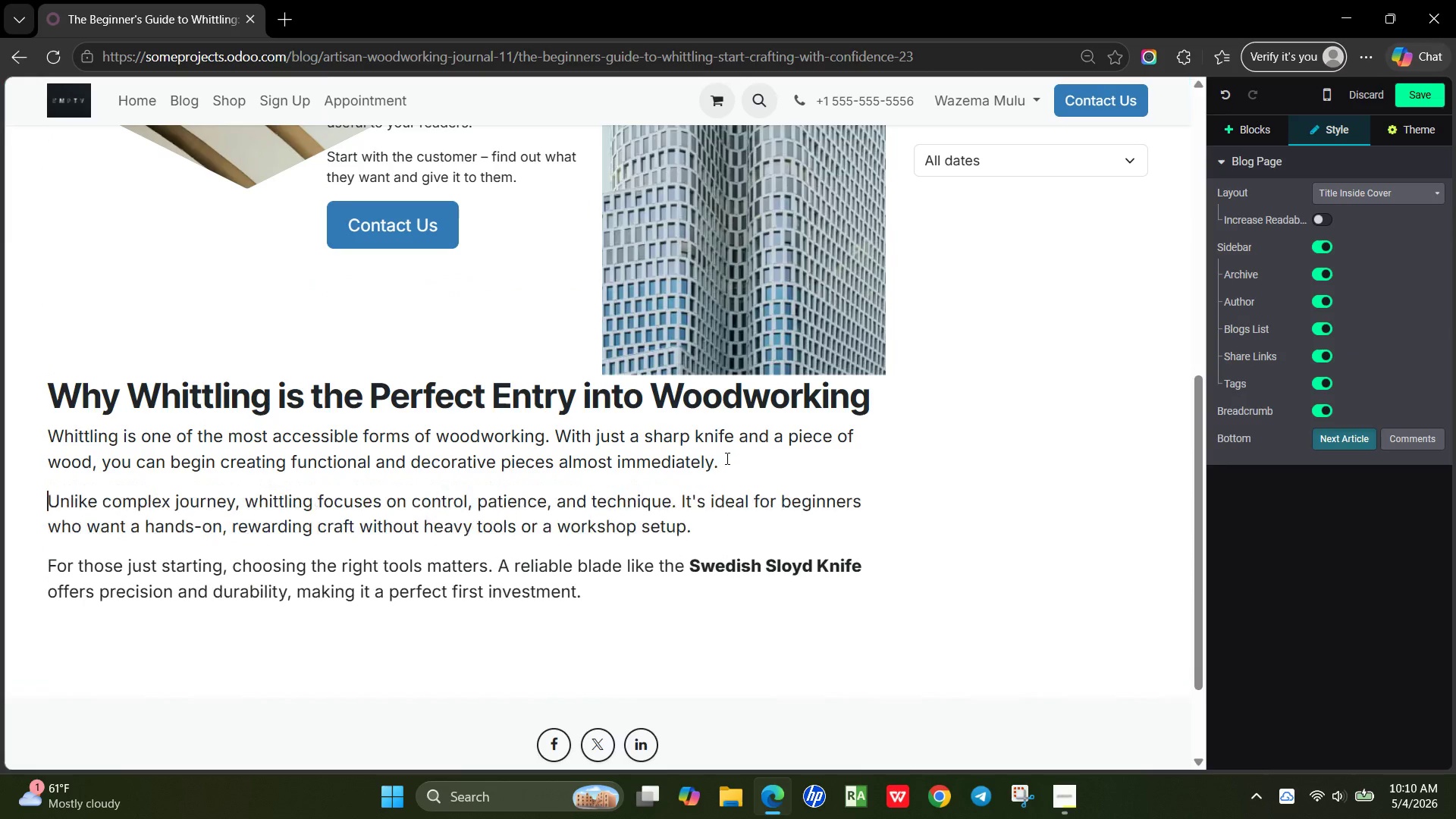 
key(Enter)
 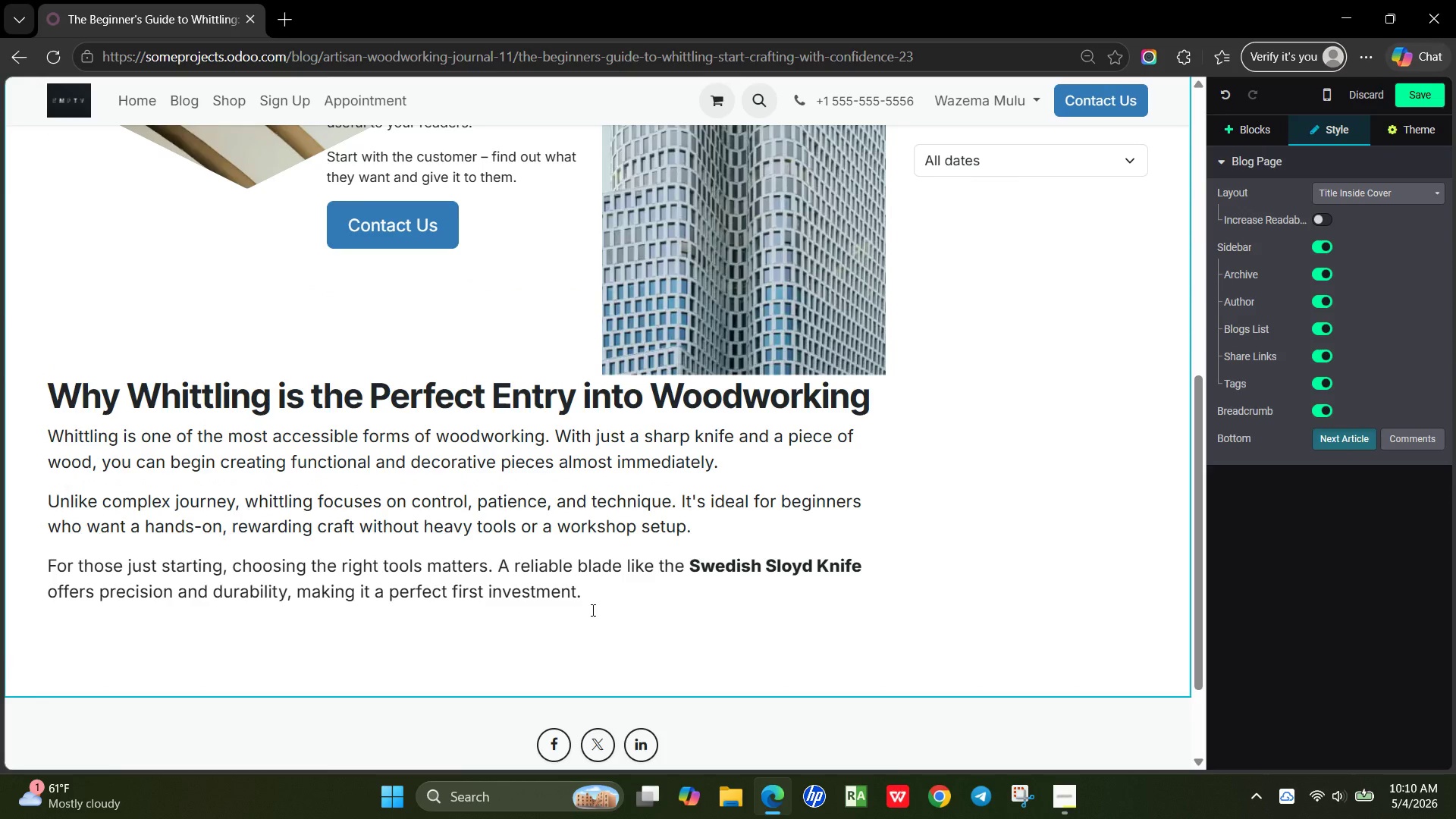 
left_click_drag(start_coordinate=[598, 595], to_coordinate=[47, 410])
 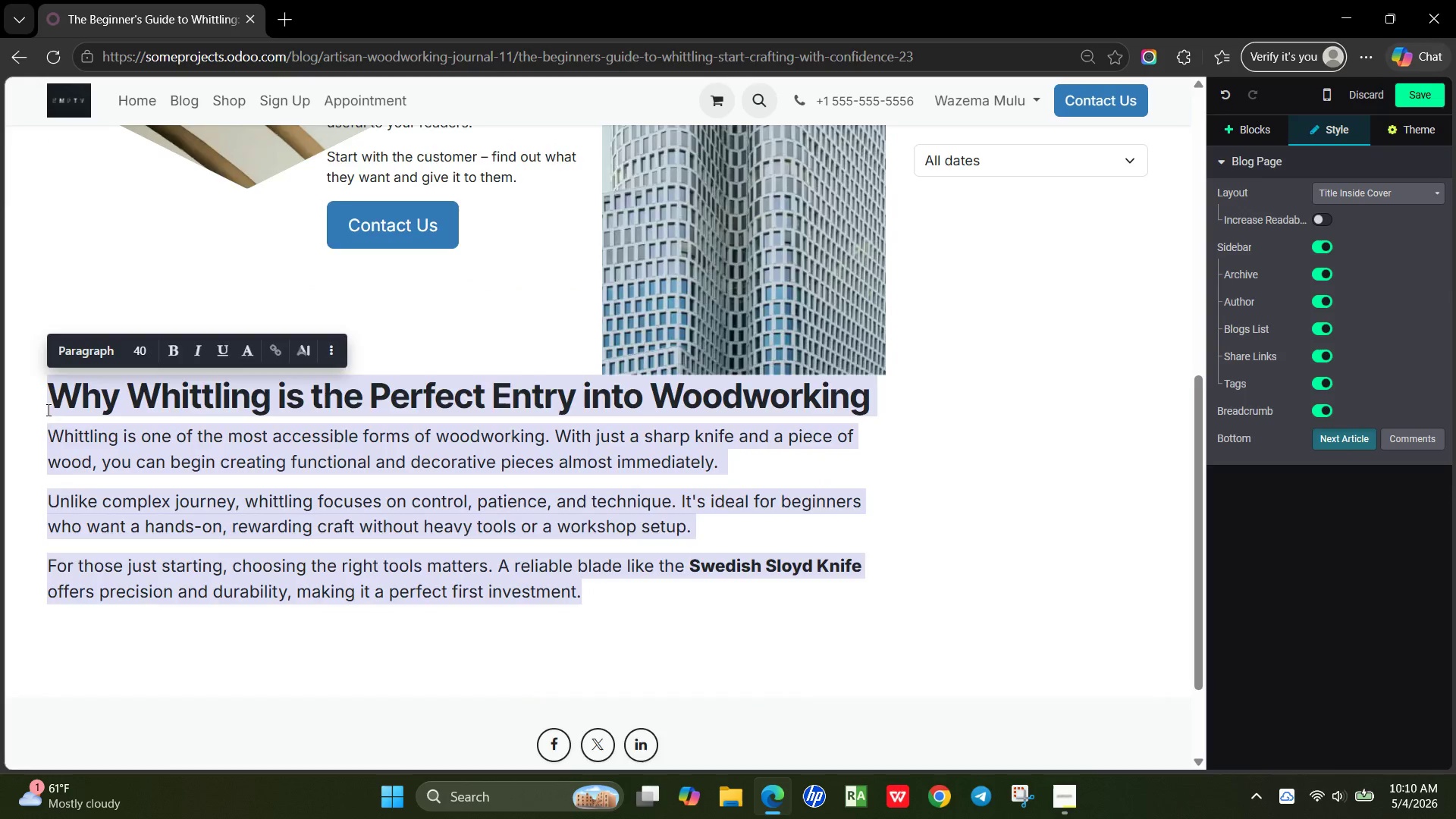 
key(Control+X)
 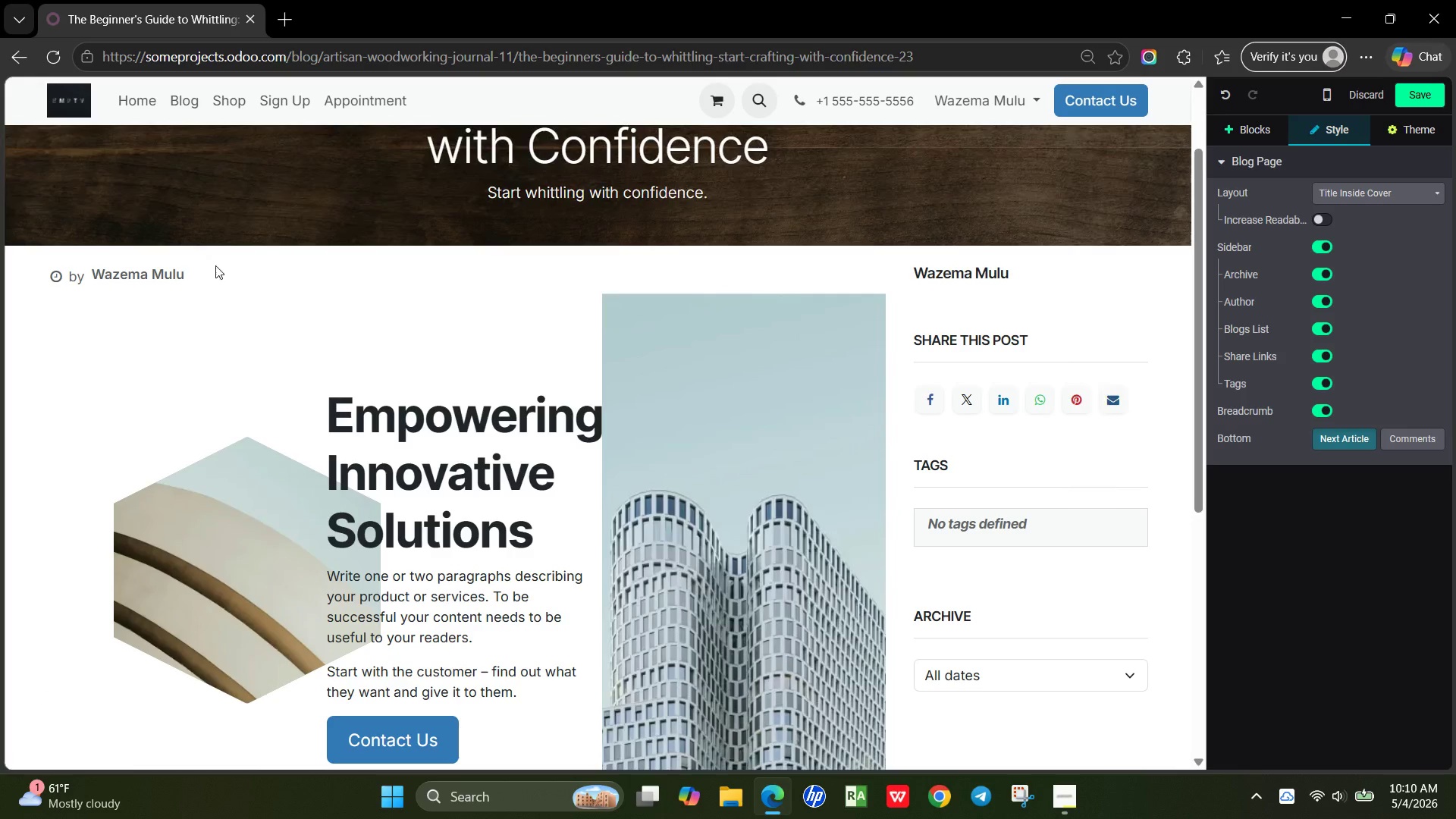 
left_click([221, 411])
 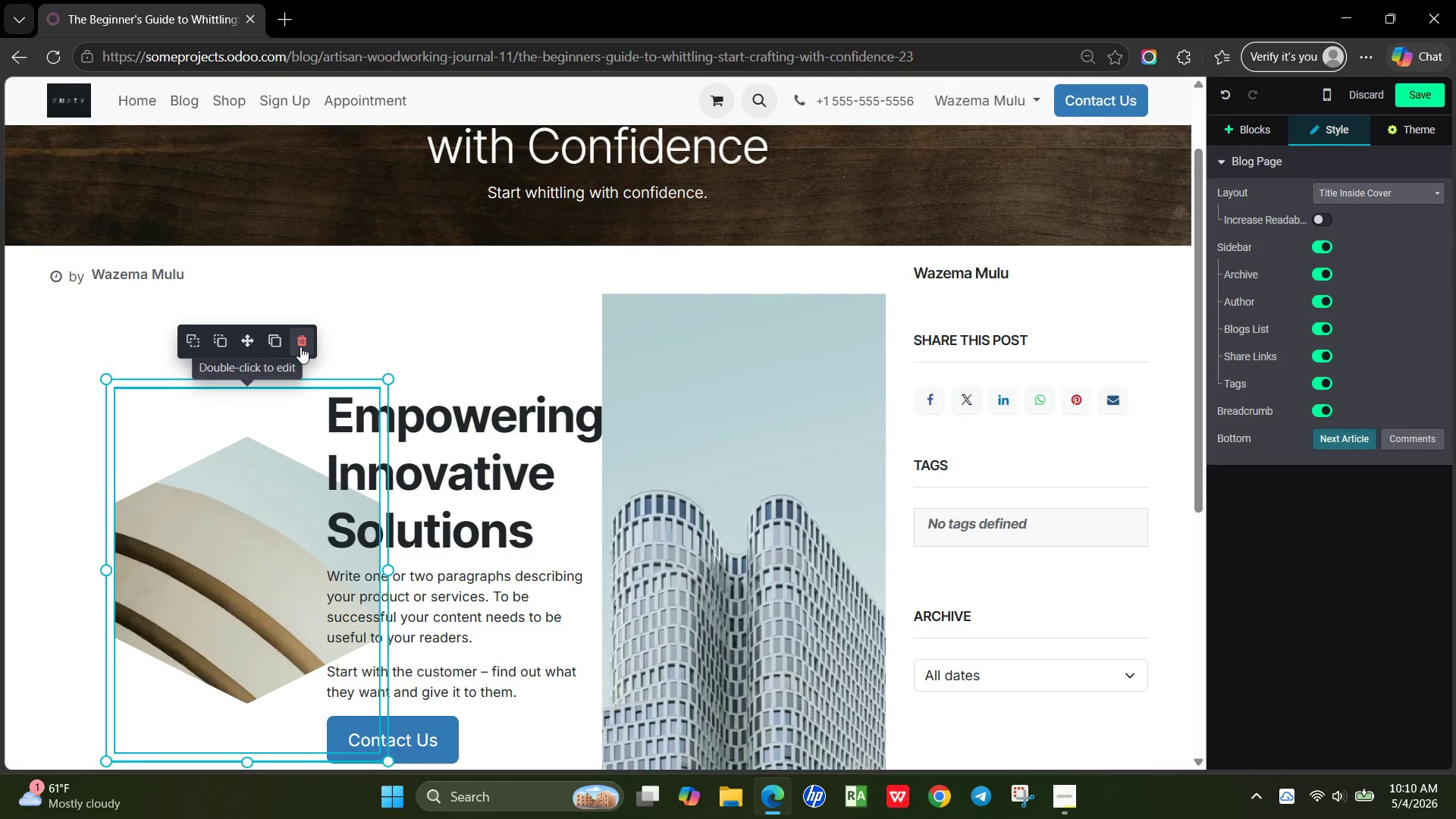 
left_click([300, 347])
 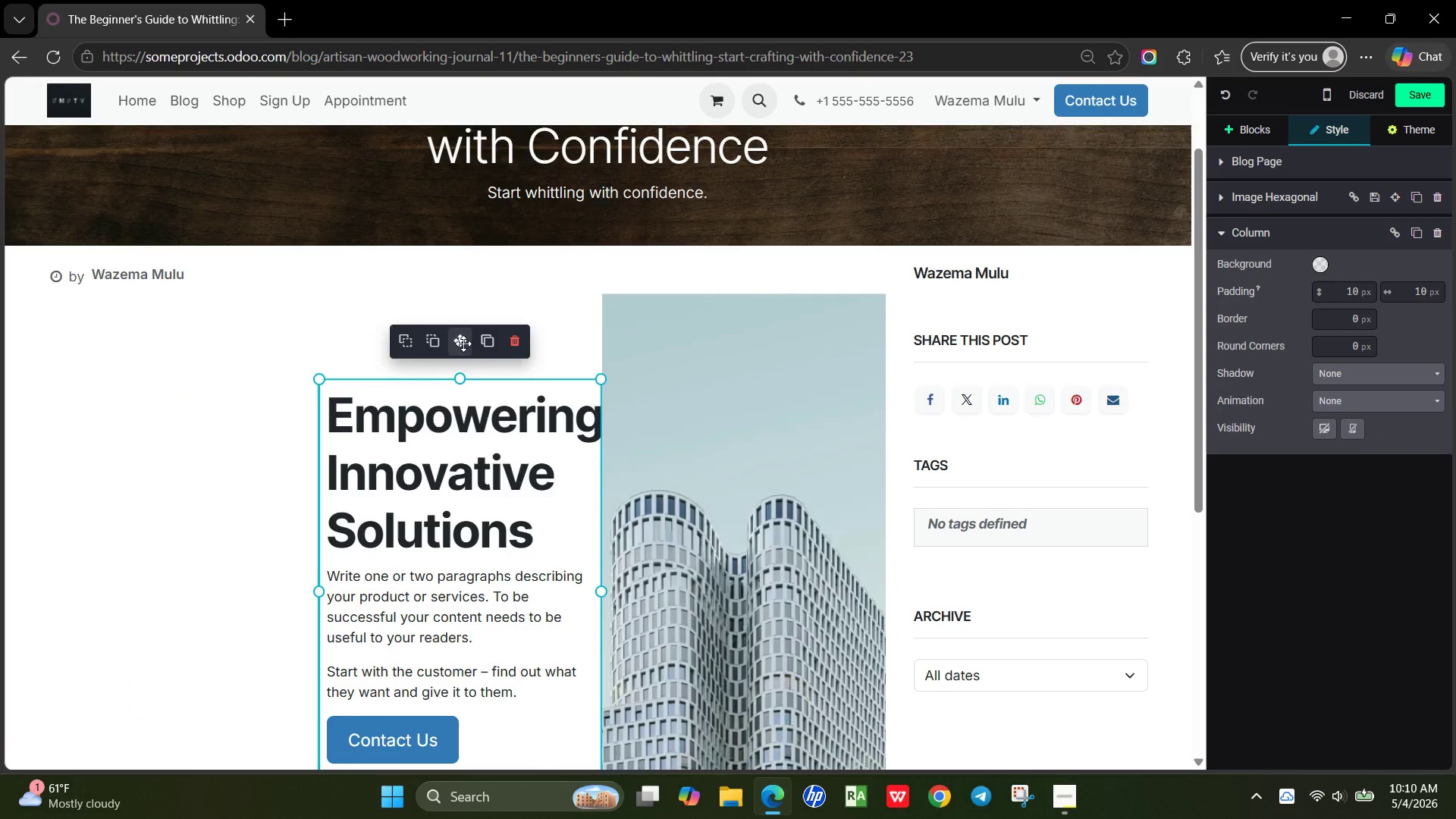 
left_click_drag(start_coordinate=[465, 343], to_coordinate=[199, 315])
 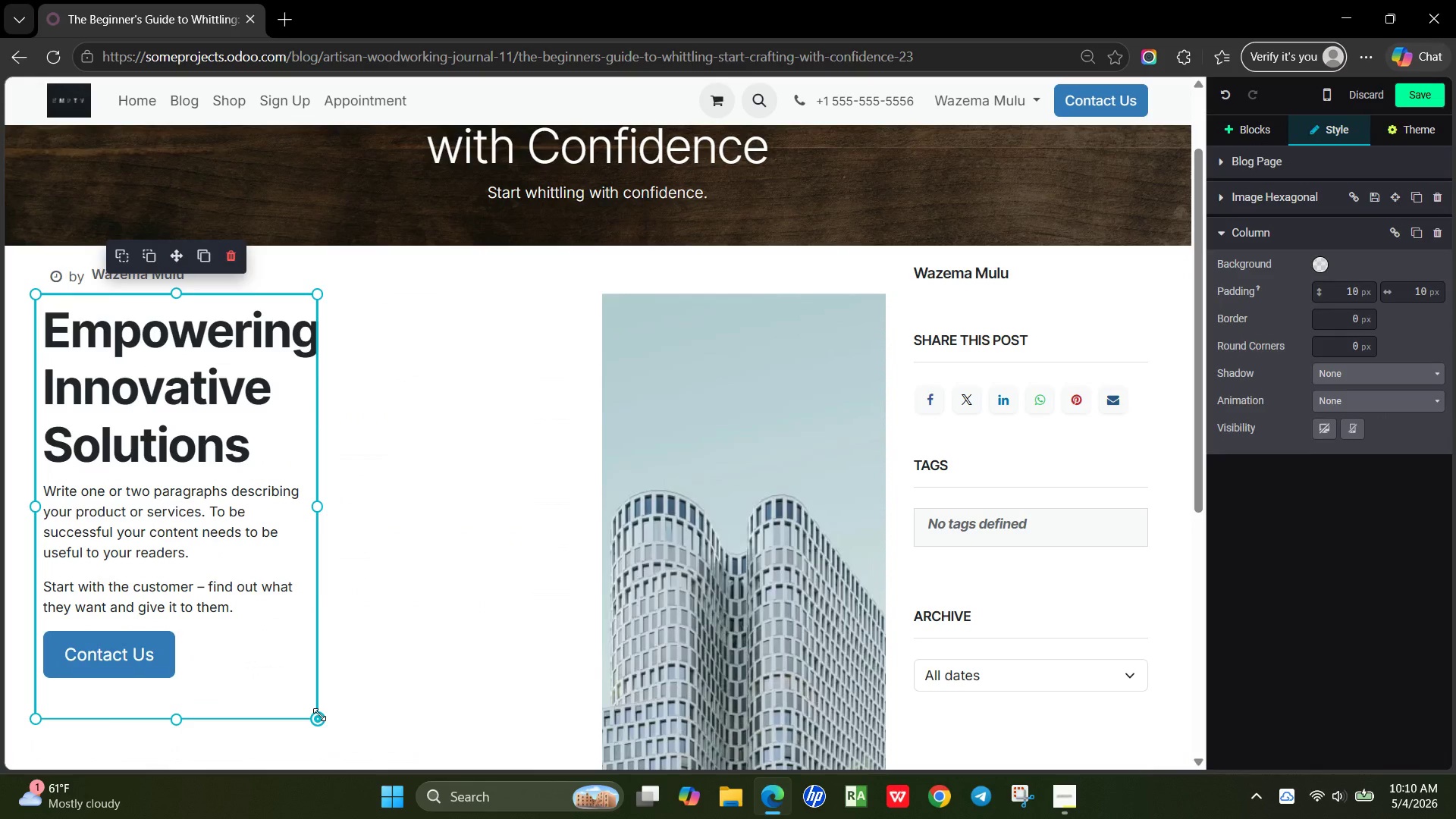 
left_click_drag(start_coordinate=[319, 714], to_coordinate=[468, 720])
 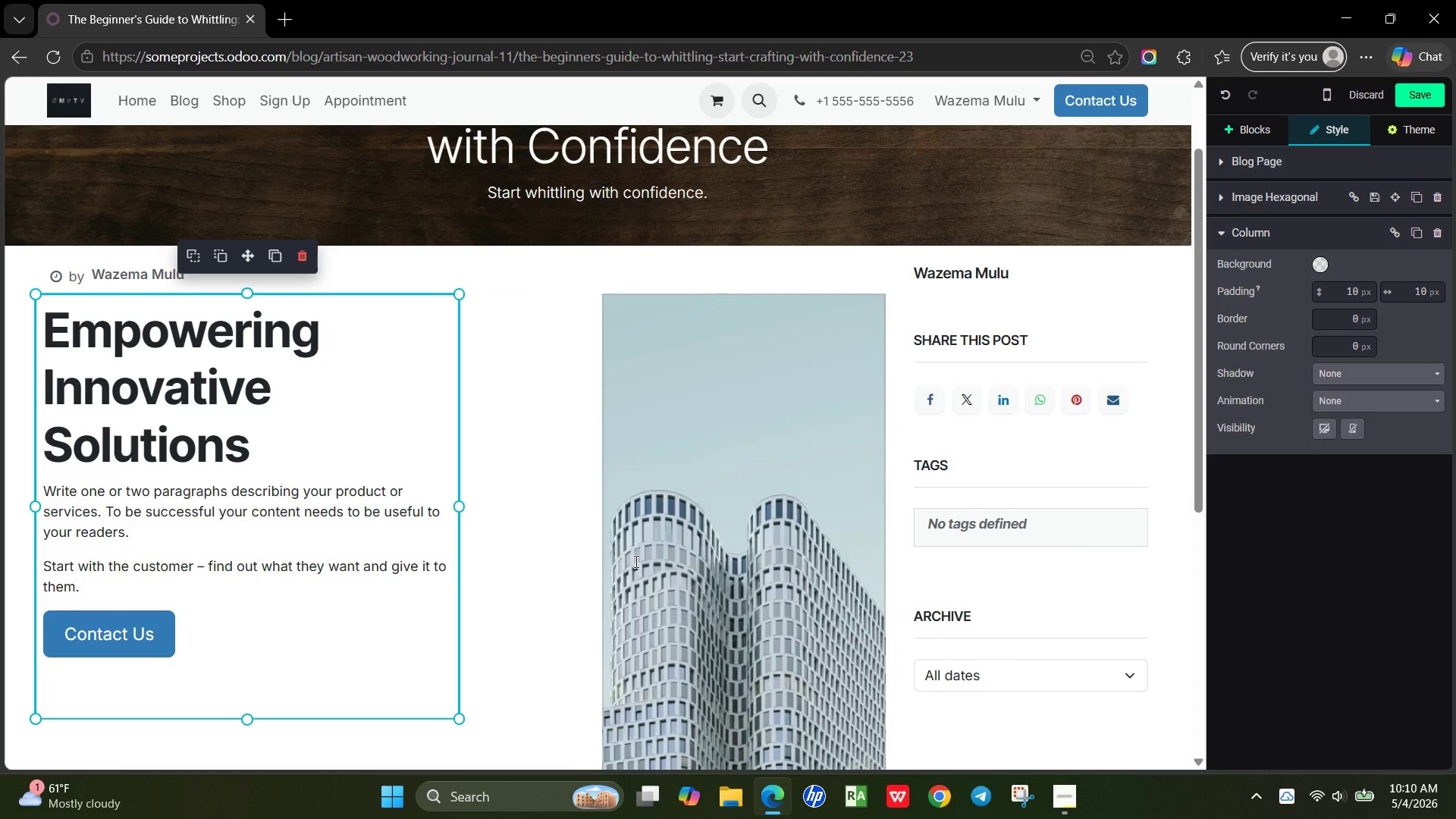 
left_click([635, 561])
 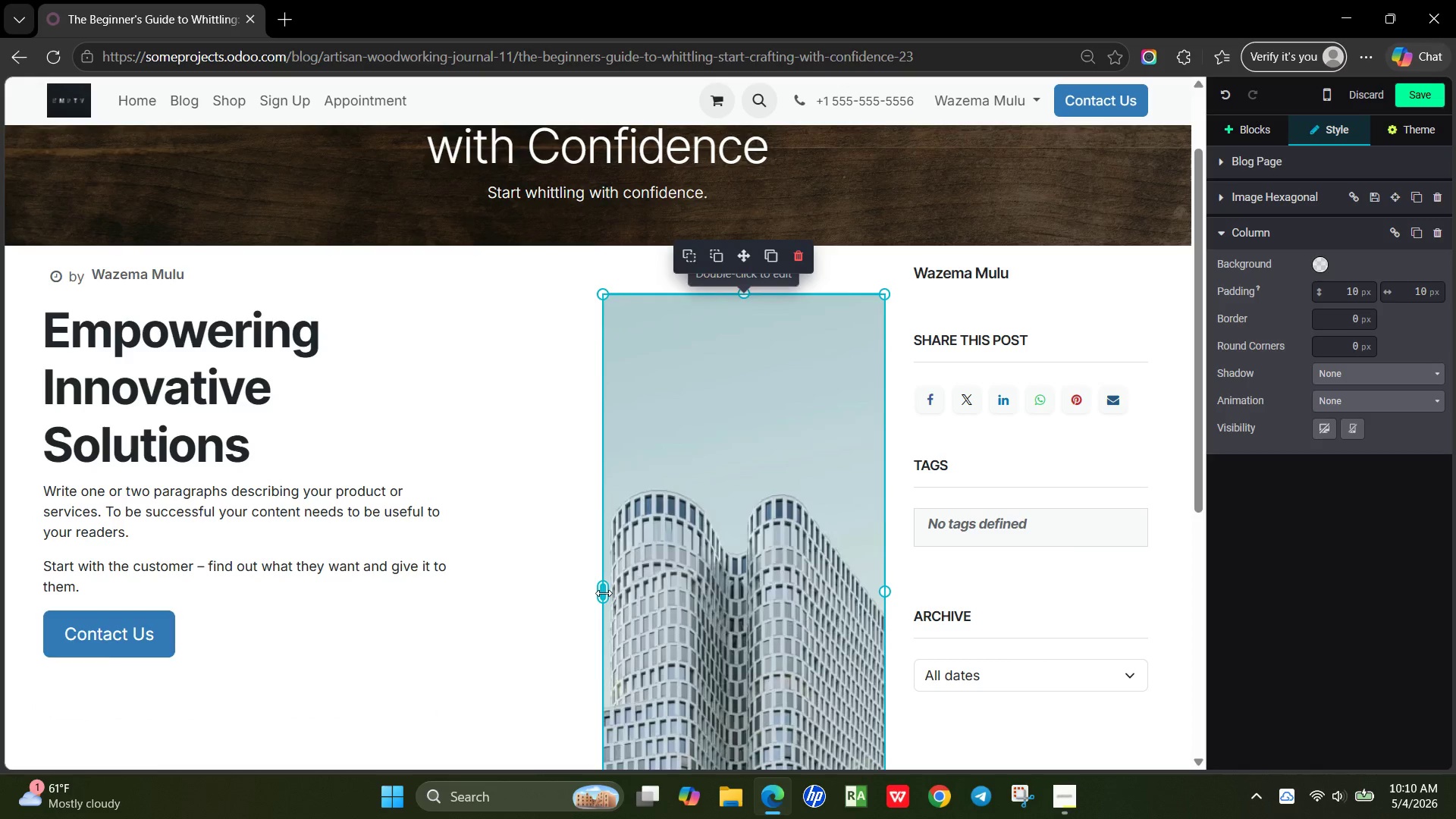 
left_click_drag(start_coordinate=[604, 593], to_coordinate=[493, 592])
 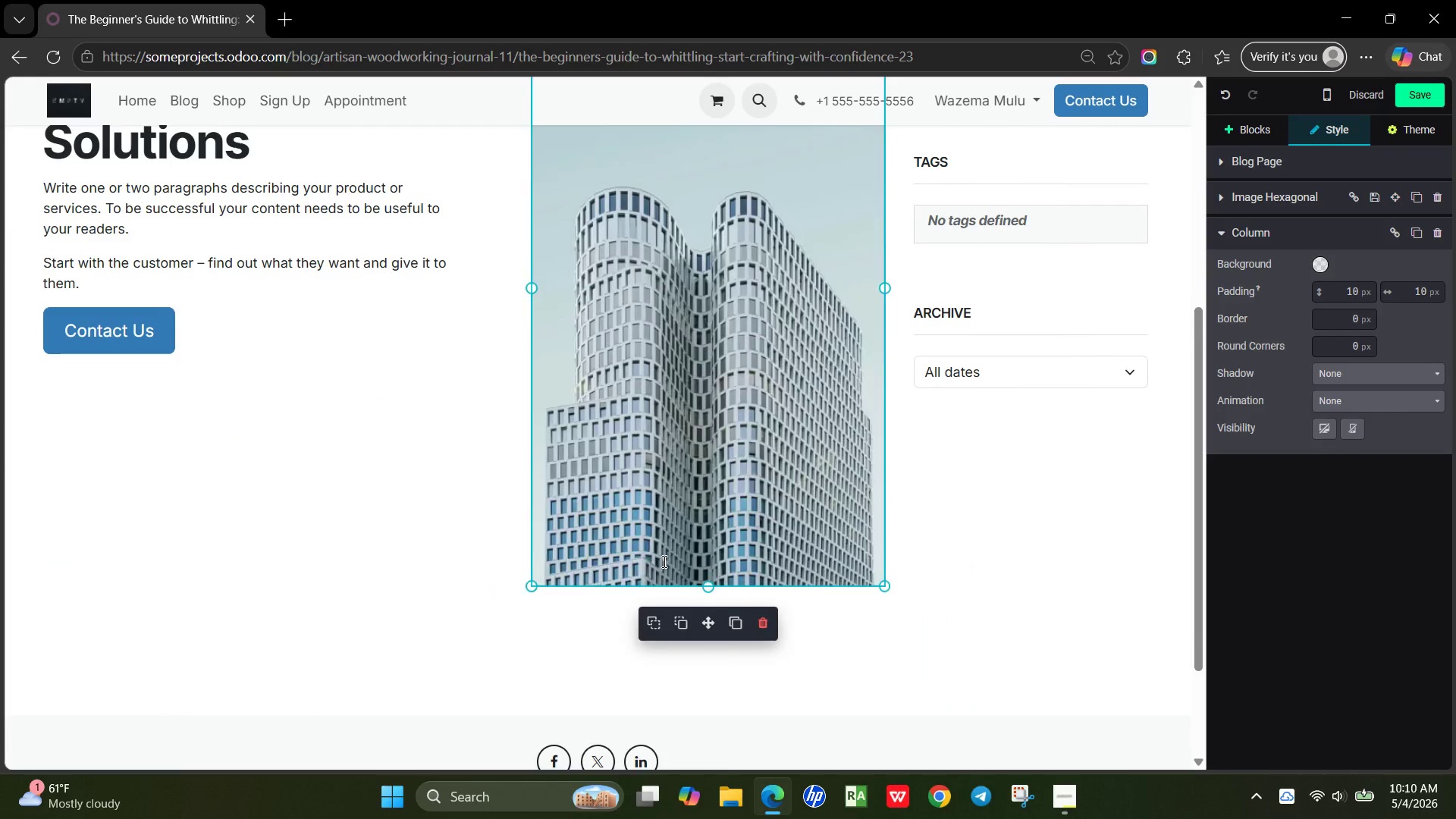 
left_click([663, 561])
 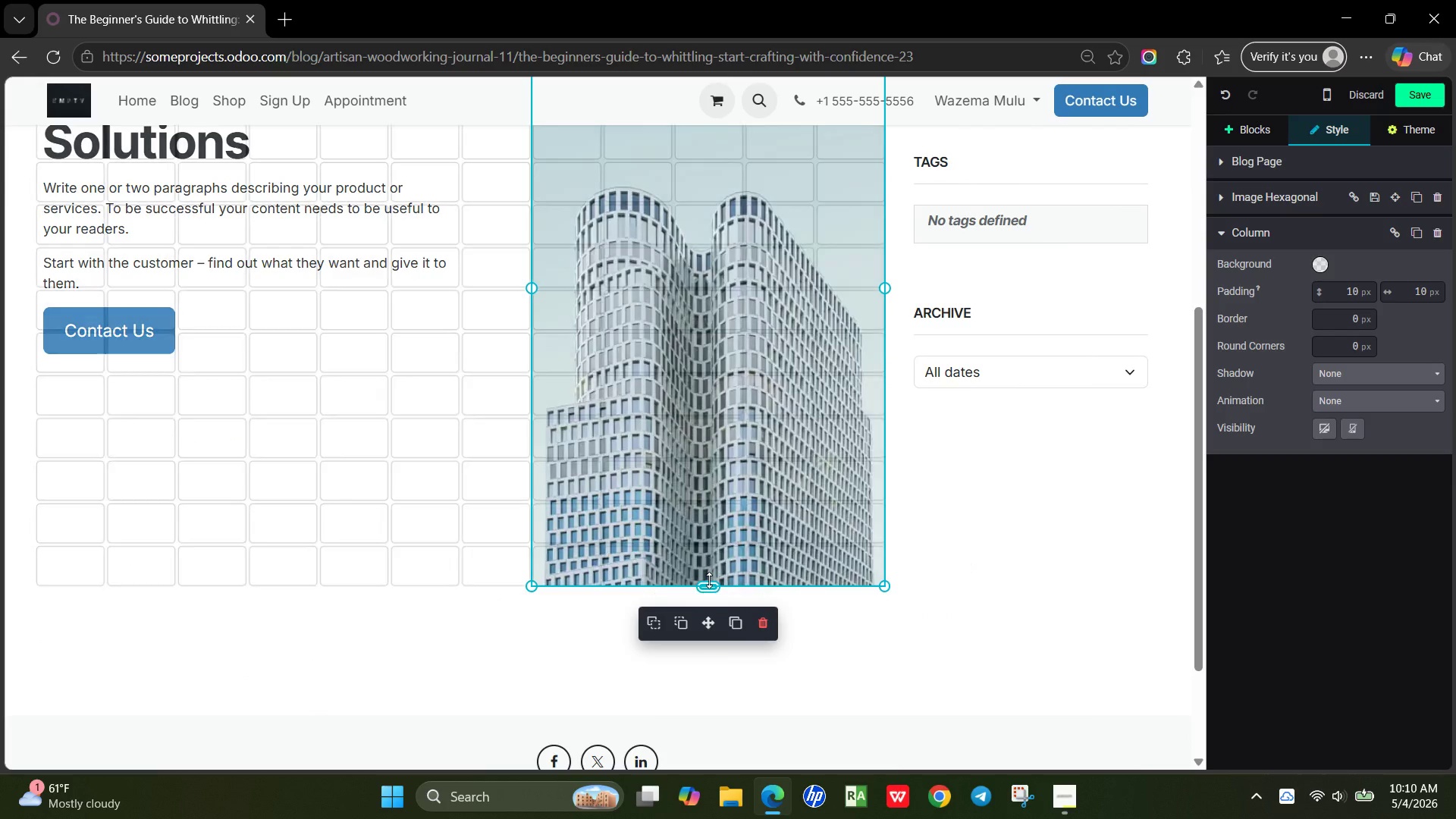 
left_click_drag(start_coordinate=[709, 580], to_coordinate=[693, 397])
 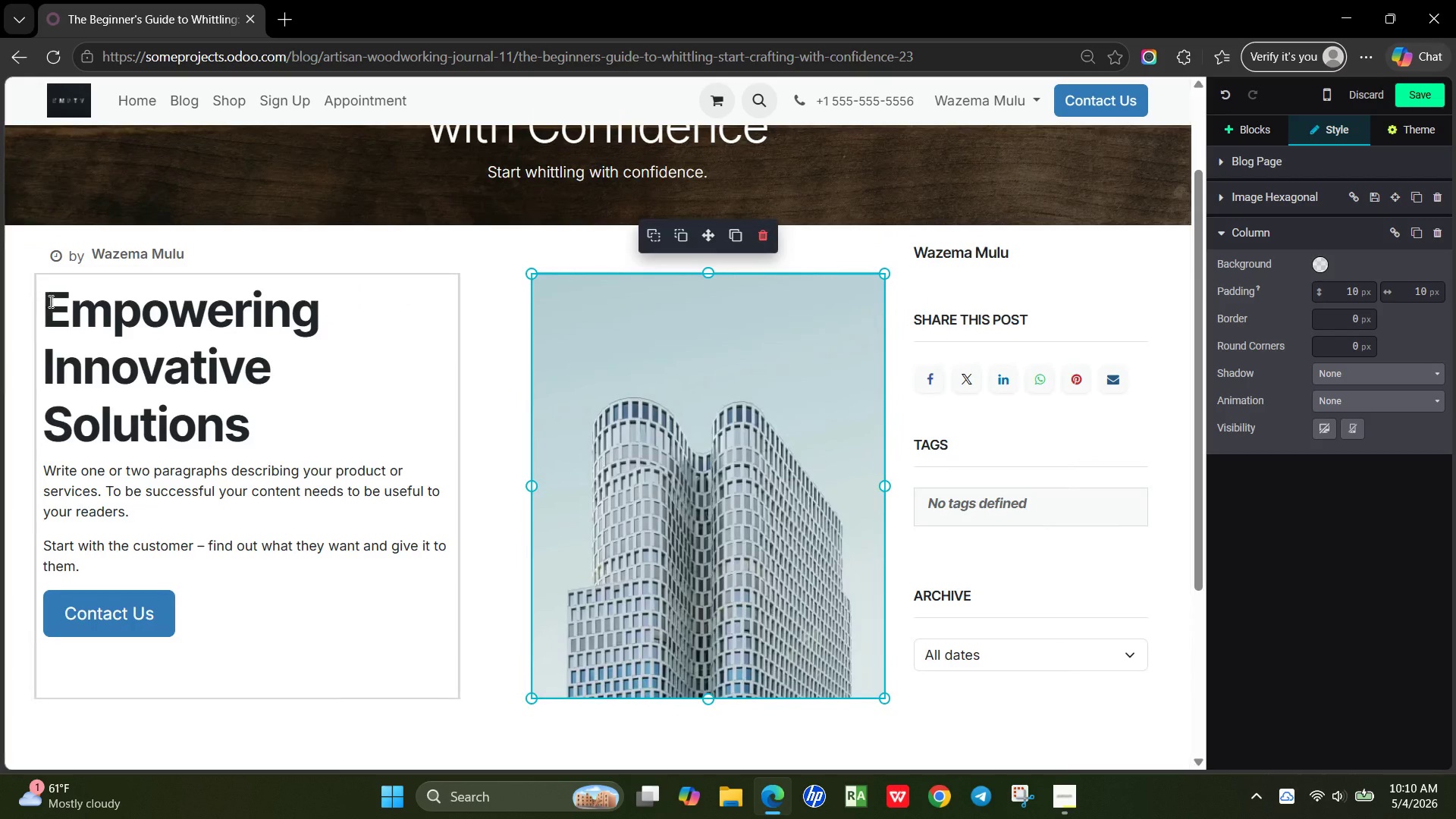 
left_click_drag(start_coordinate=[49, 301], to_coordinate=[162, 609])
 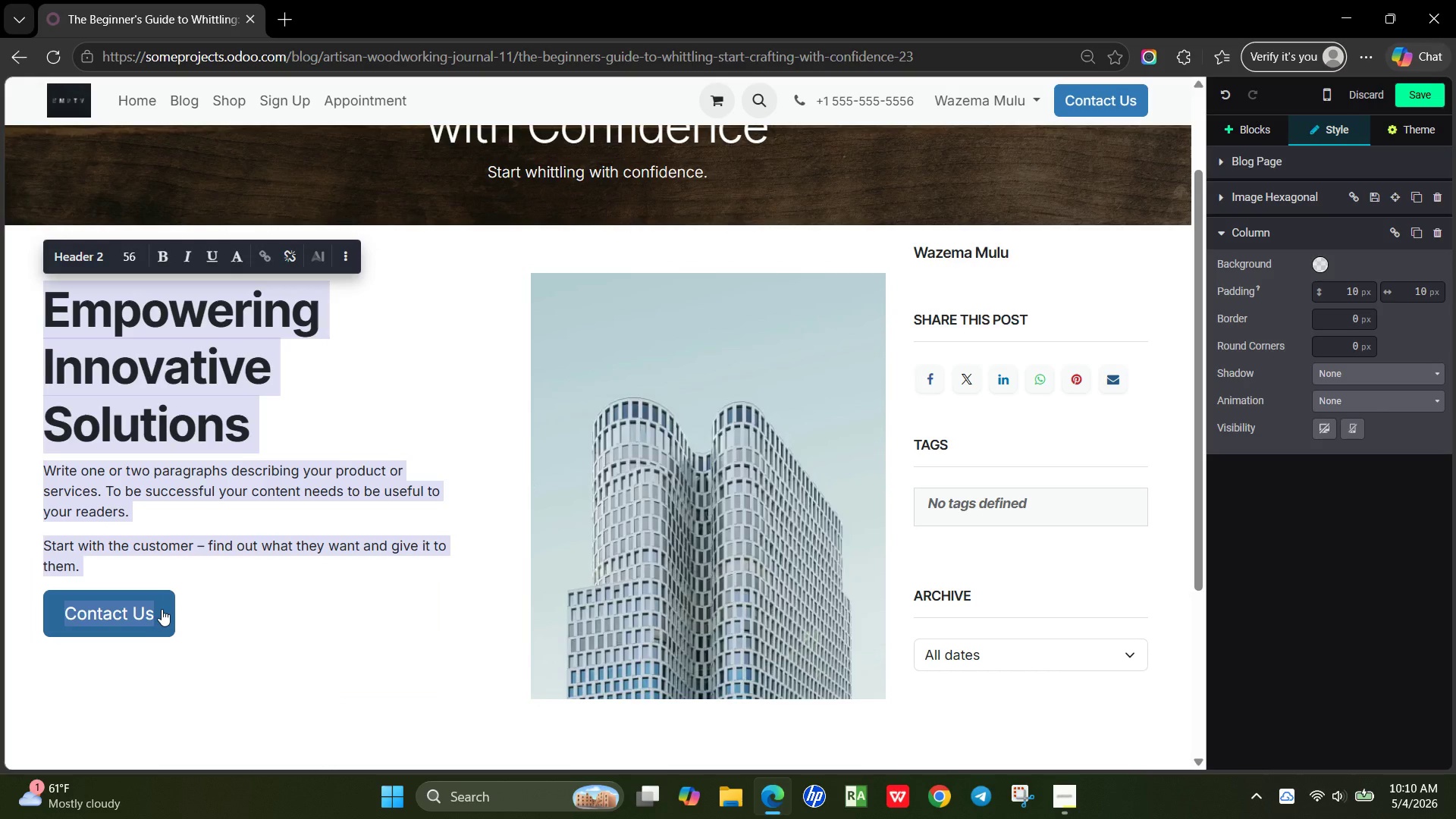 
key(Control+V)
 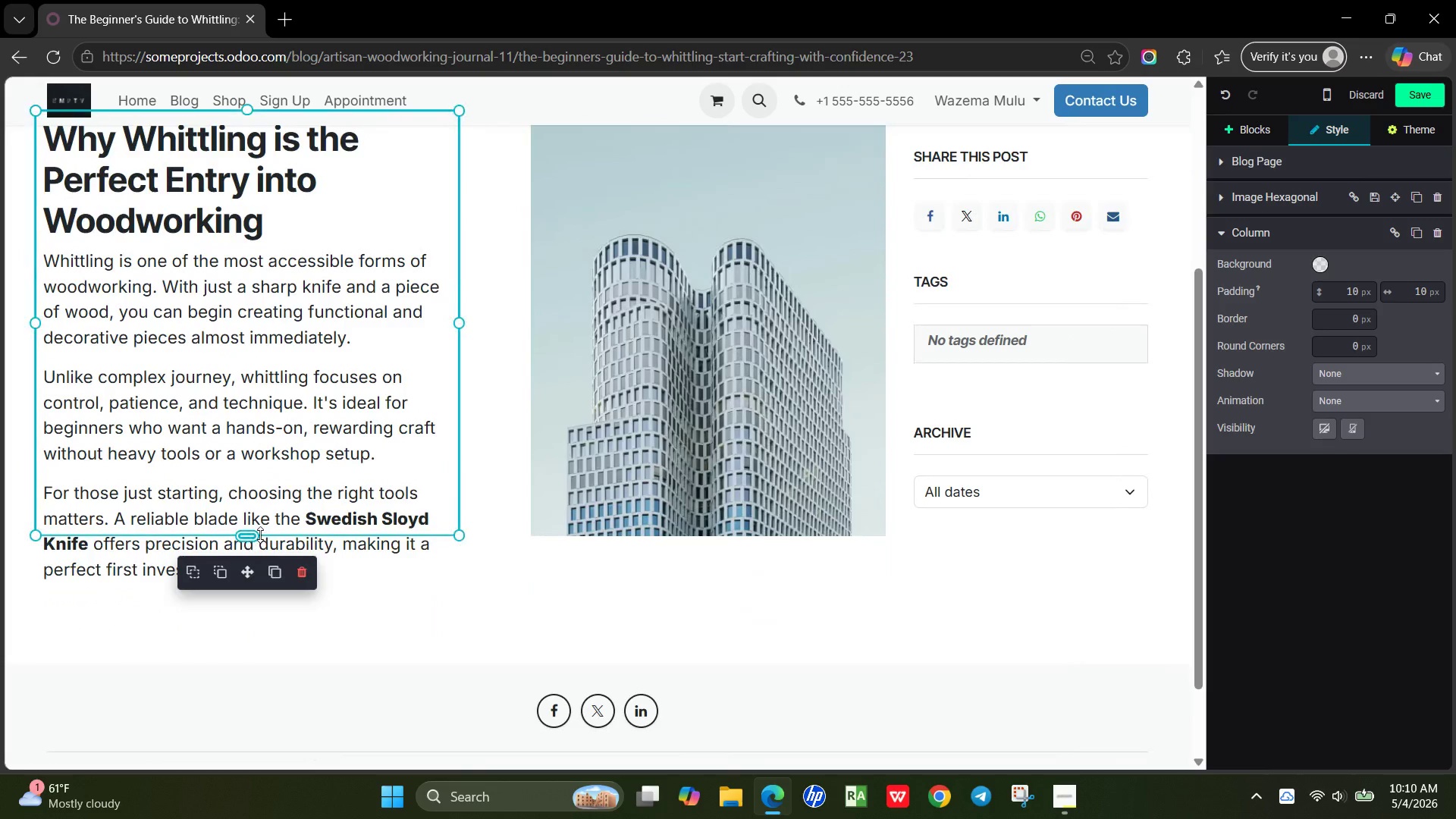 
left_click_drag(start_coordinate=[258, 535], to_coordinate=[247, 618])
 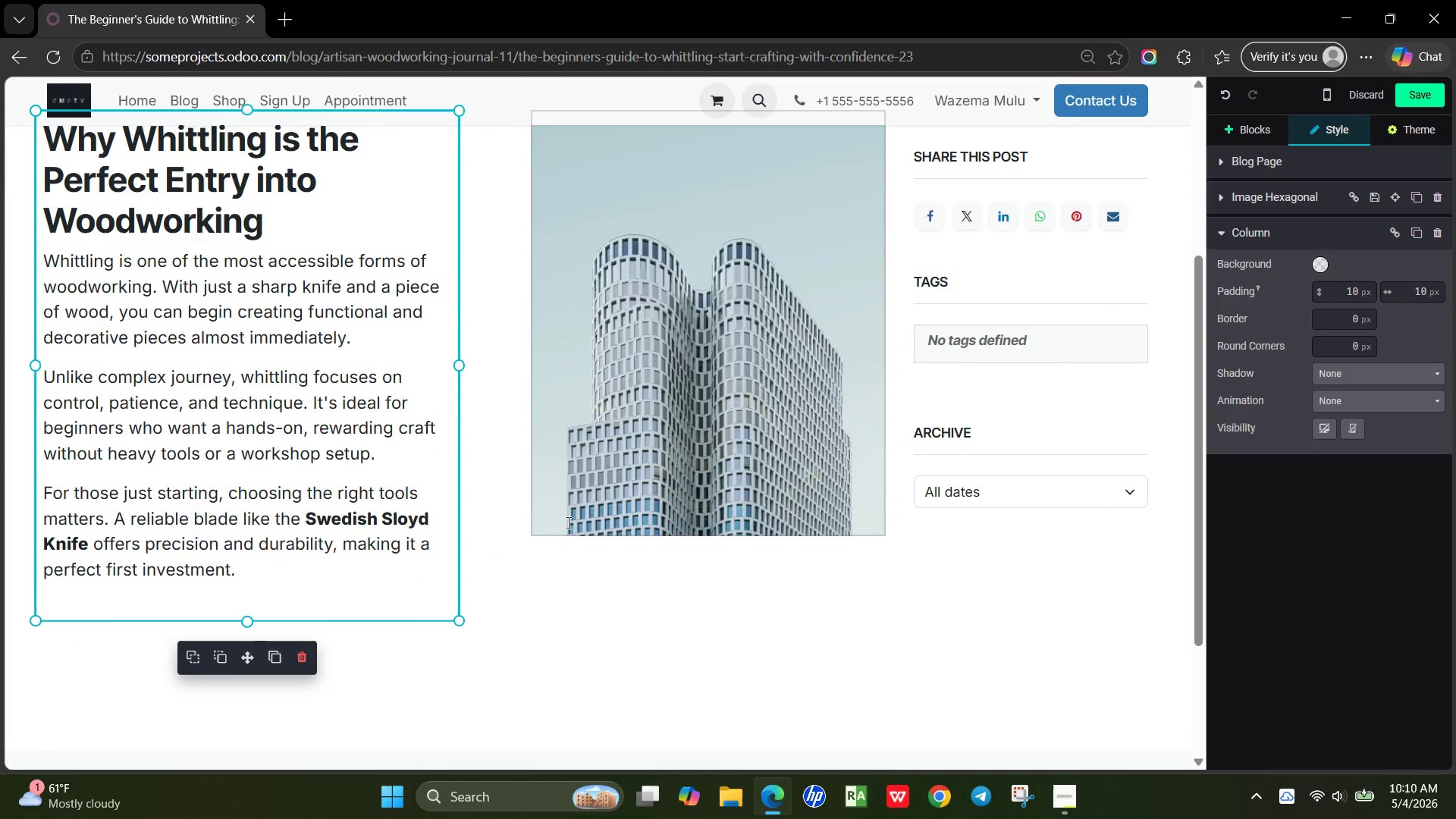 
left_click([567, 522])
 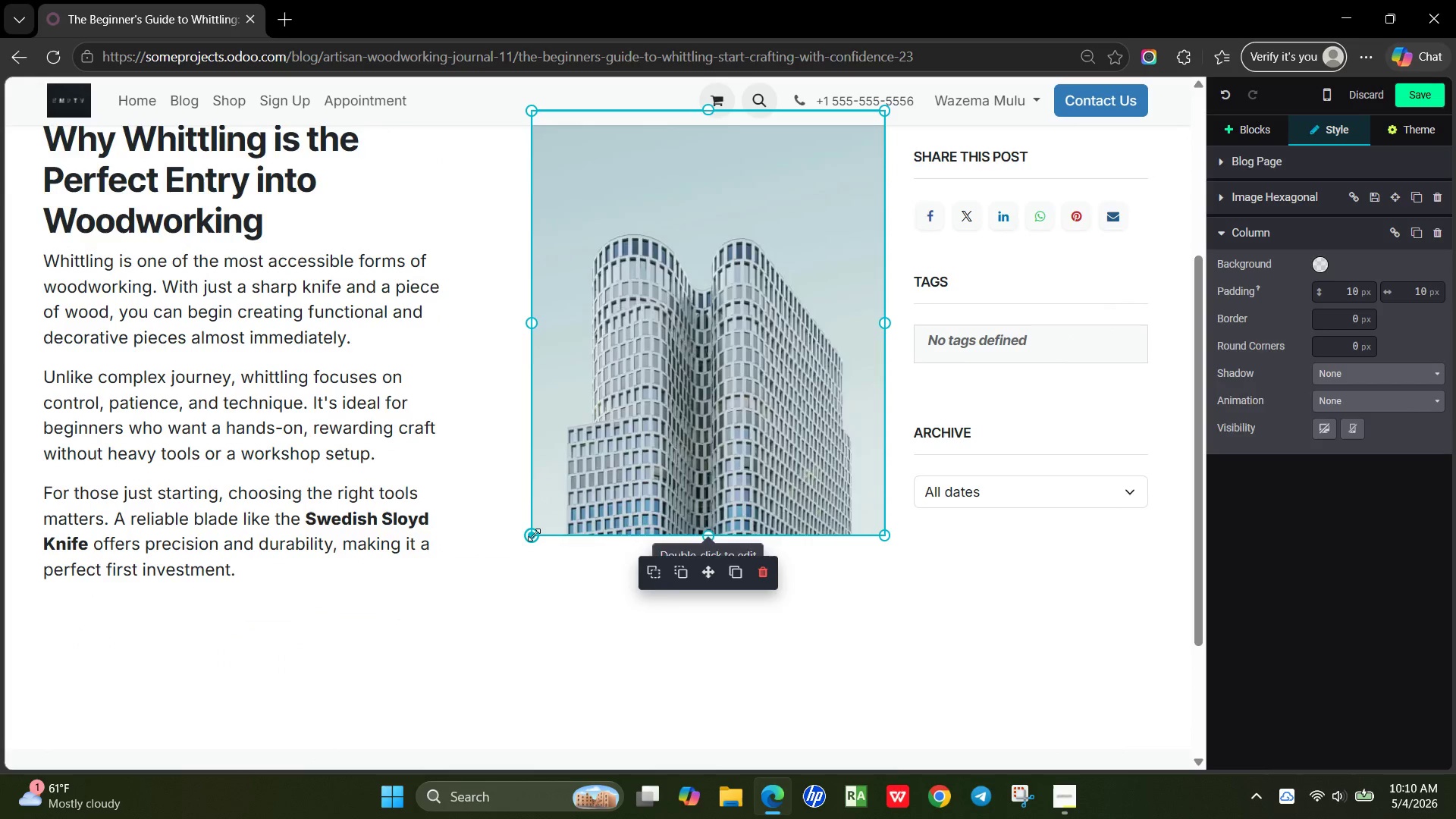 
left_click_drag(start_coordinate=[535, 535], to_coordinate=[477, 576])
 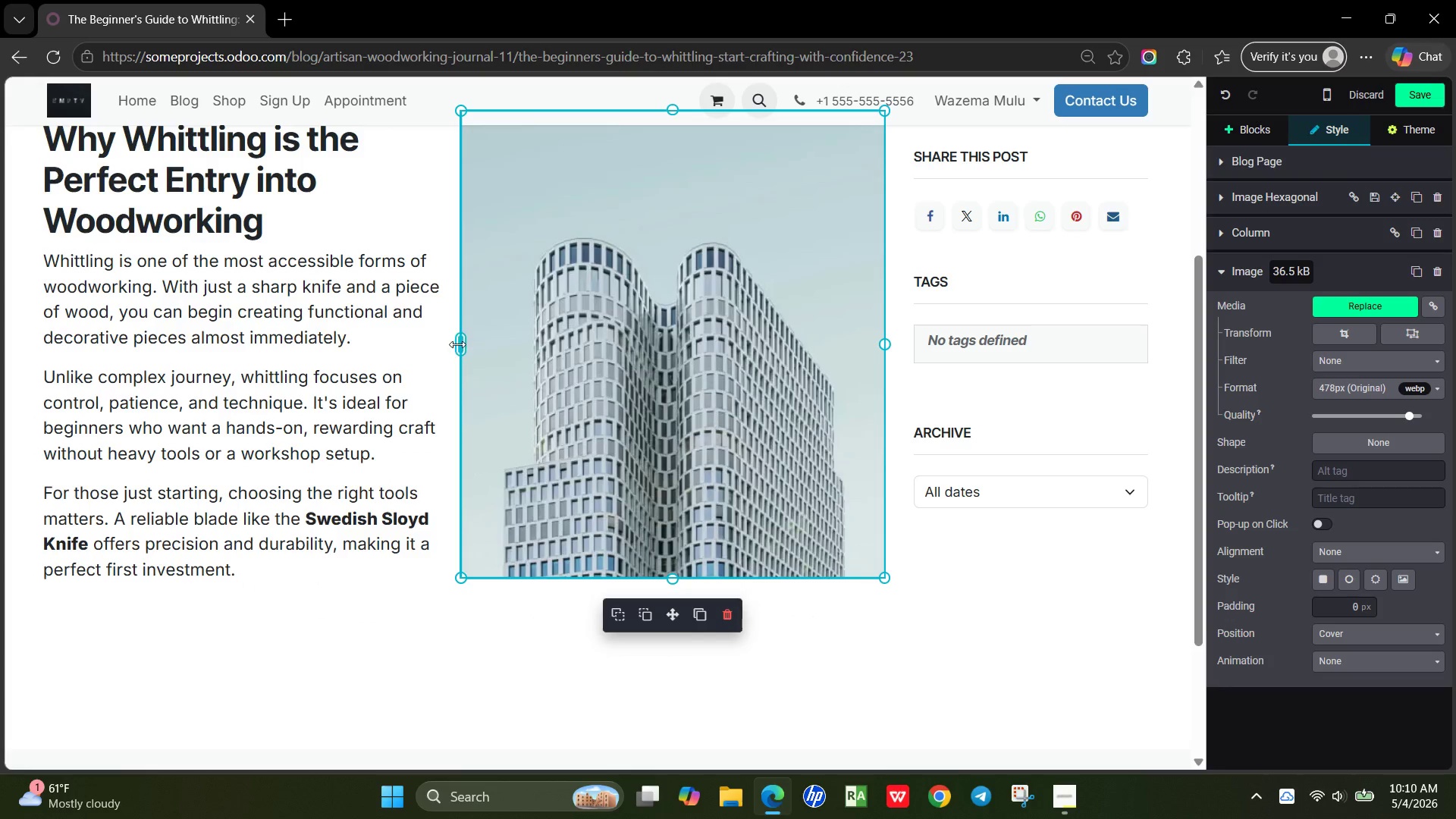 
left_click_drag(start_coordinate=[457, 344], to_coordinate=[522, 351])
 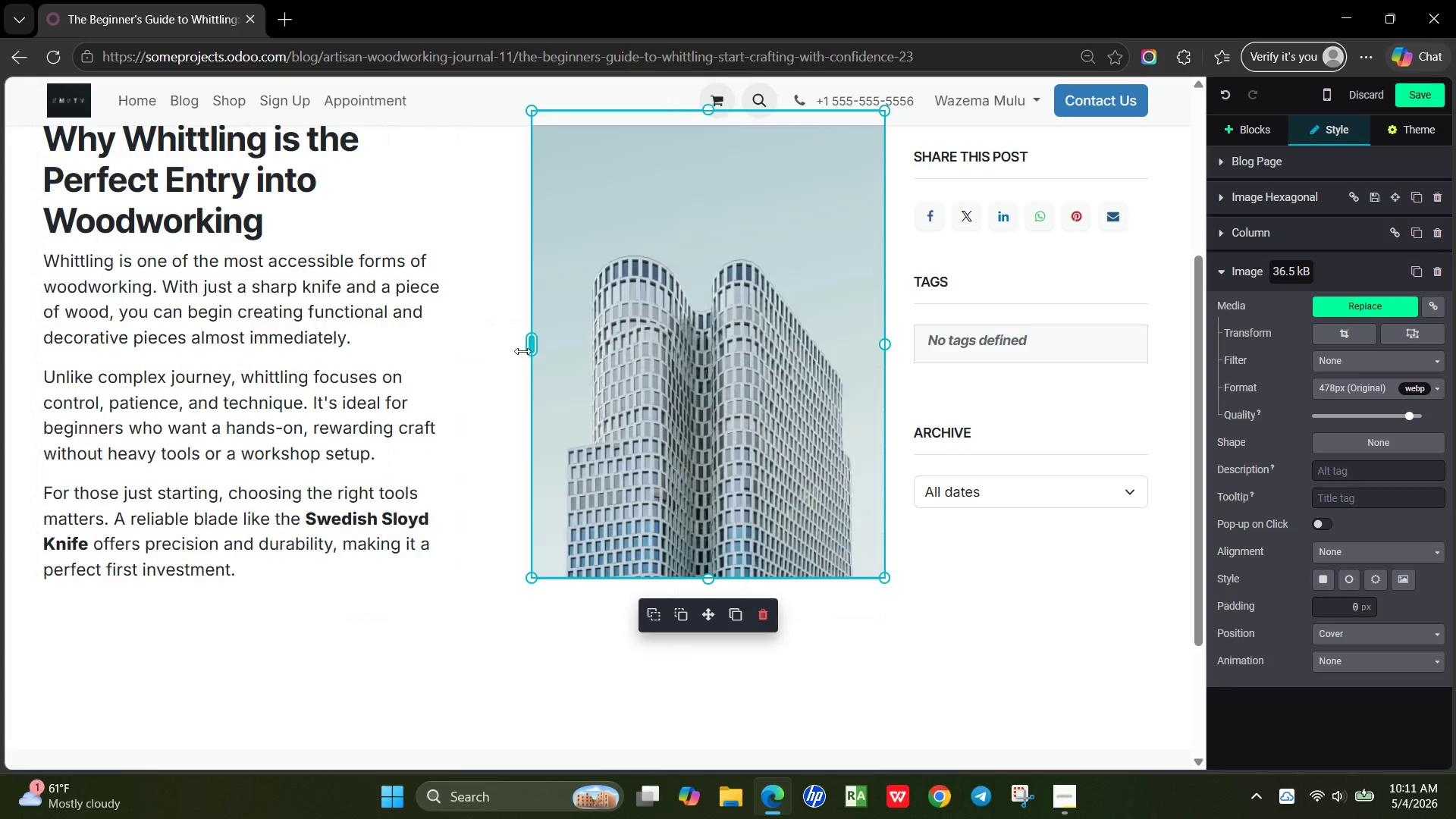 
wait(9.44)
 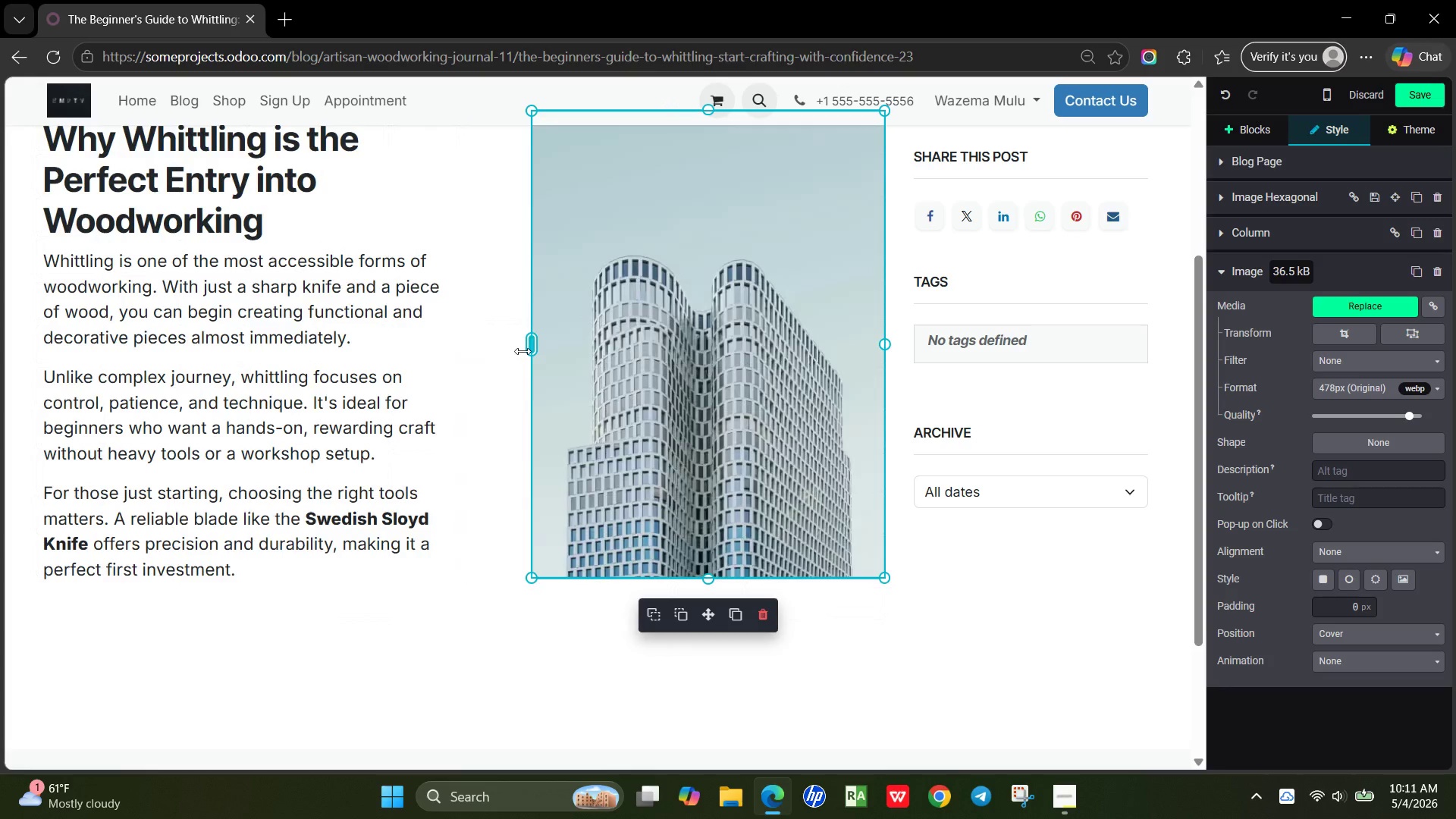 
double_click([640, 372])
 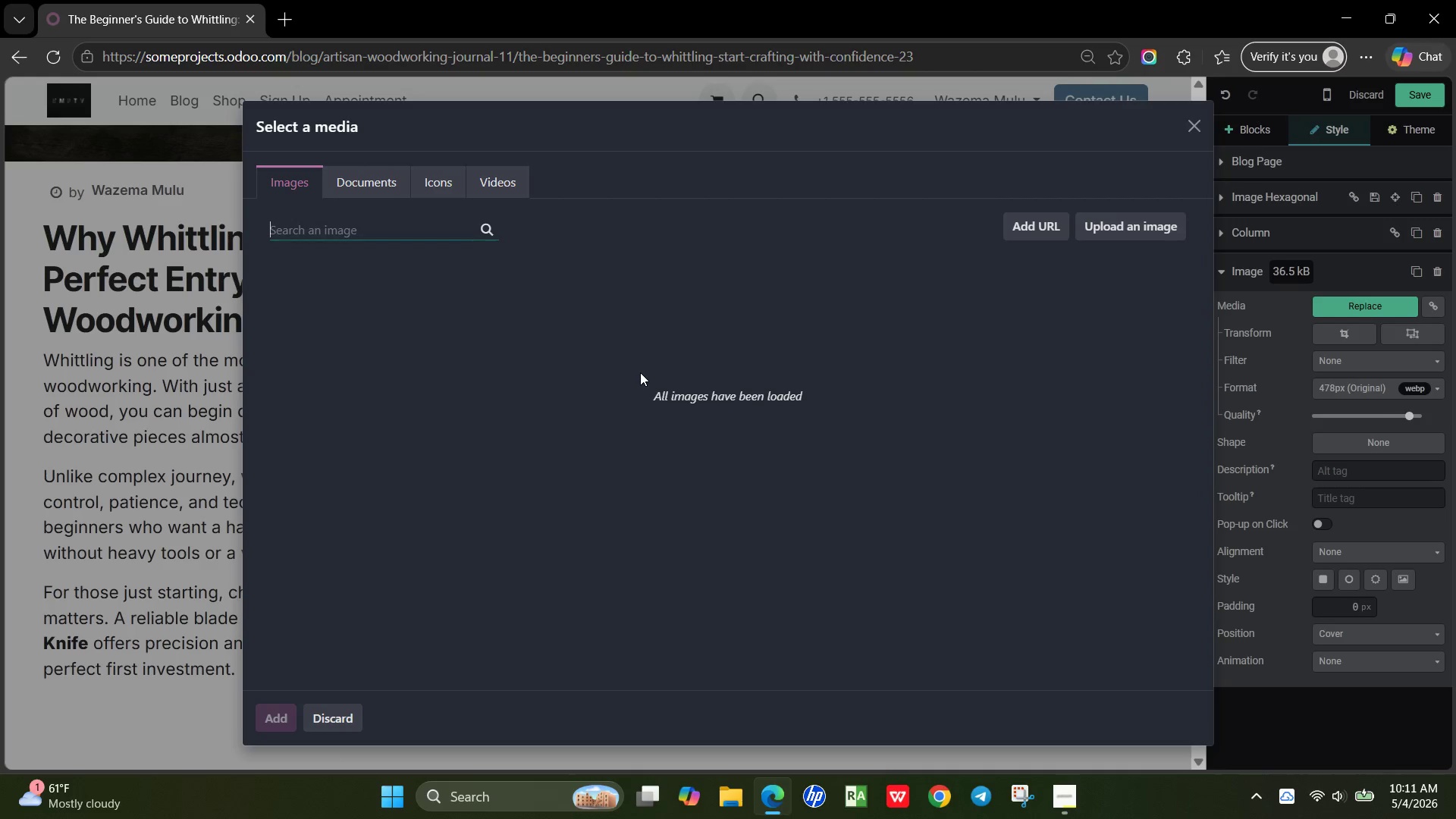 
type(beginner whitit)
key(Backspace)
type(t)
key(Backspace)
key(Backspace)
type(tling workshop)
 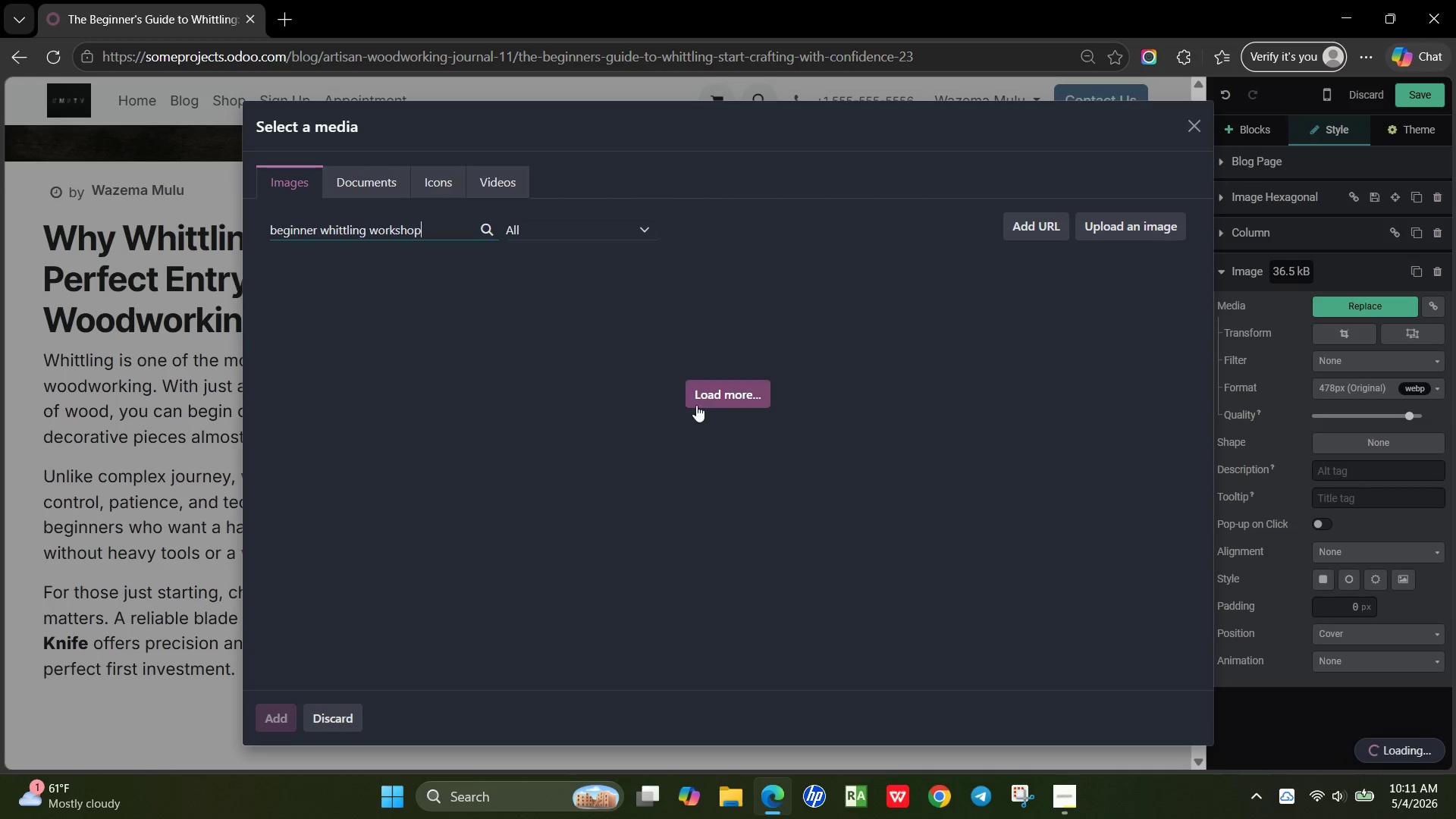 
wait(21.19)
 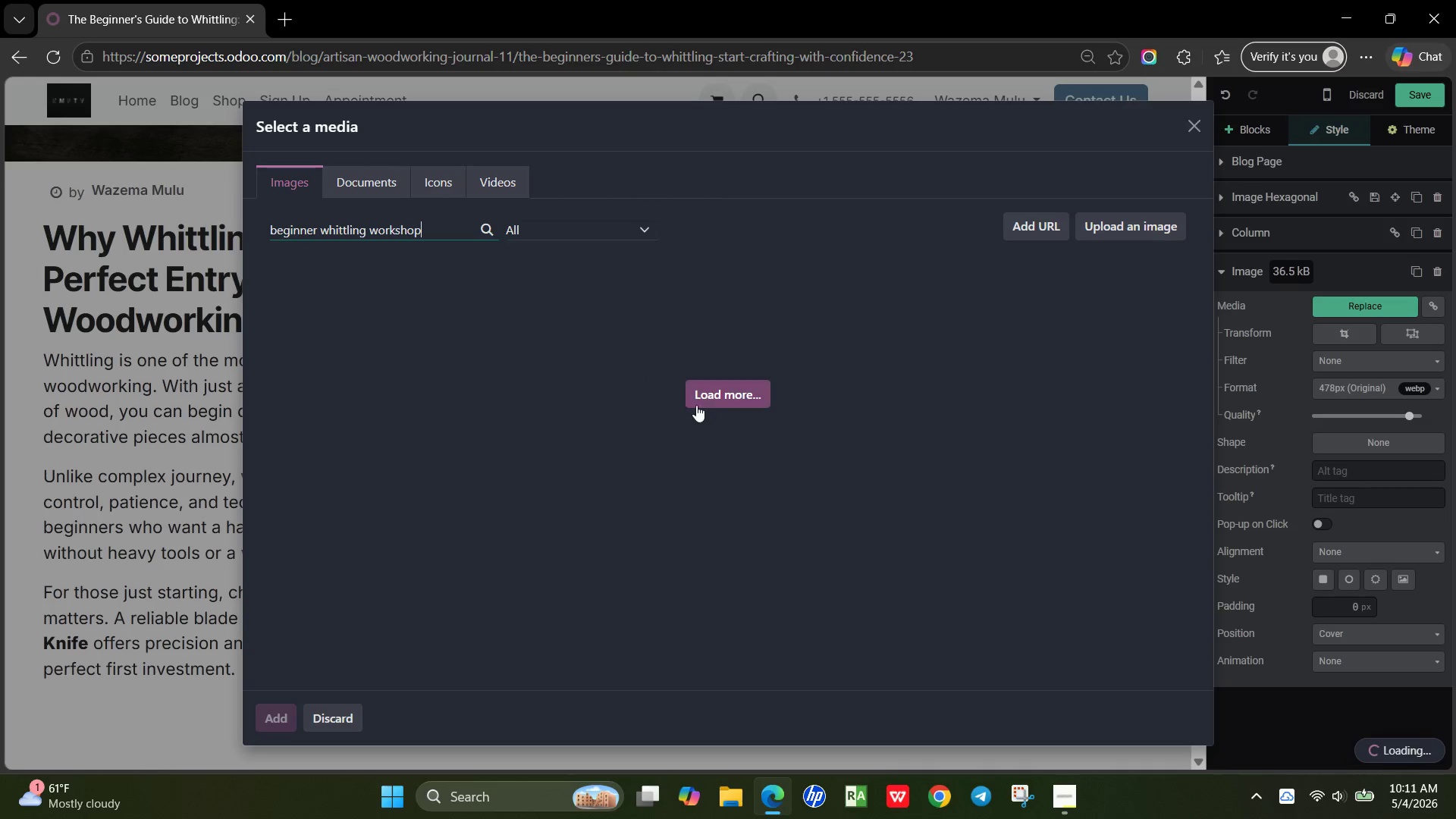 
key(Control+A)
 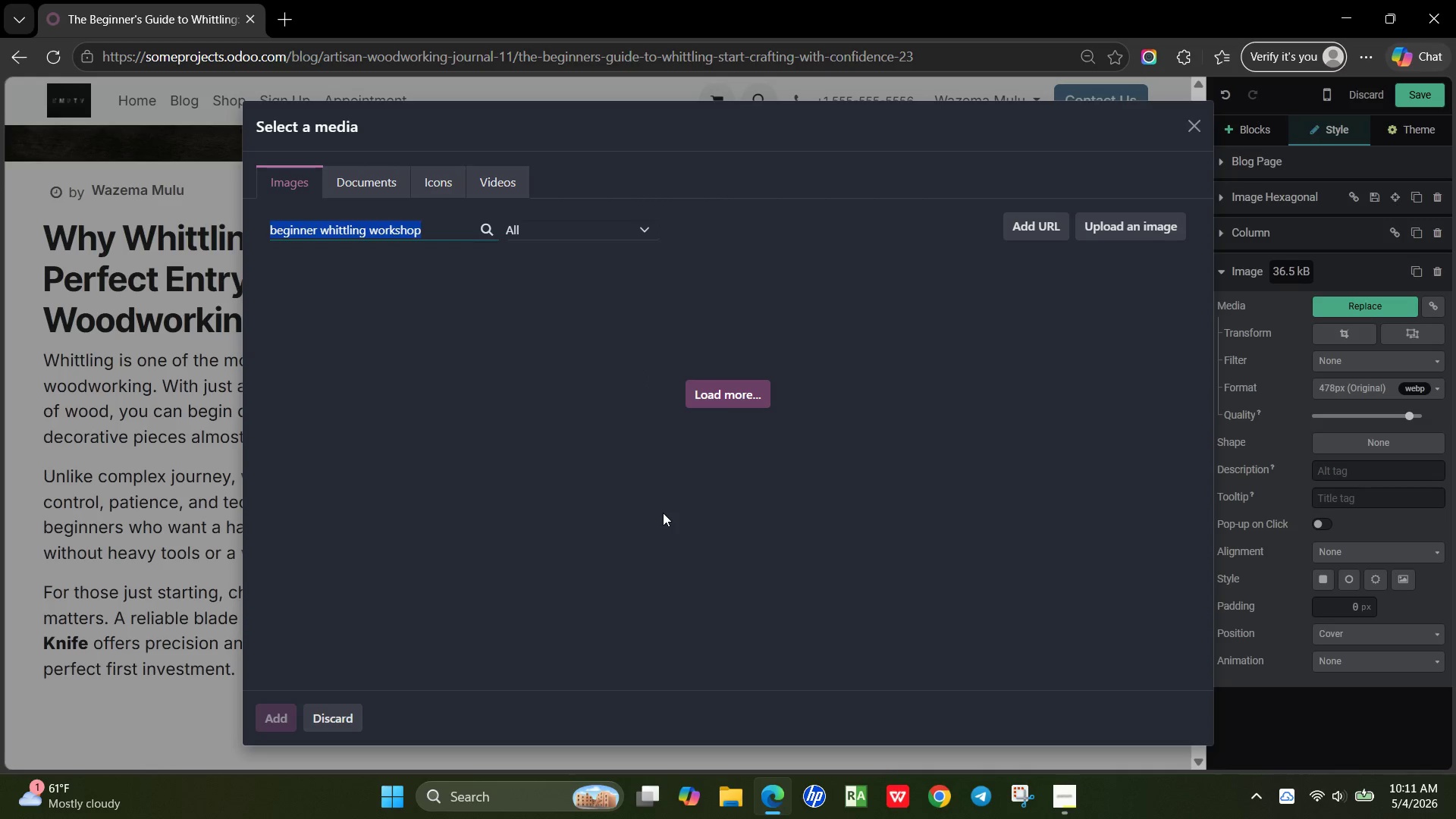 
key(Control+X)
 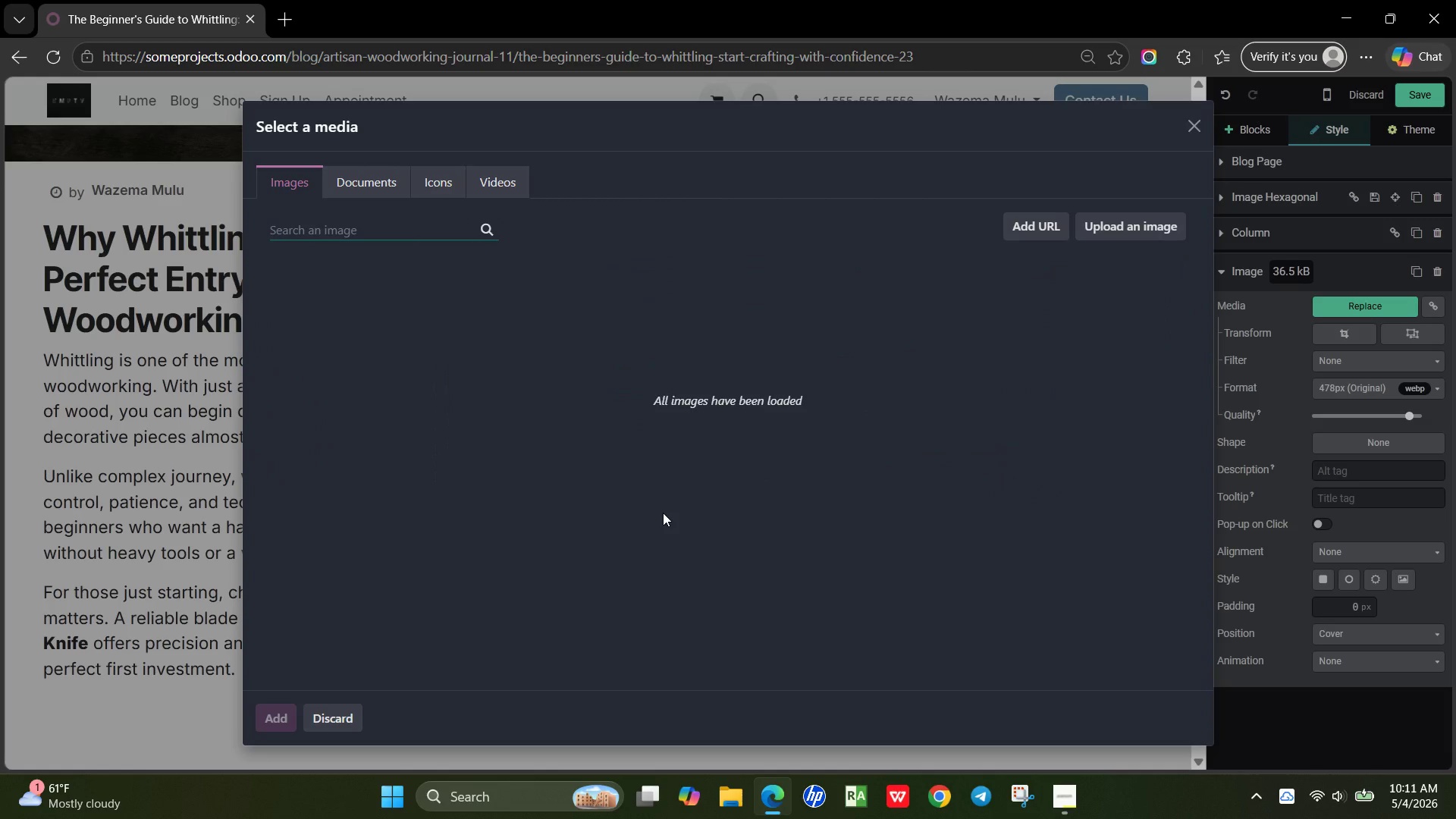 
key(Control+V)
 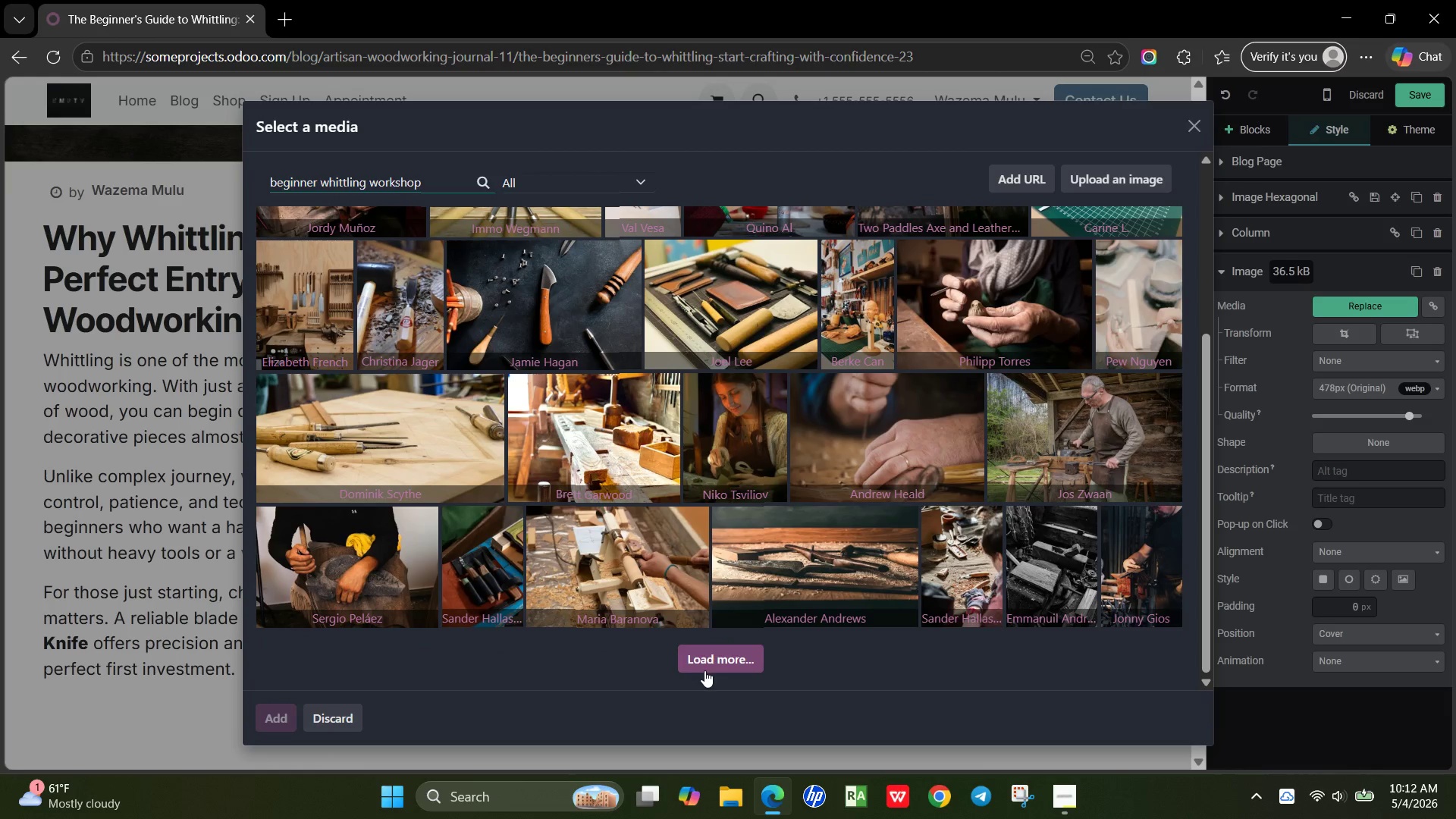 
wait(64.99)
 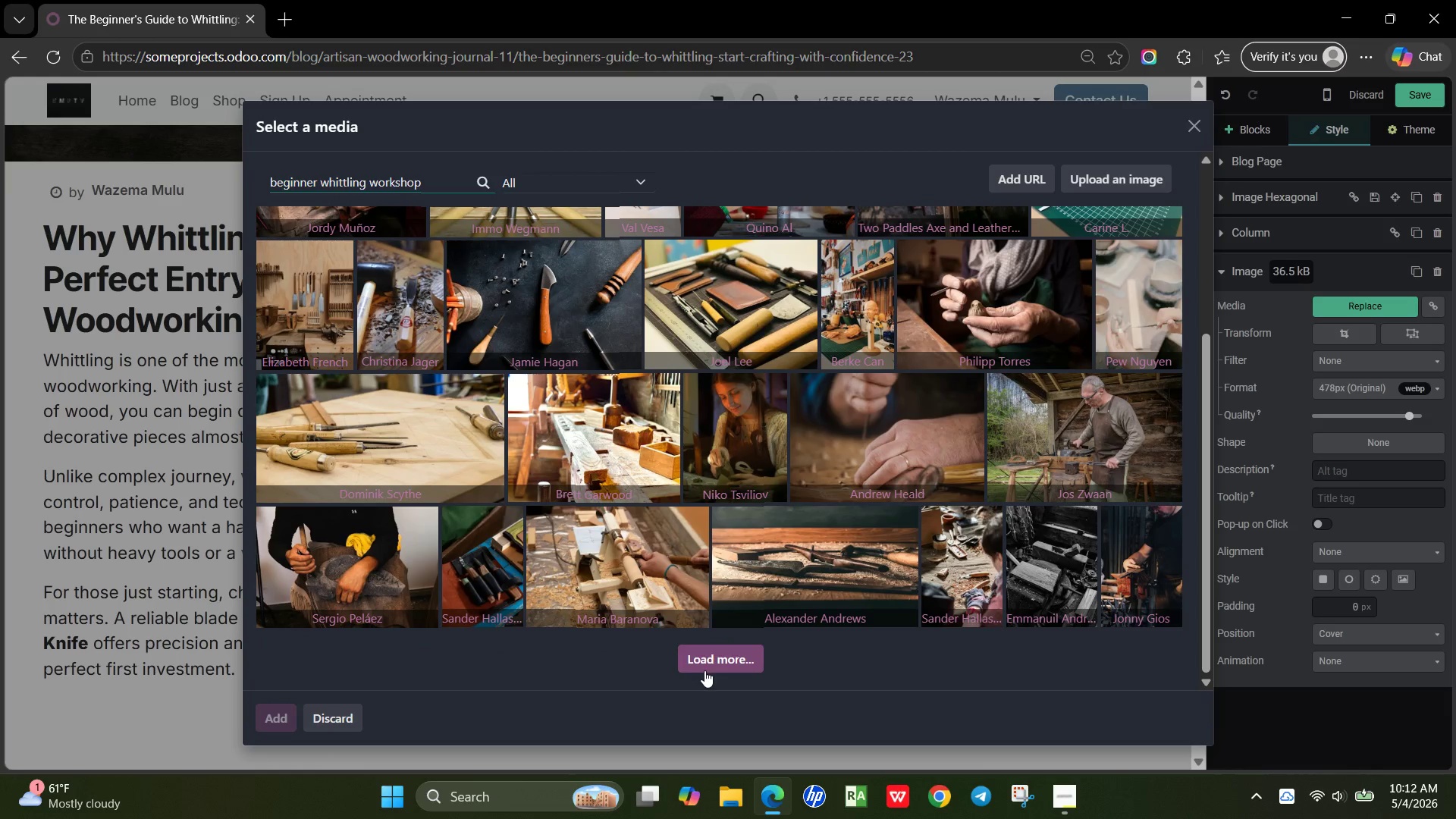 
left_click([579, 450])
 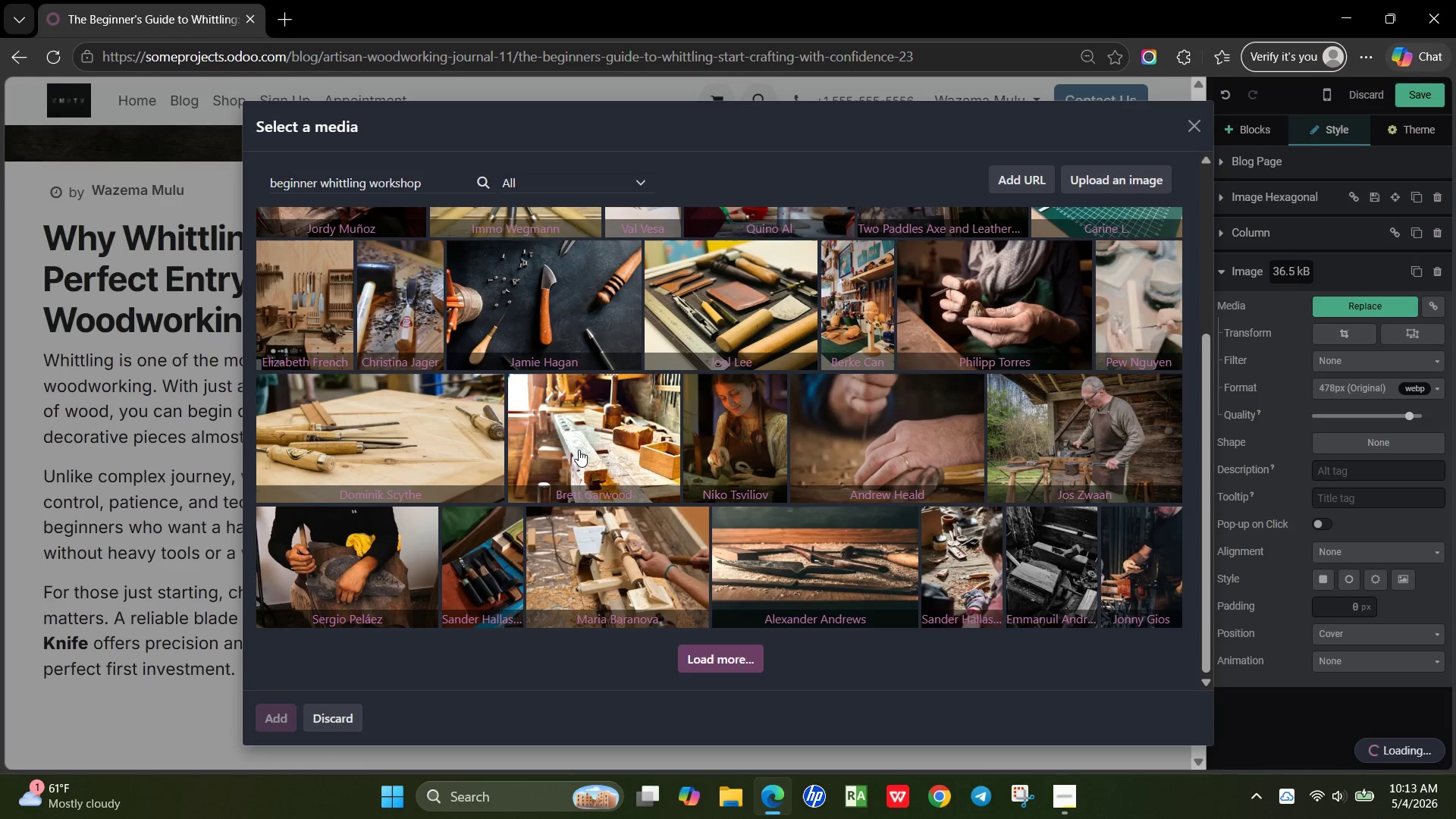 
wait(15.34)
 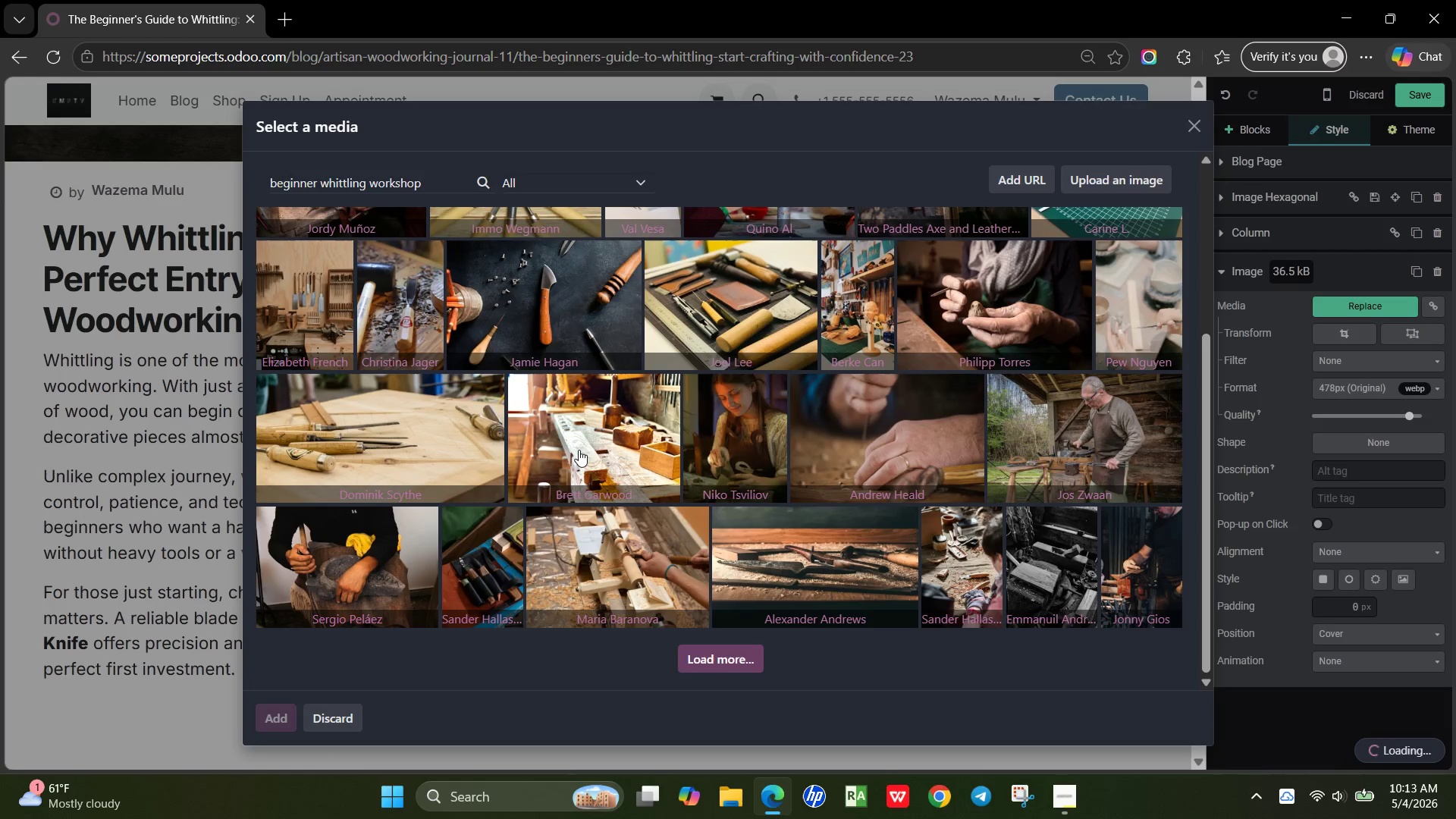 
left_click([323, 293])
 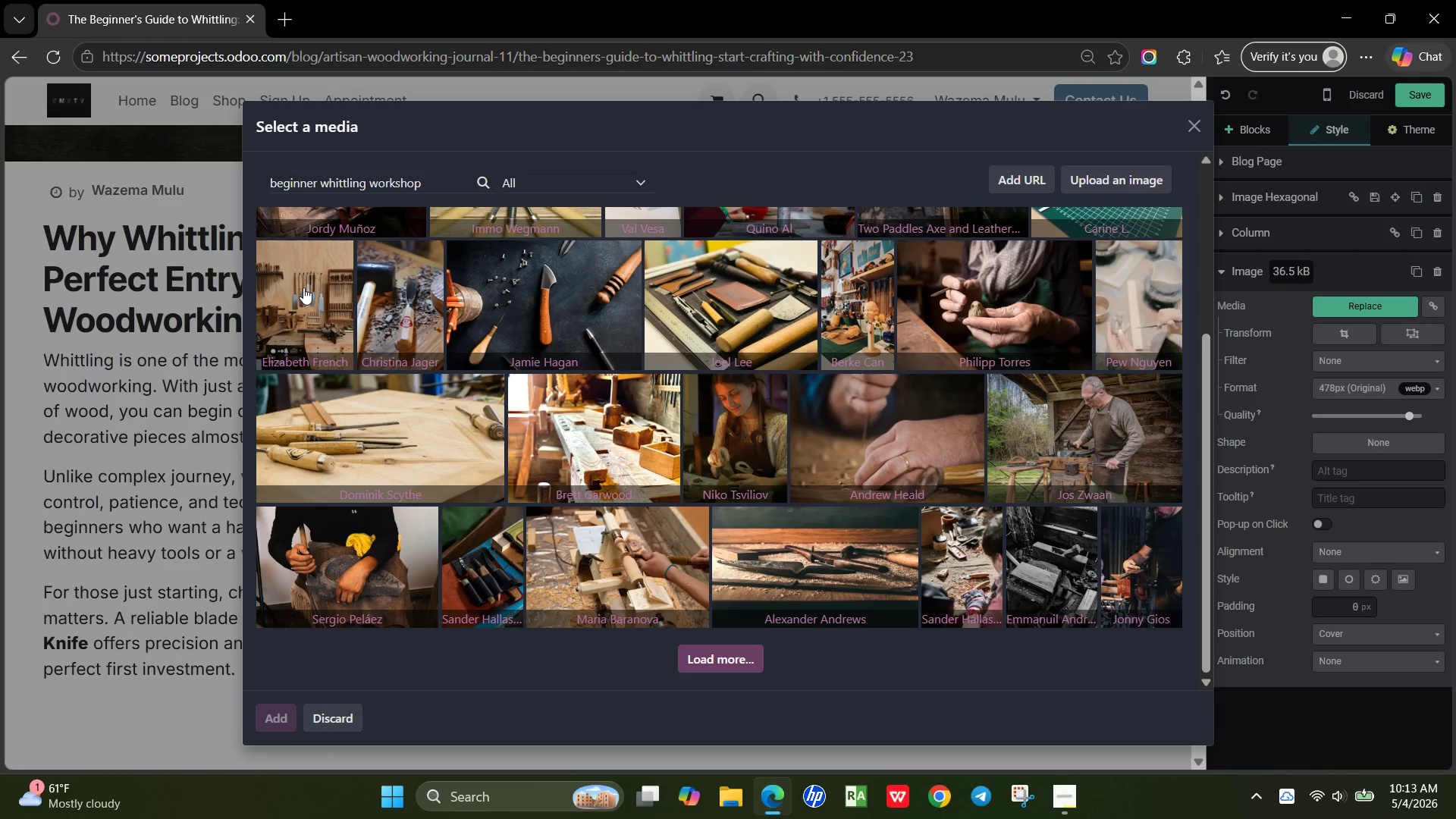 
wait(24.88)
 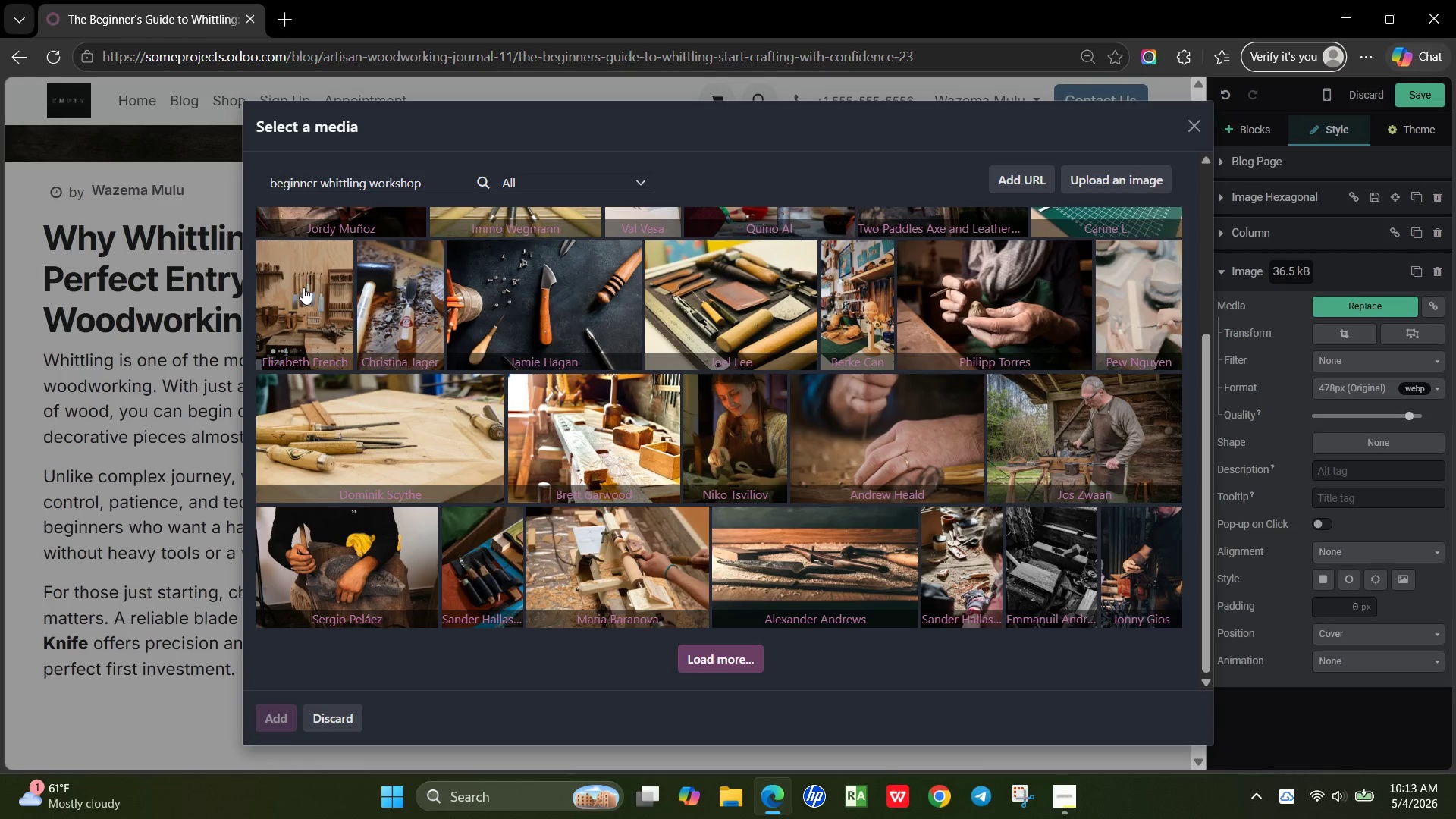 
double_click([639, 349])
 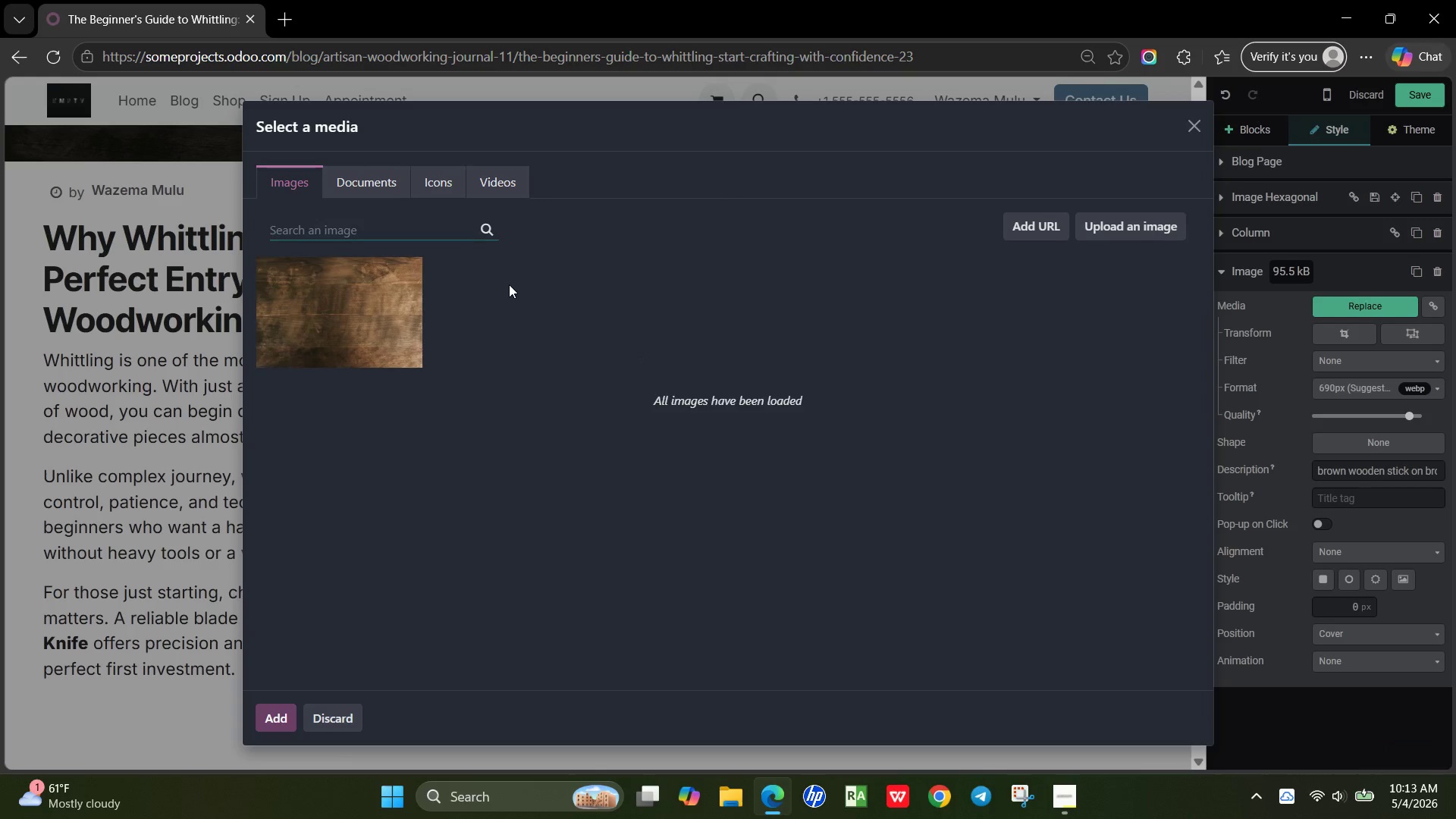 
hold_key(key=ControlLeft, duration=0.89)
 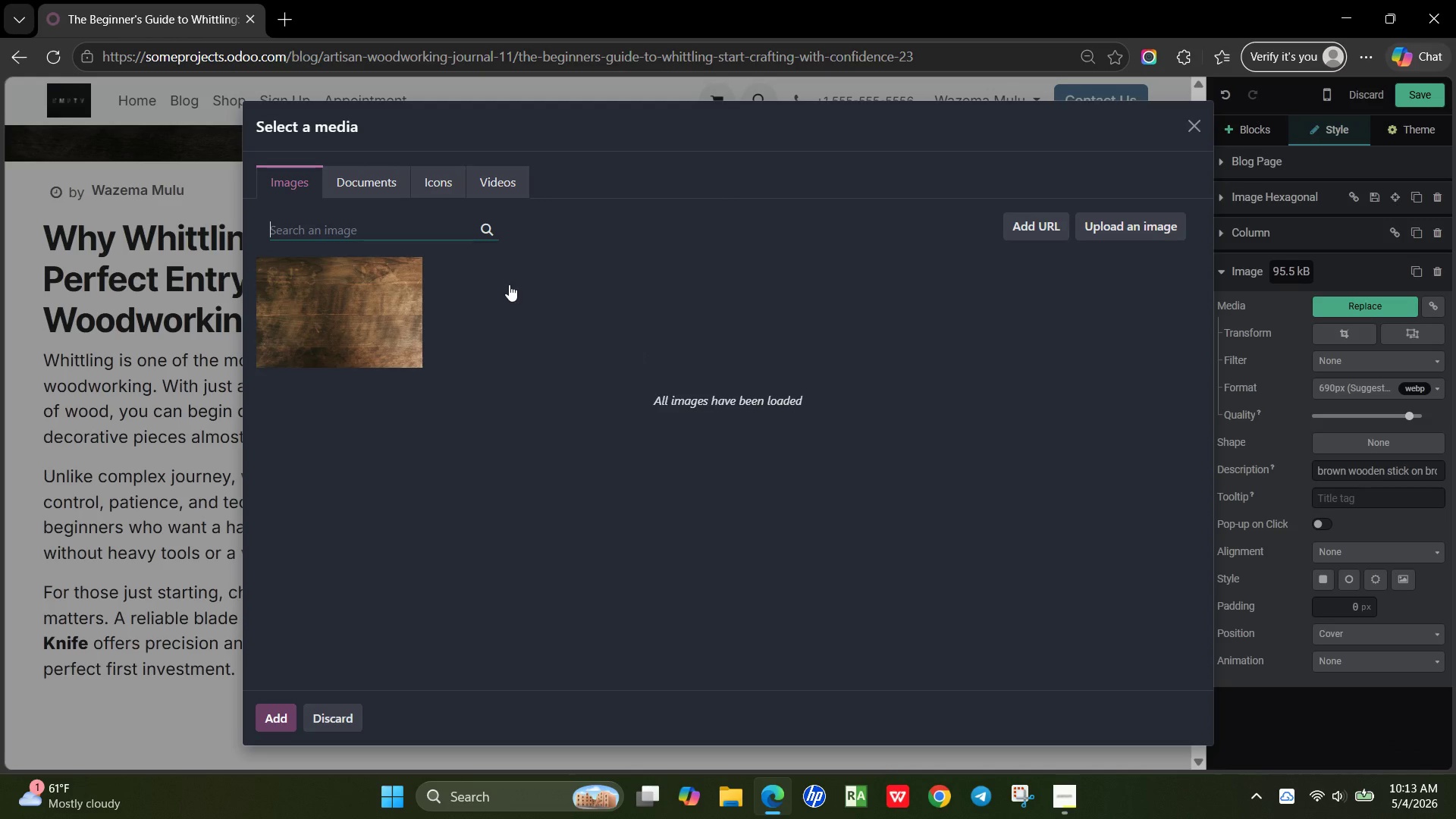 
wait(7.28)
 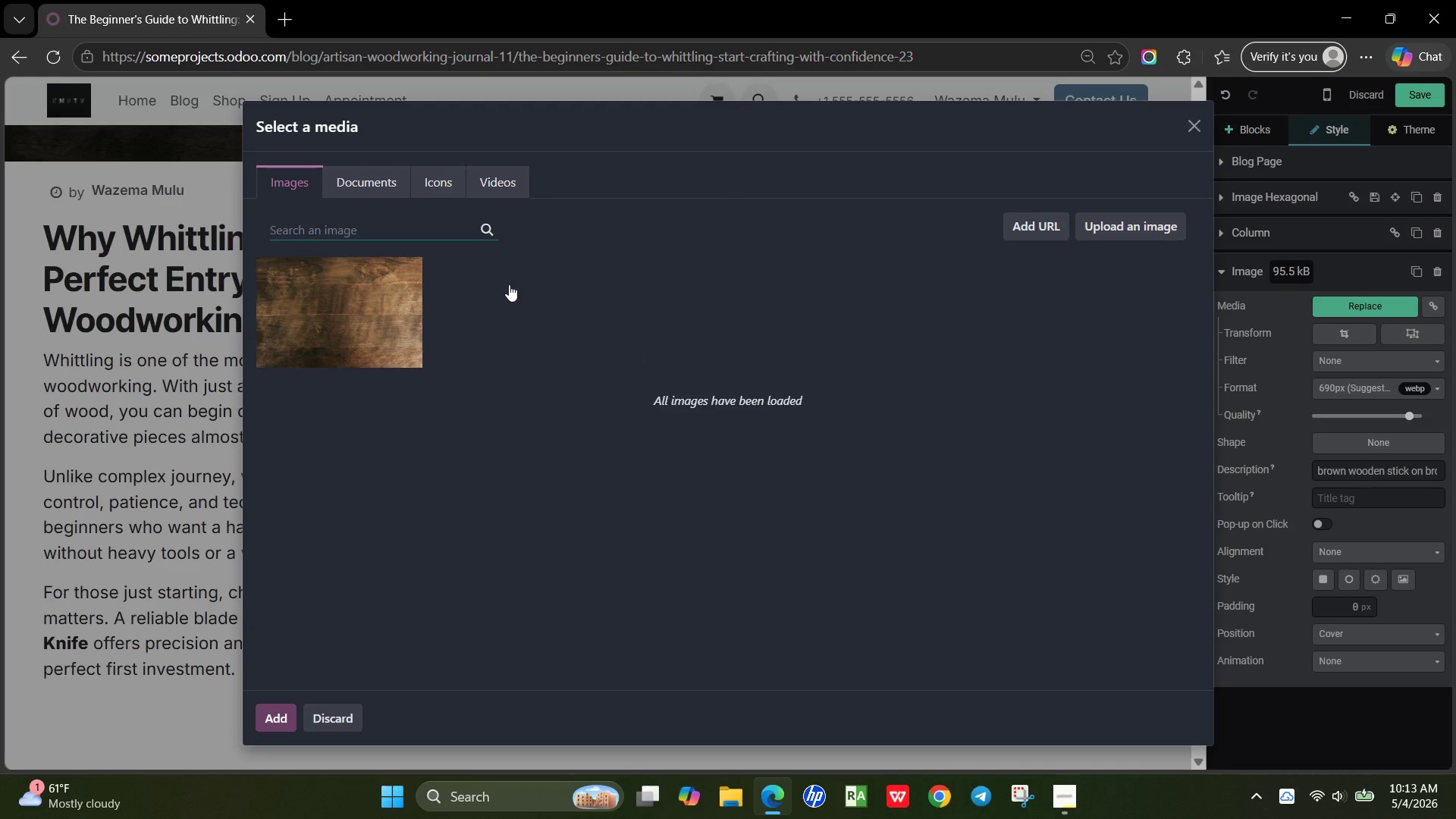 
key(Control+V)
 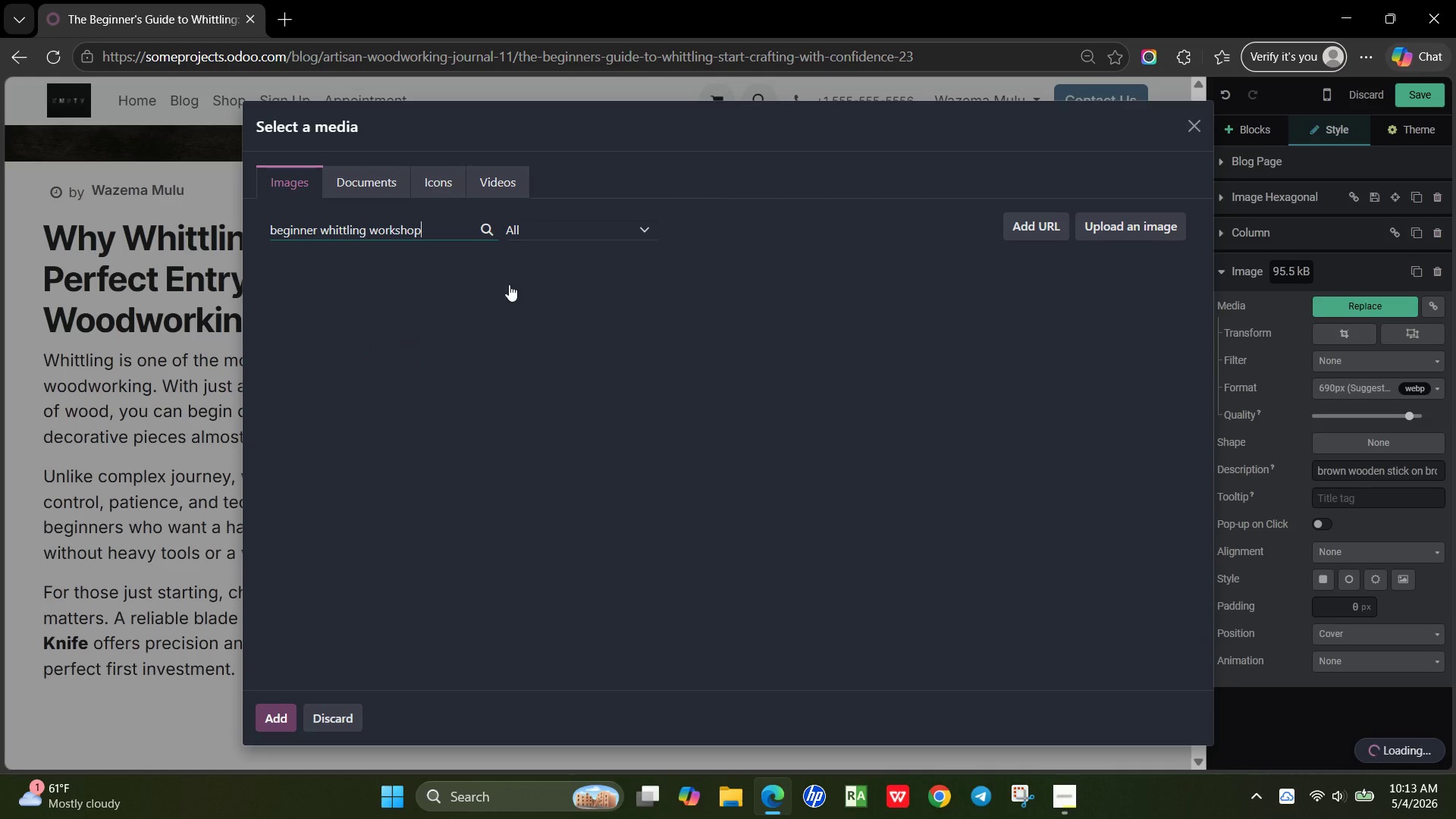 
wait(12.45)
 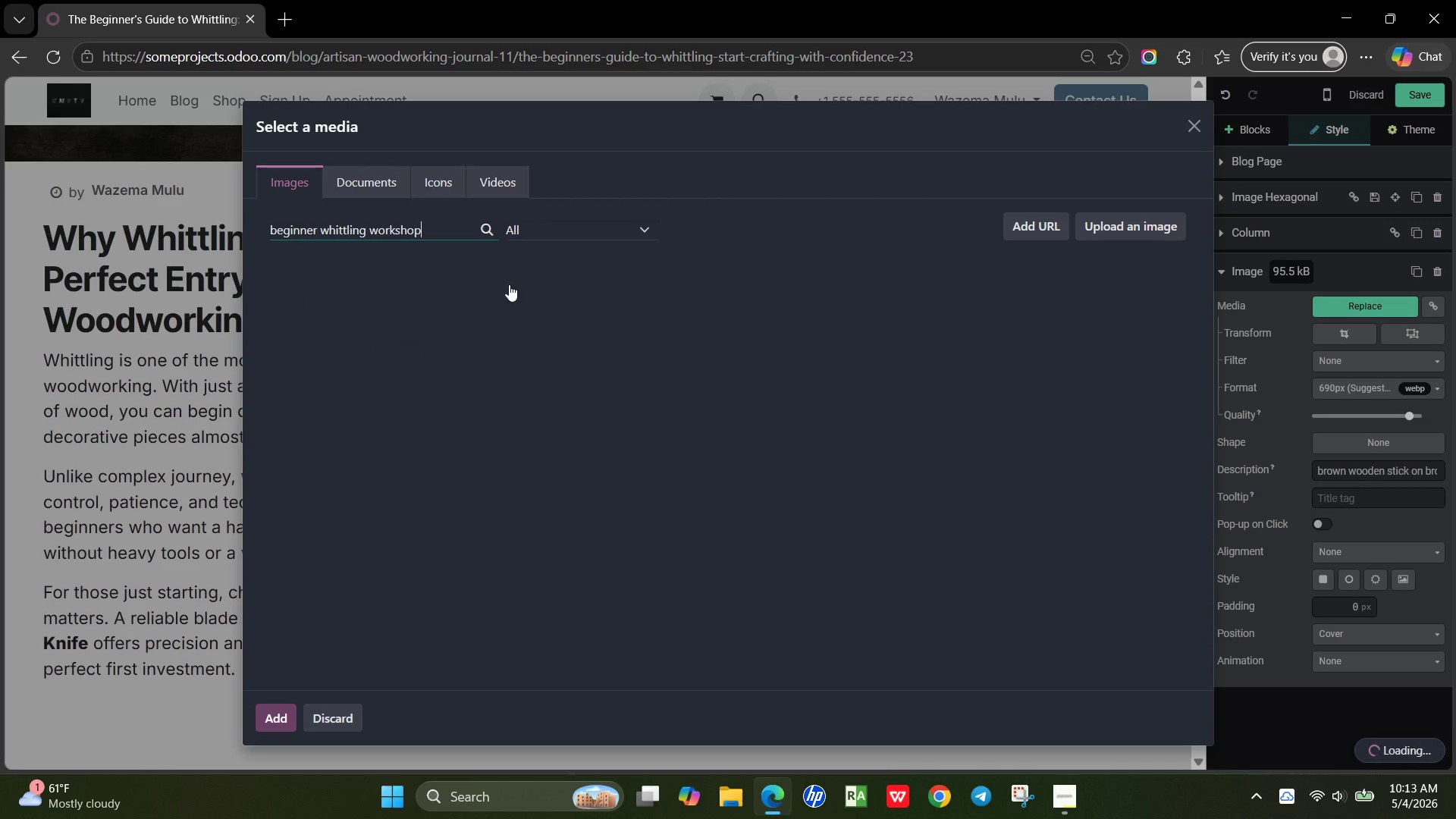 
left_click([291, 320])
 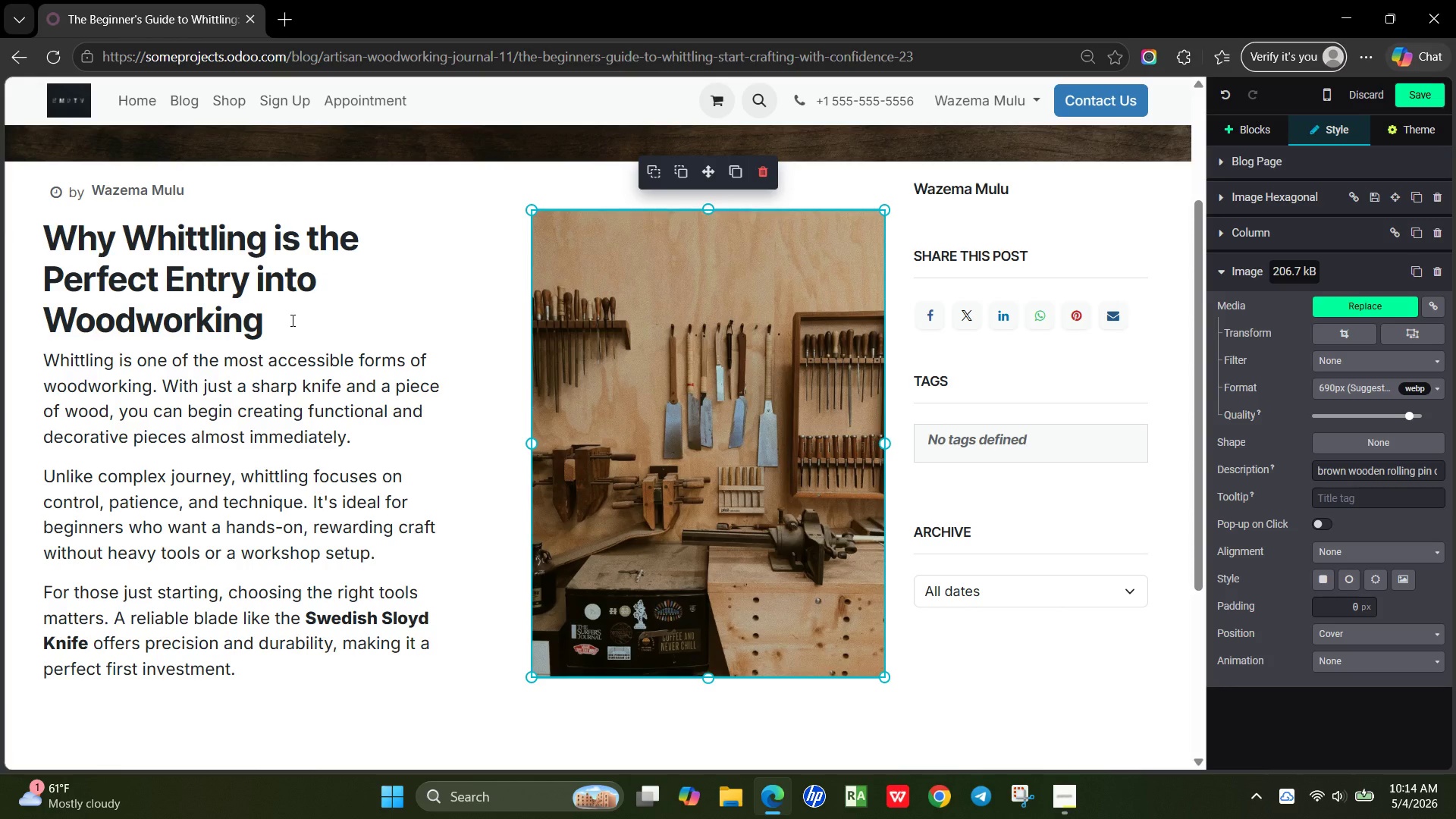 
wait(9.59)
 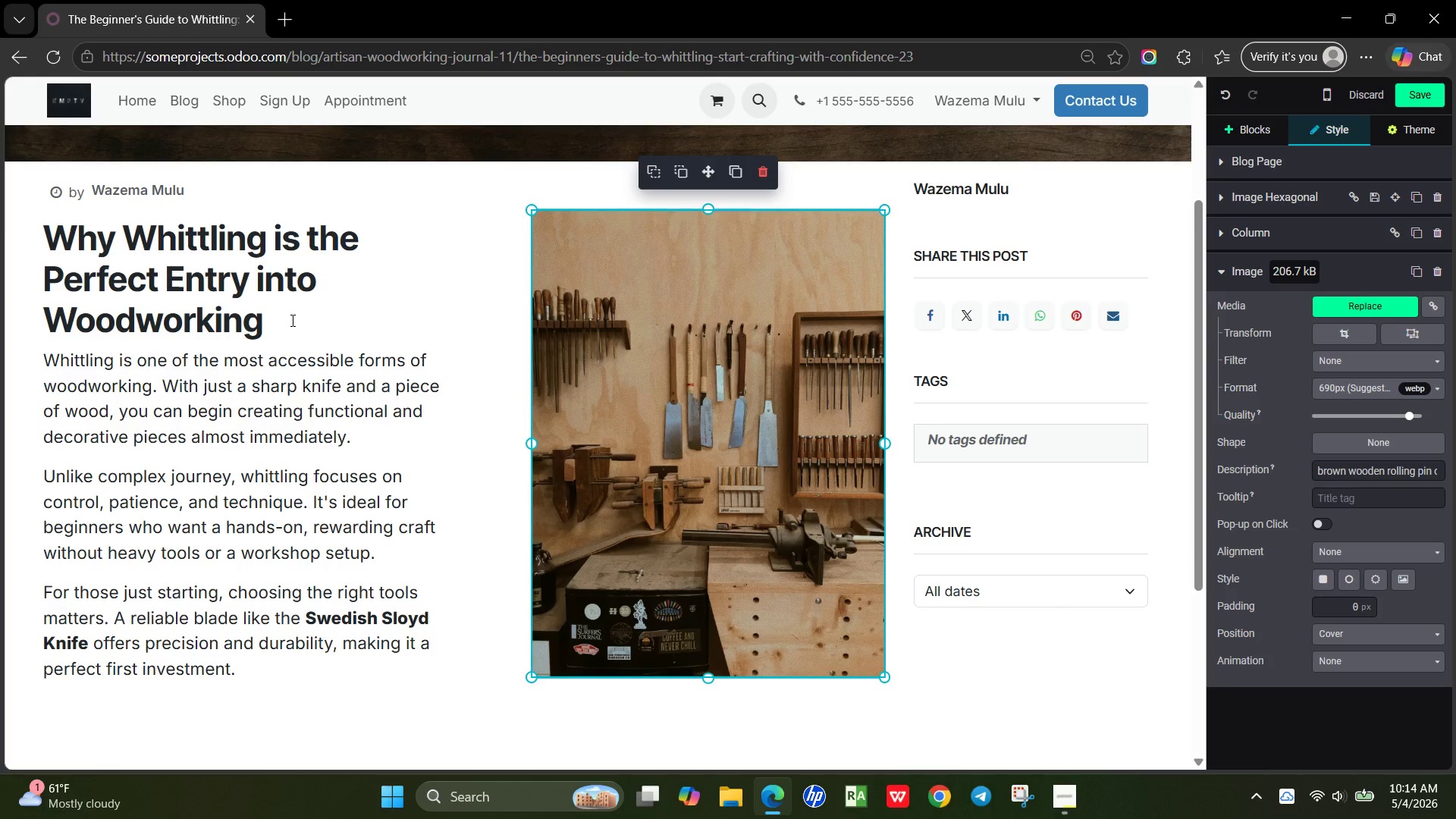 
left_click([289, 624])
 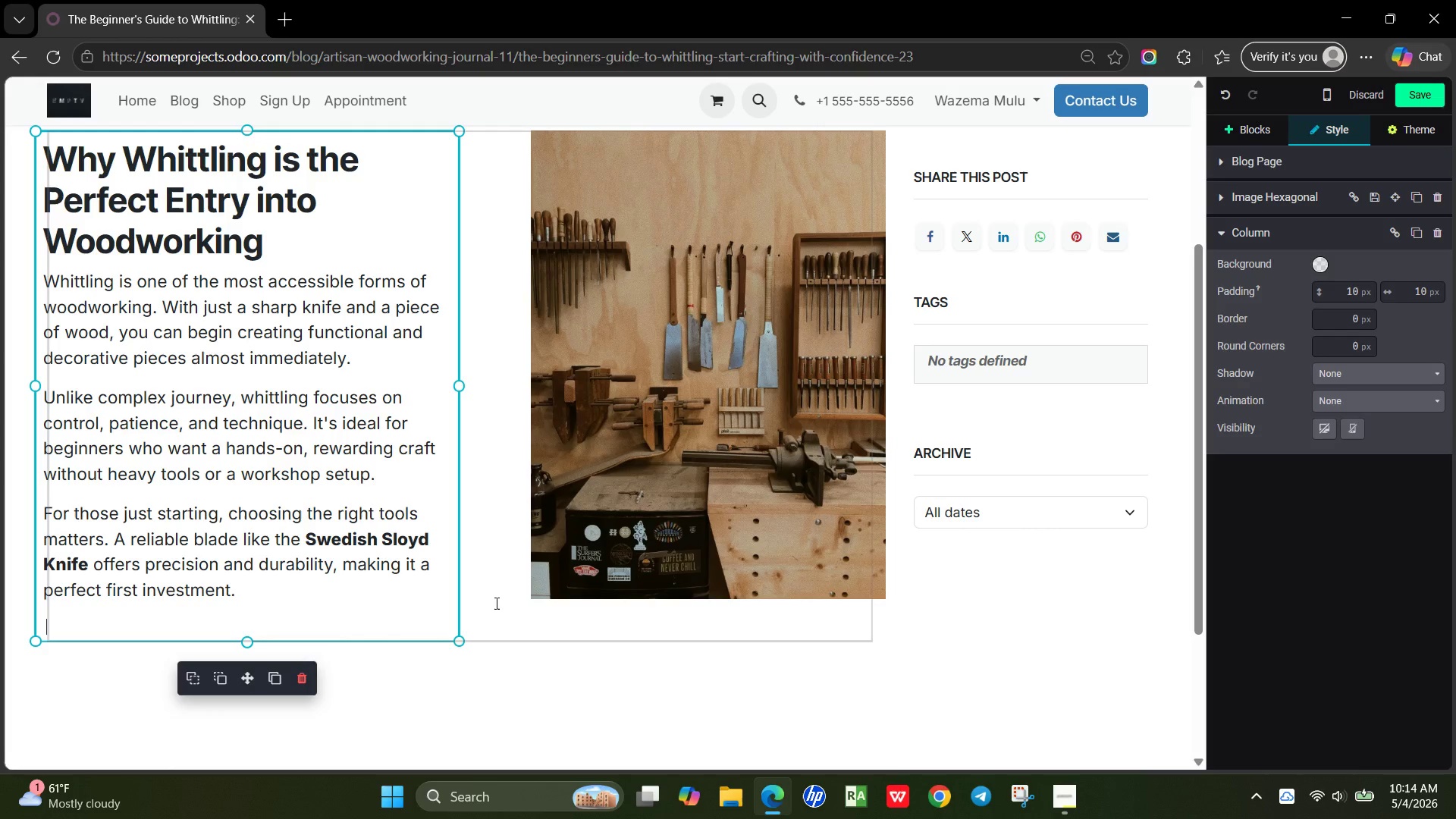 
left_click([495, 603])
 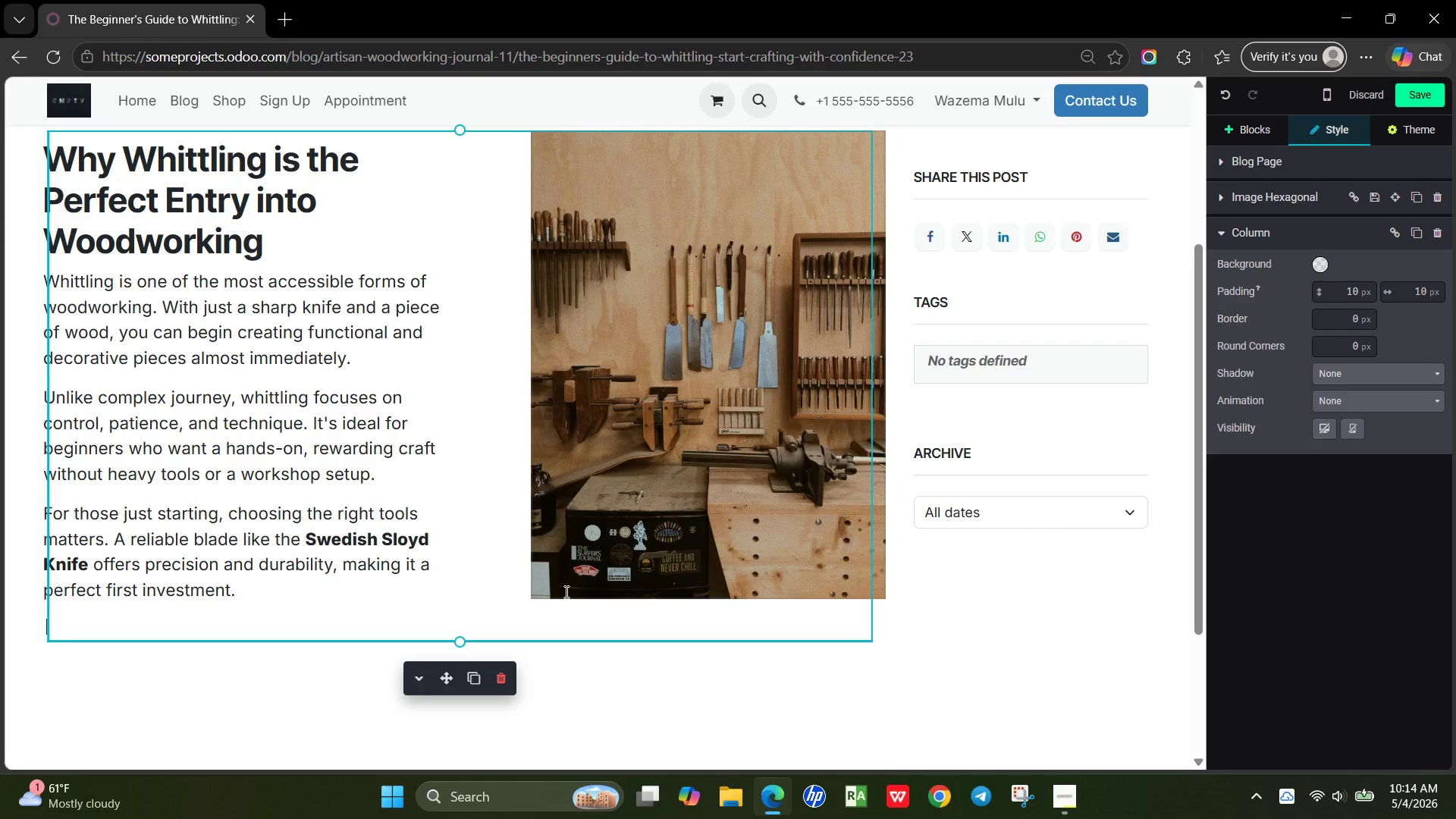 
left_click([565, 592])
 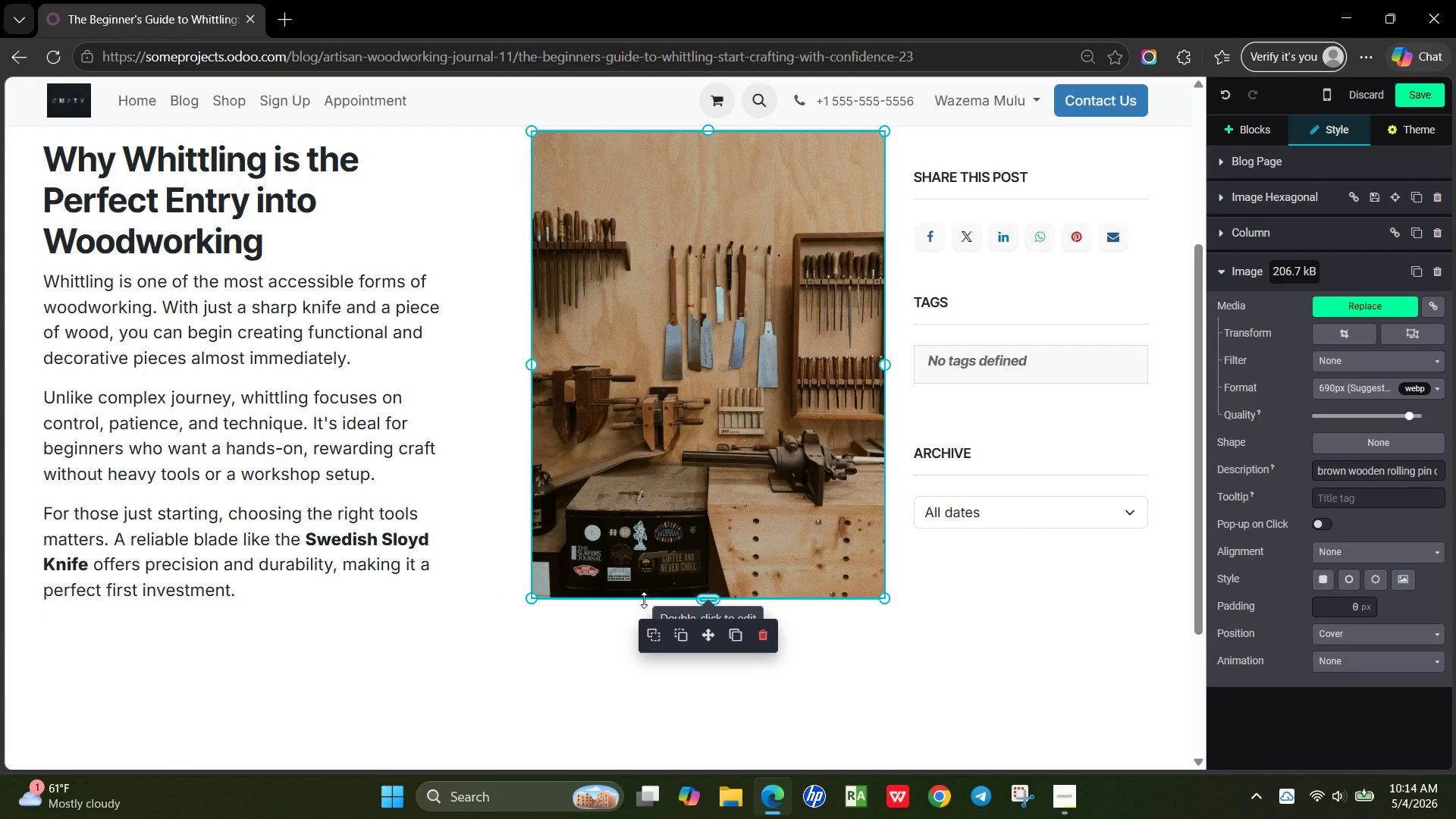 
left_click_drag(start_coordinate=[644, 600], to_coordinate=[625, 641])
 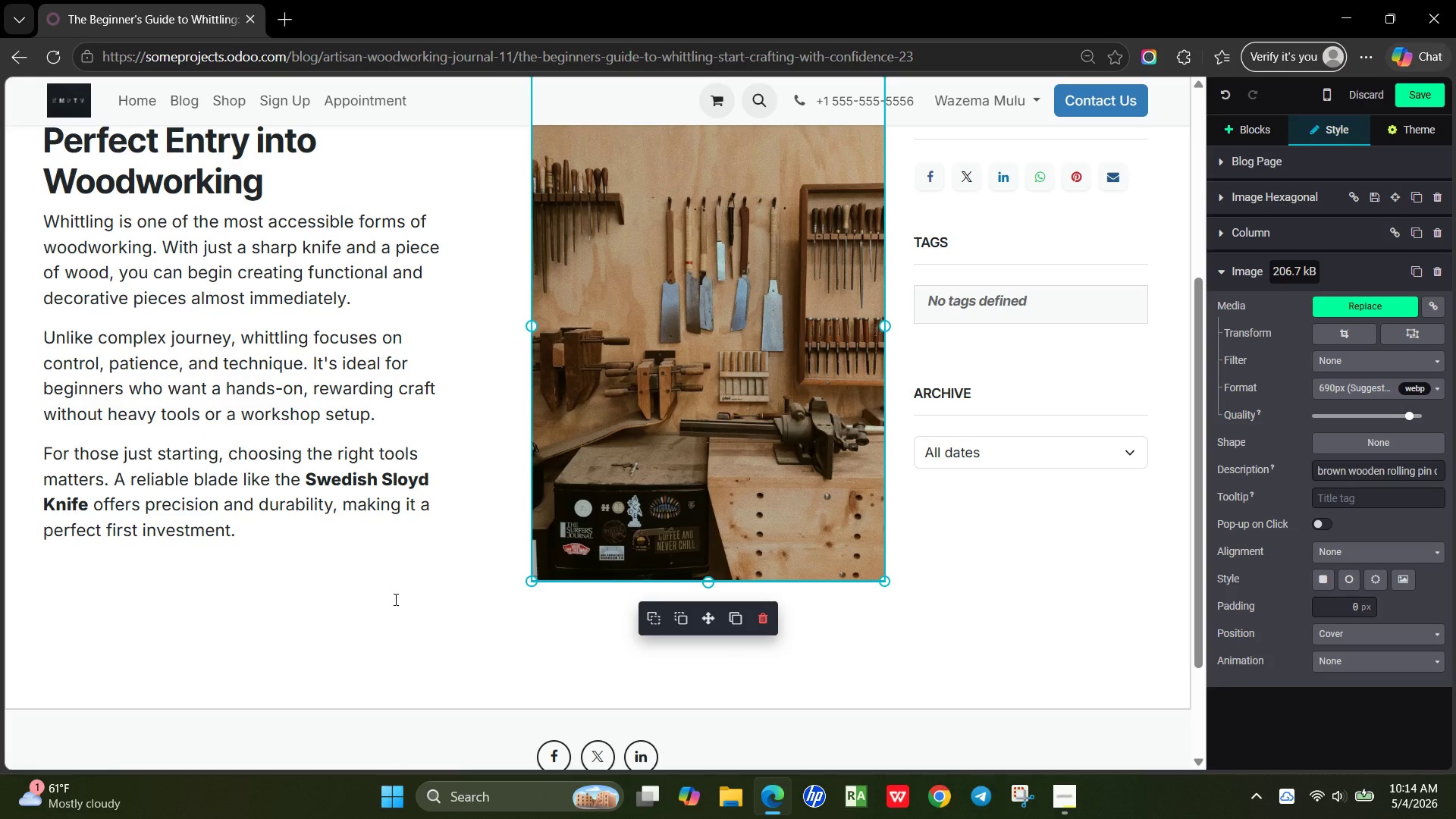 
wait(11.53)
 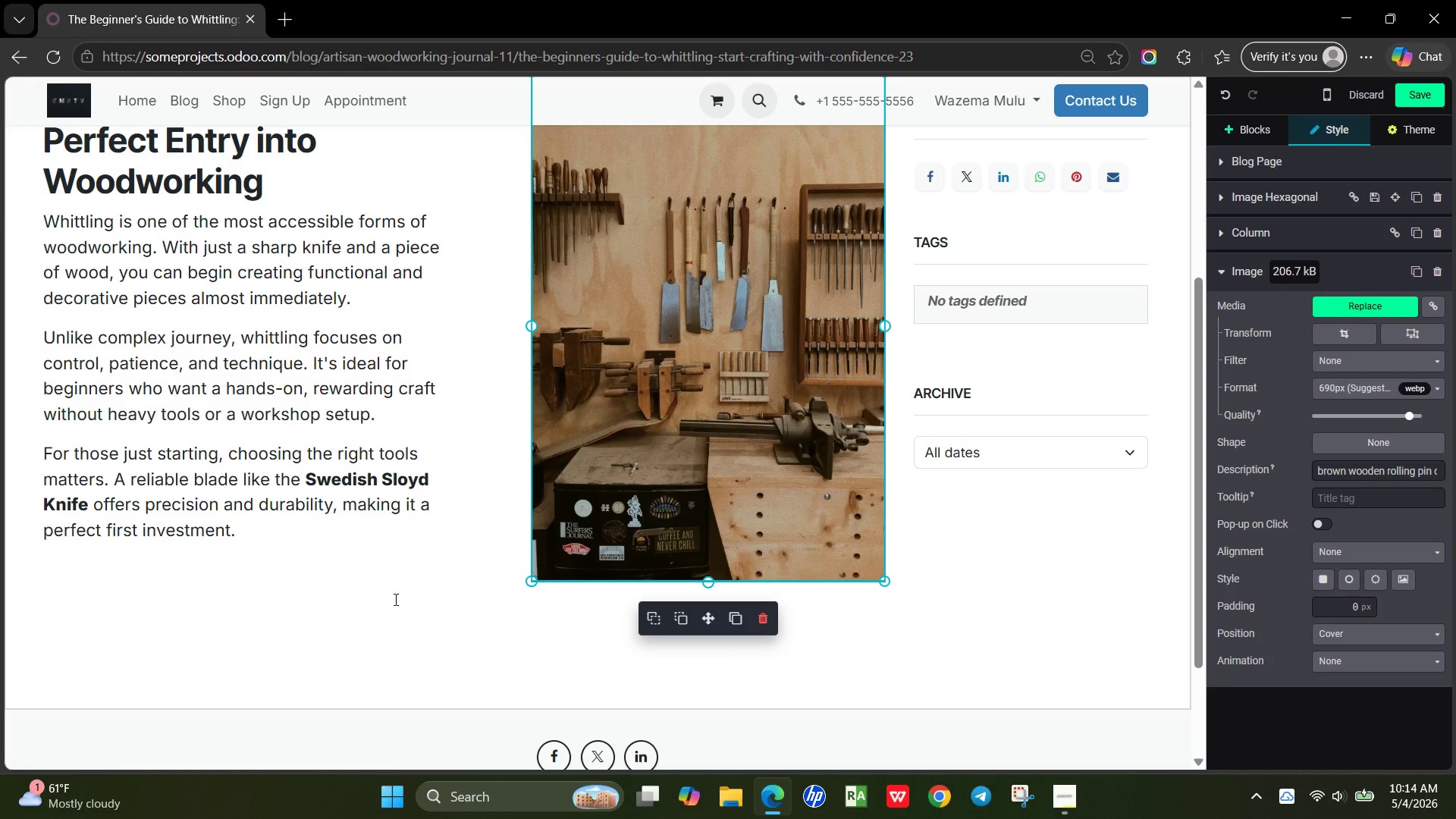 
left_click([266, 622])
 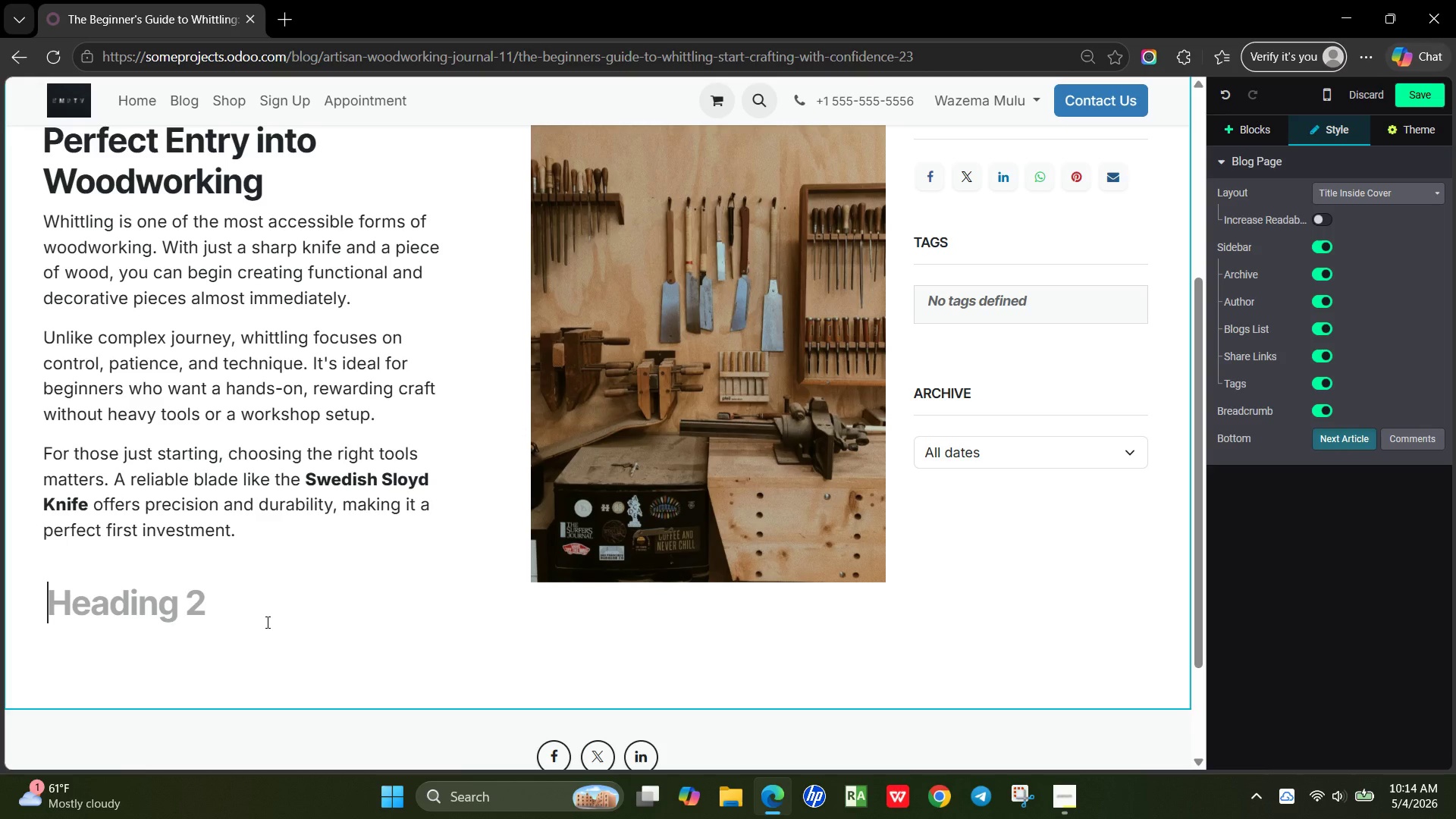 
type(Esse)
 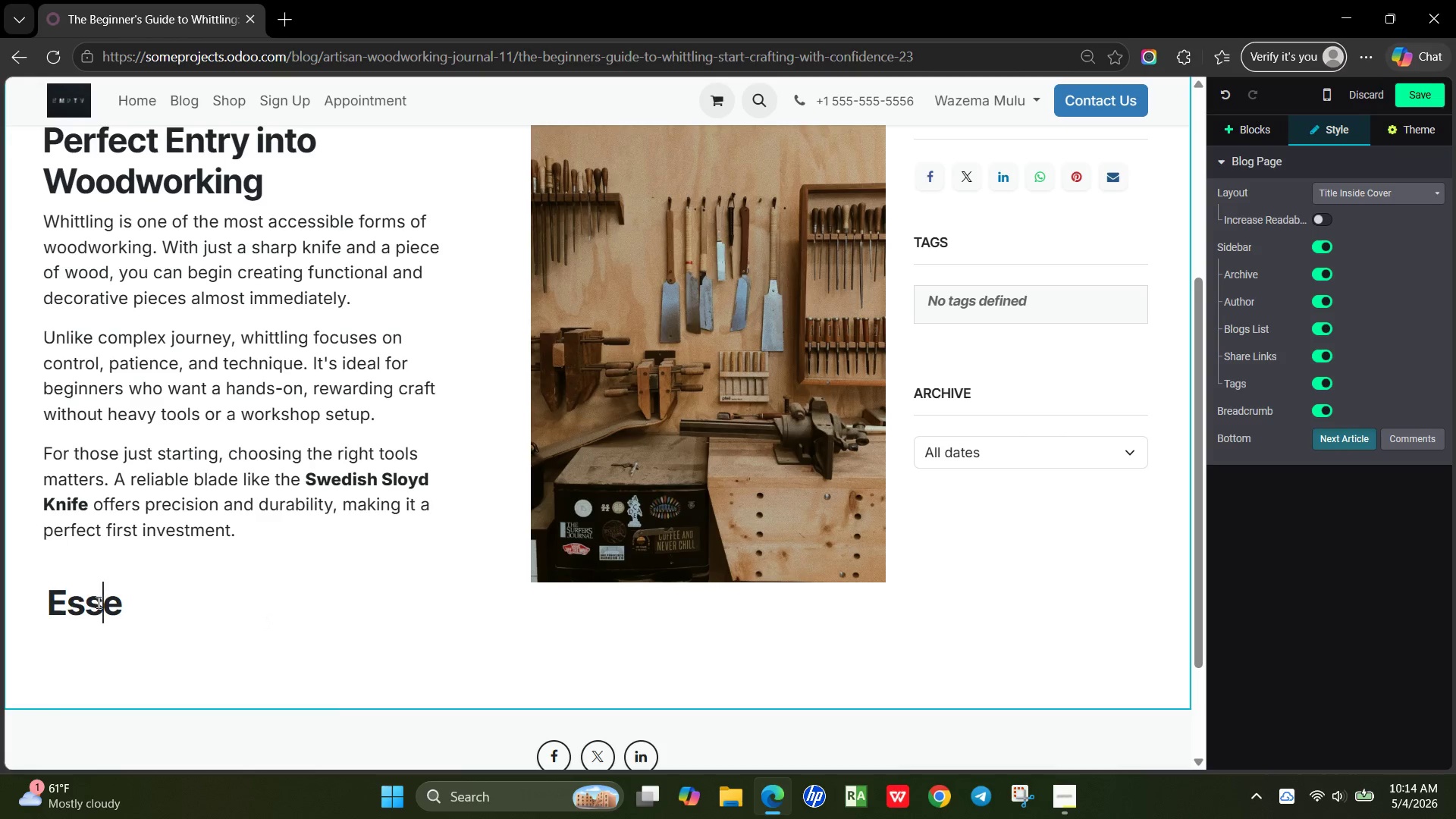 
double_click([97, 602])
 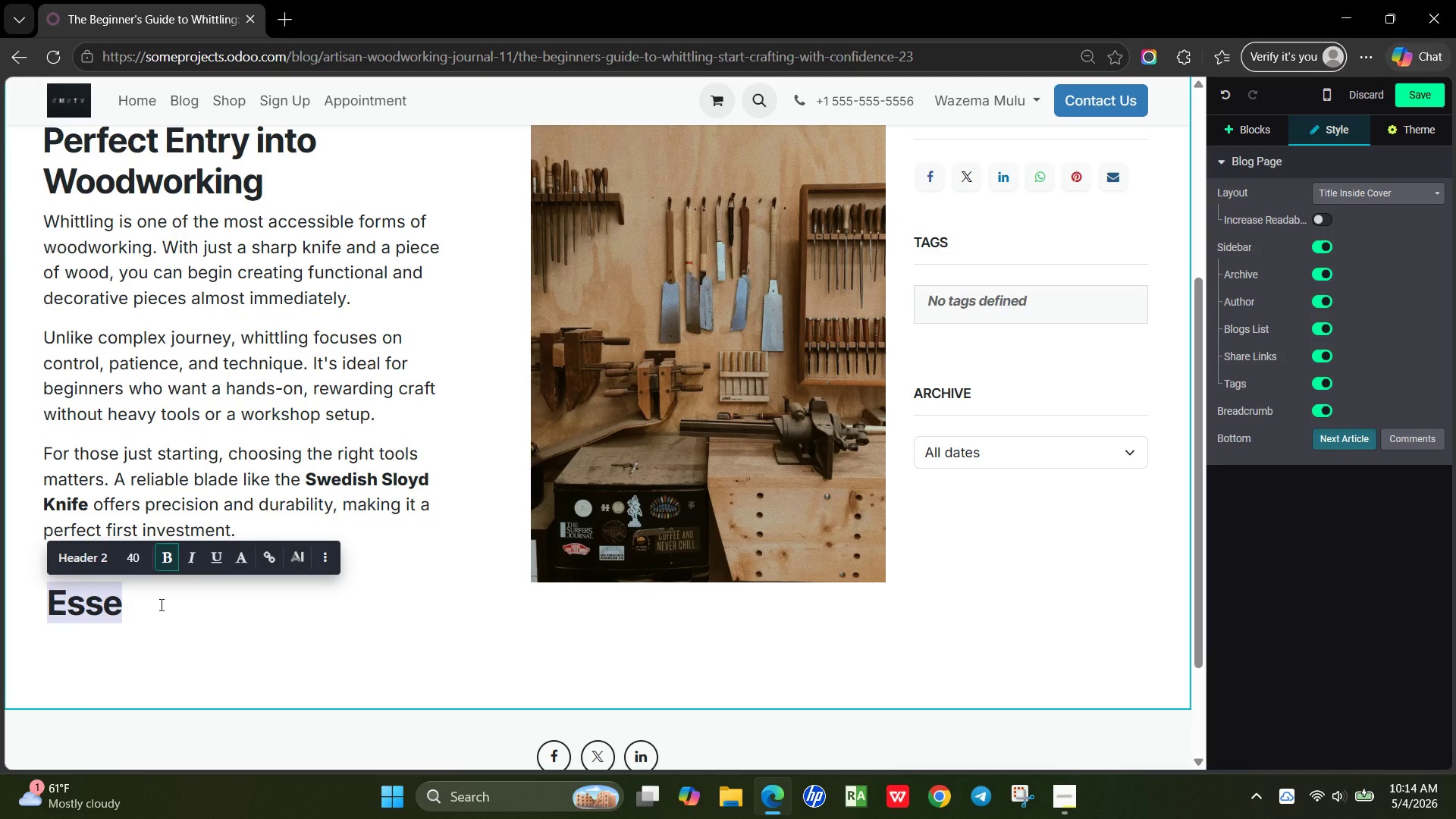 
left_click([160, 604])
 